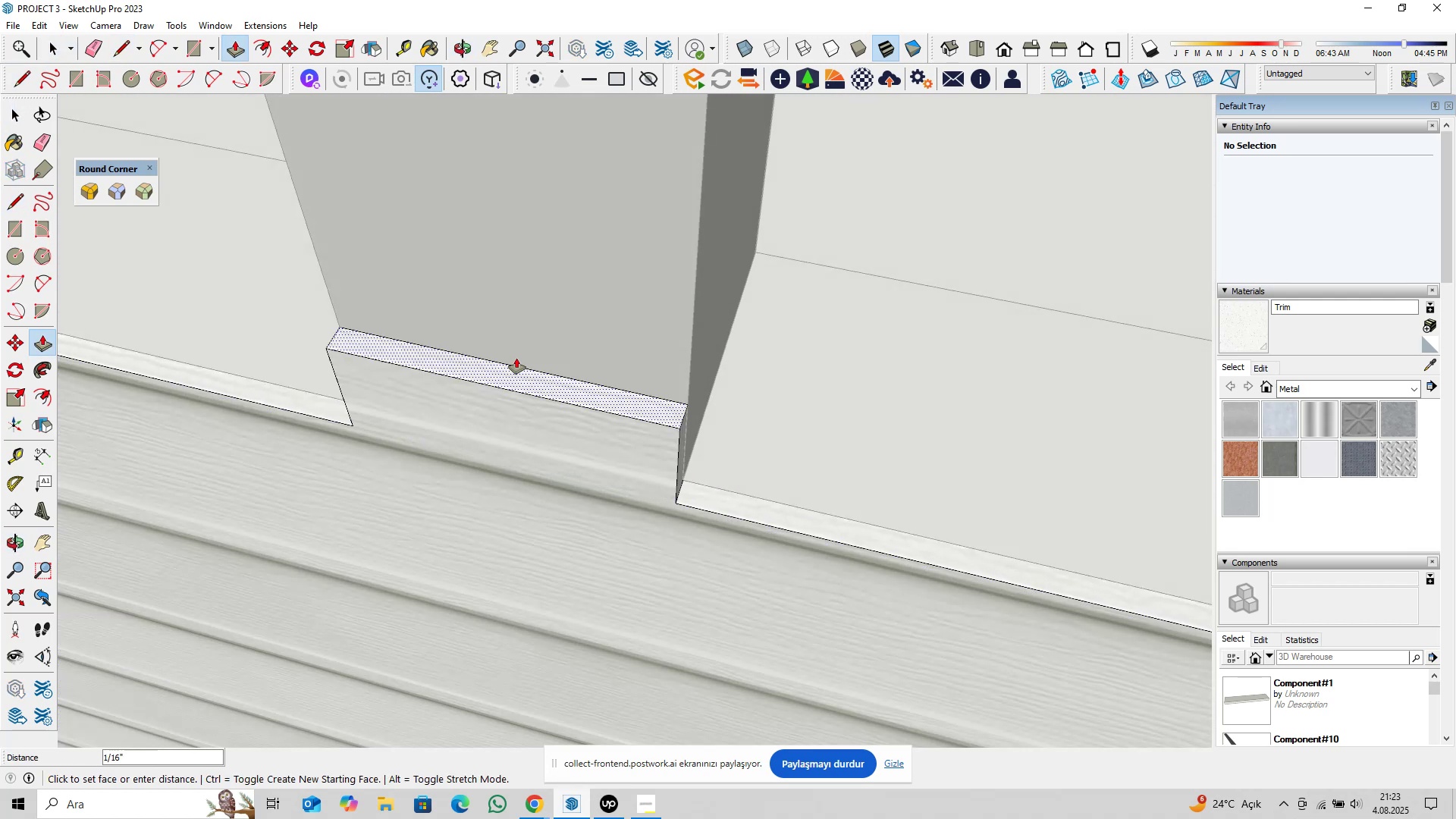 
scroll: coordinate [523, 318], scroll_direction: down, amount: 11.0
 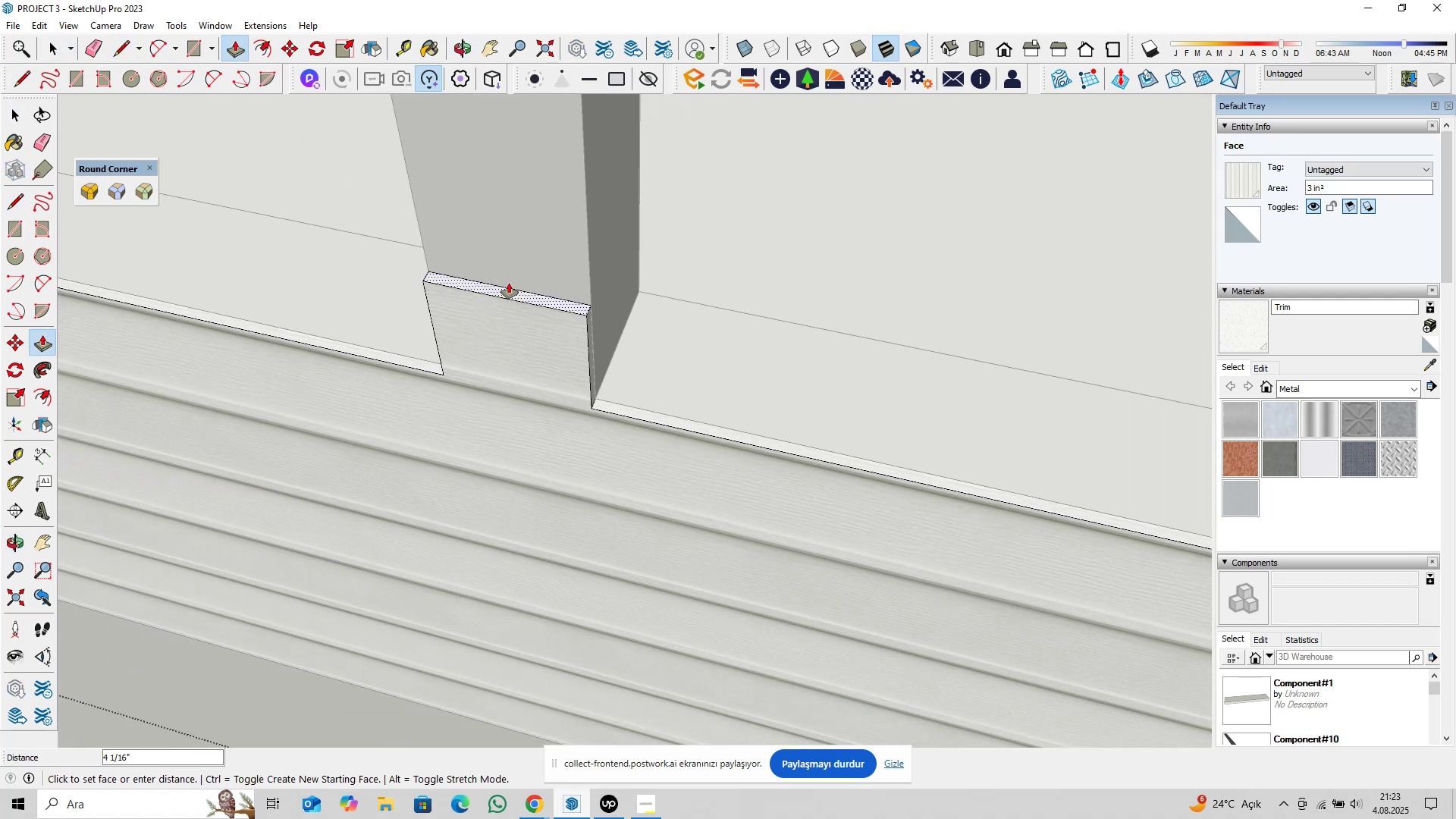 
key(Shift+ShiftLeft)
 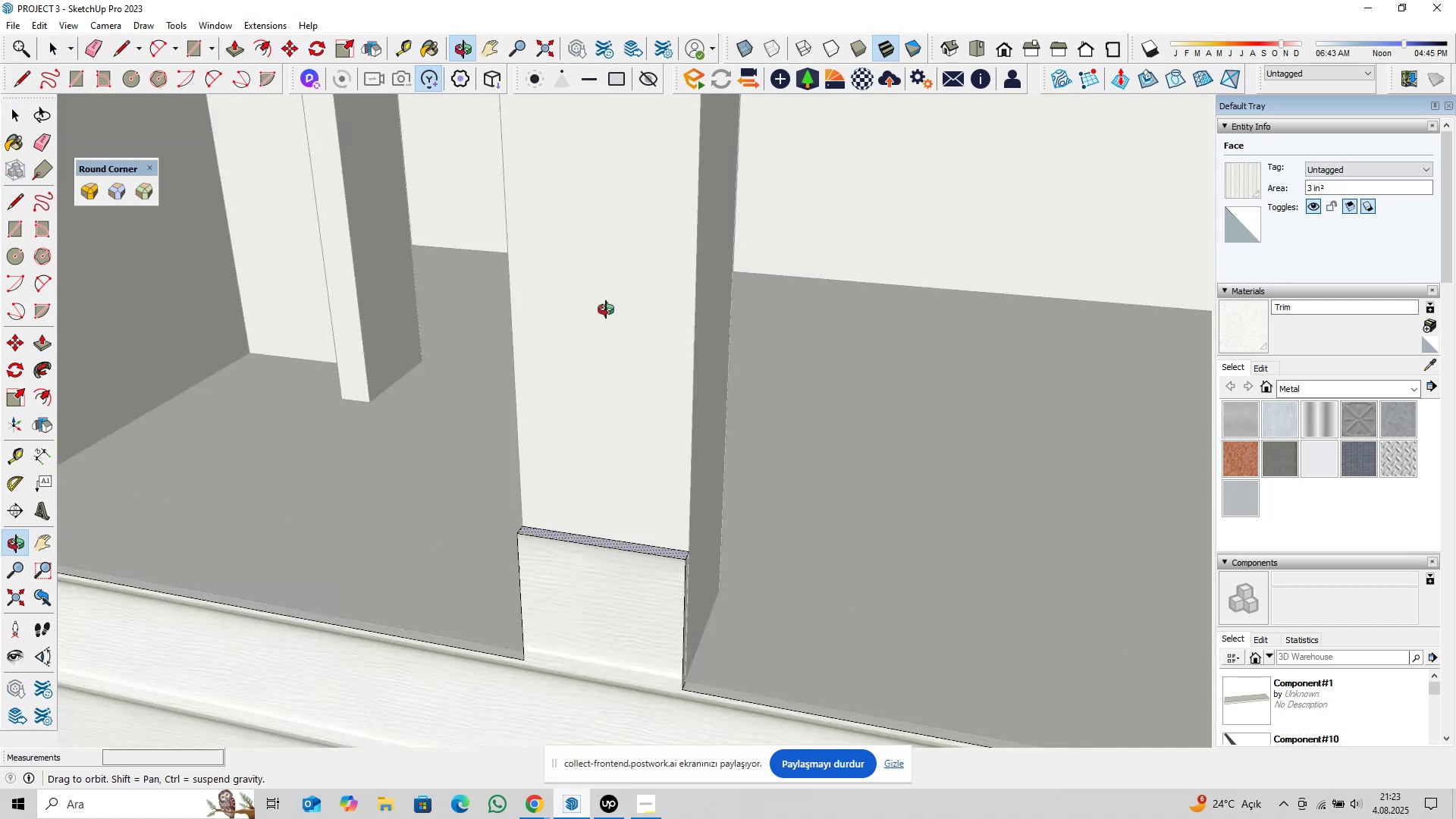 
key(Shift+ShiftLeft)
 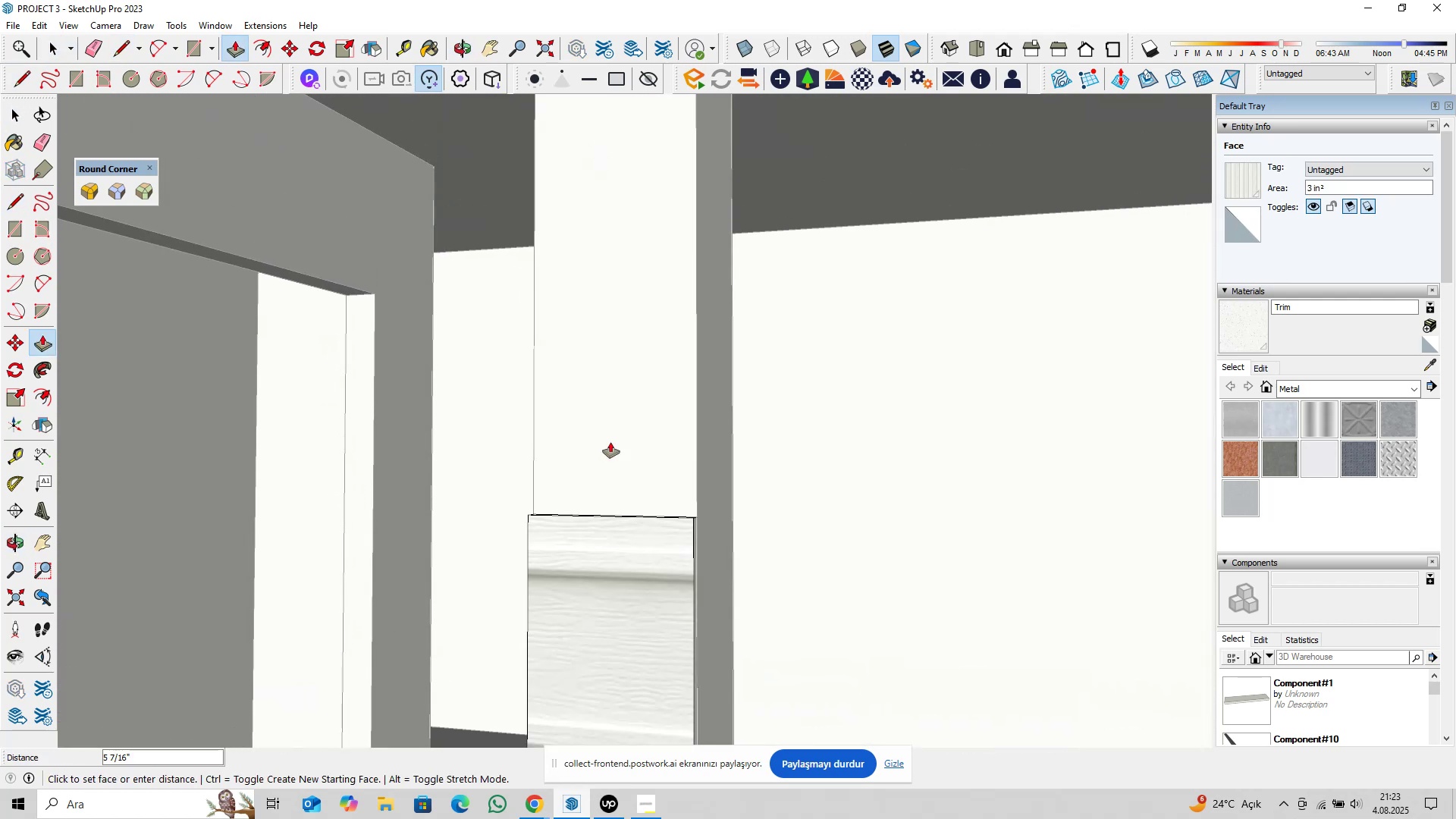 
key(Shift+ShiftLeft)
 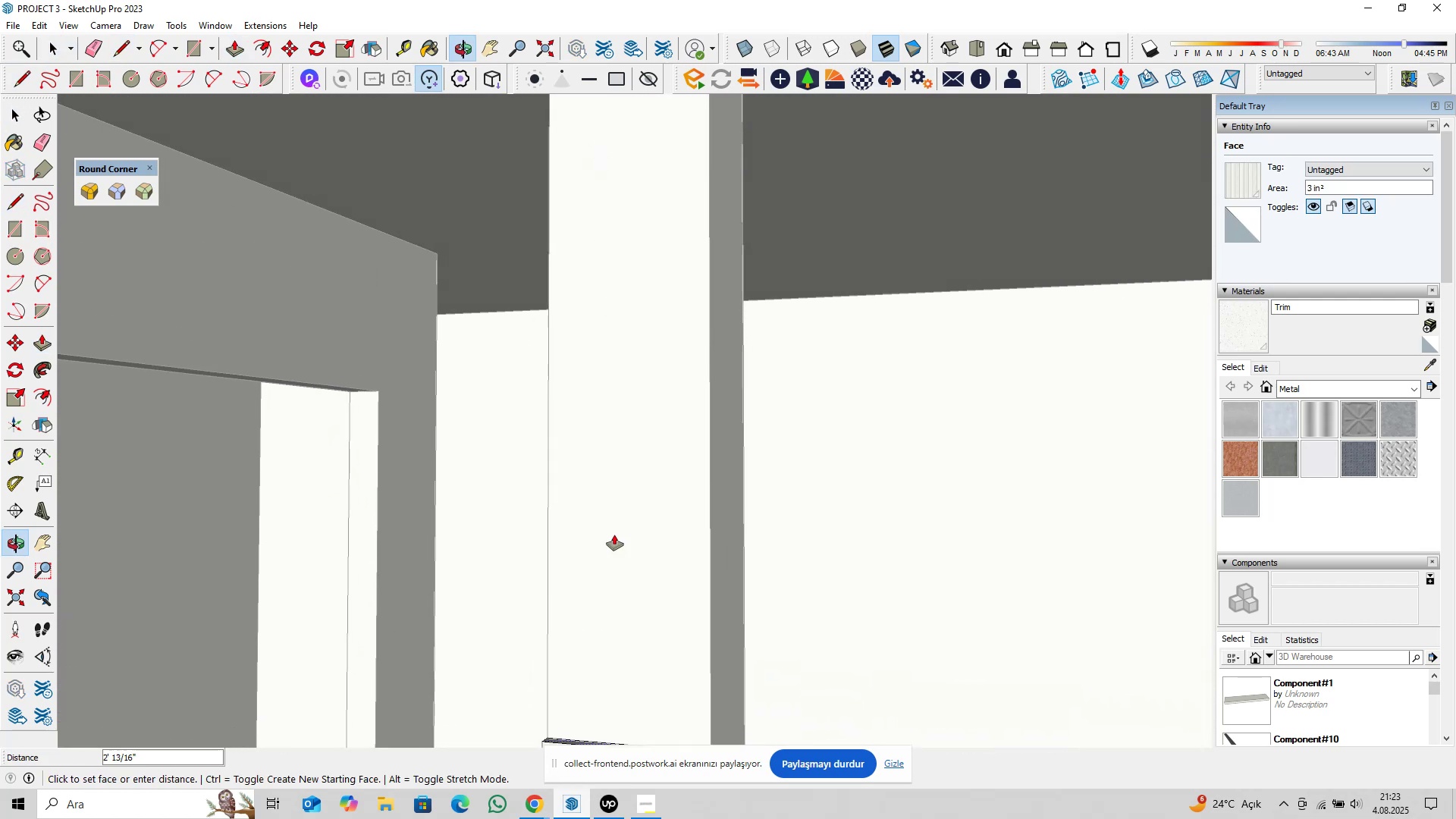 
key(Shift+ShiftLeft)
 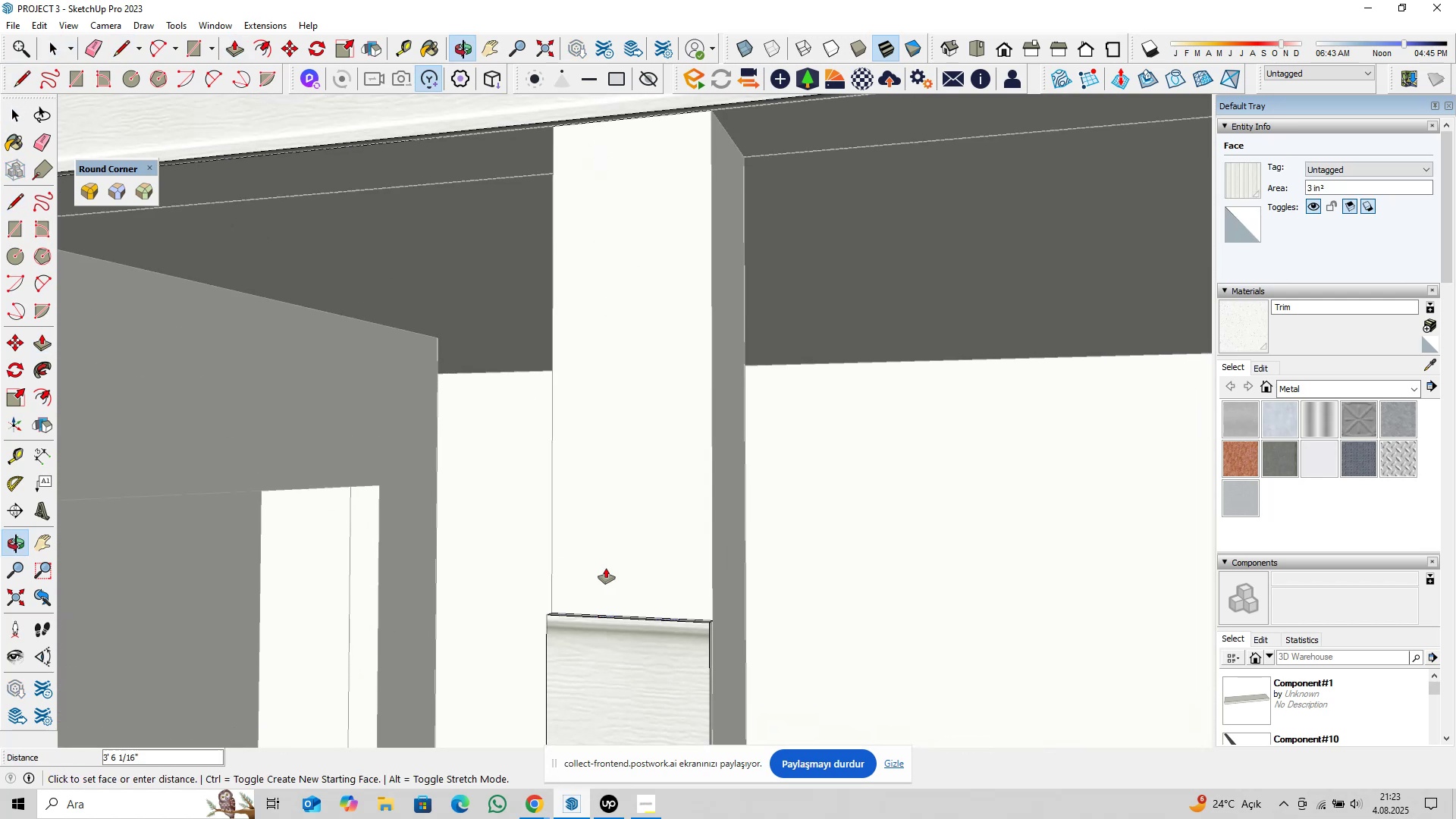 
key(Shift+ShiftLeft)
 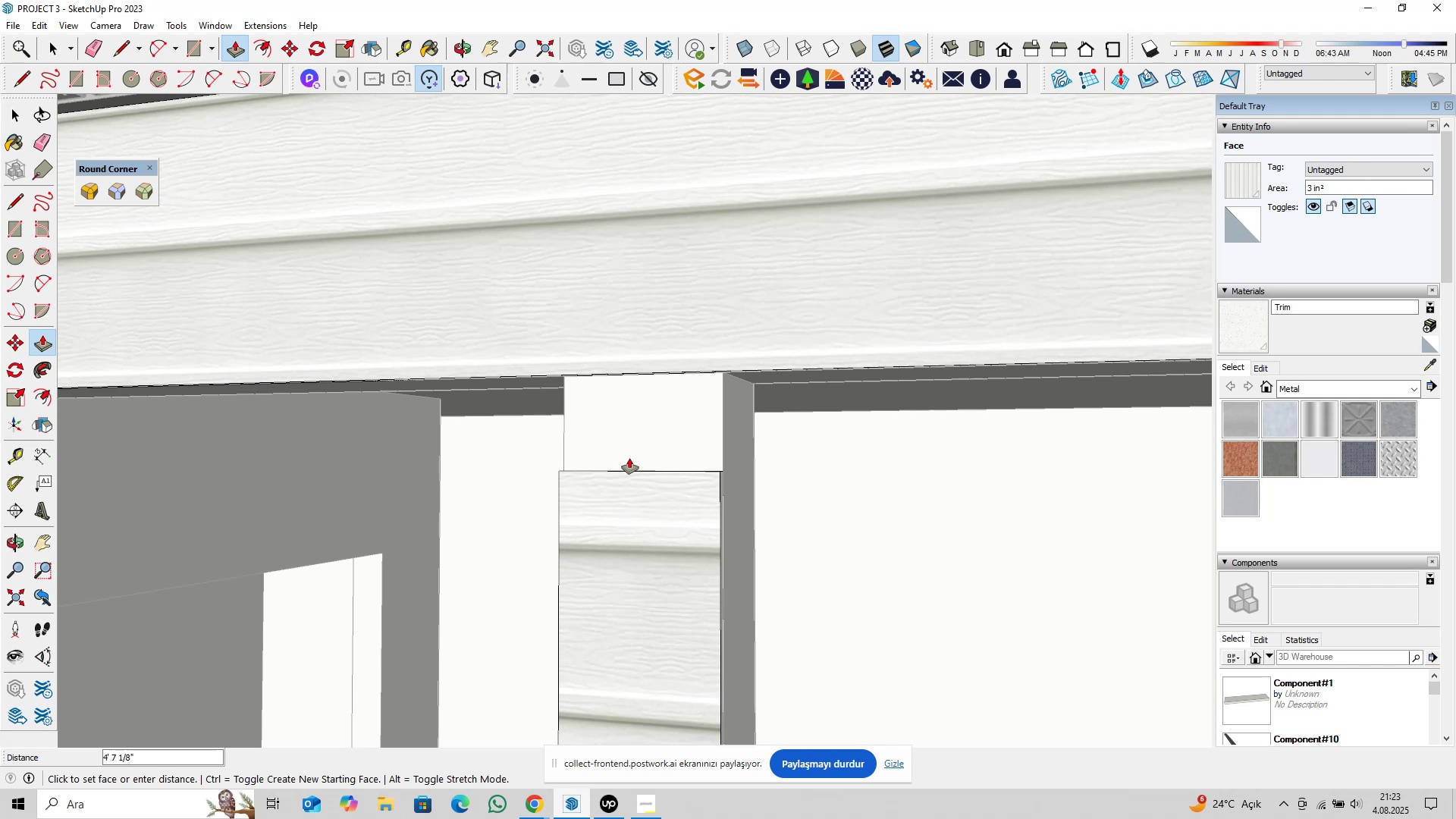 
scroll: coordinate [730, 362], scroll_direction: up, amount: 10.0
 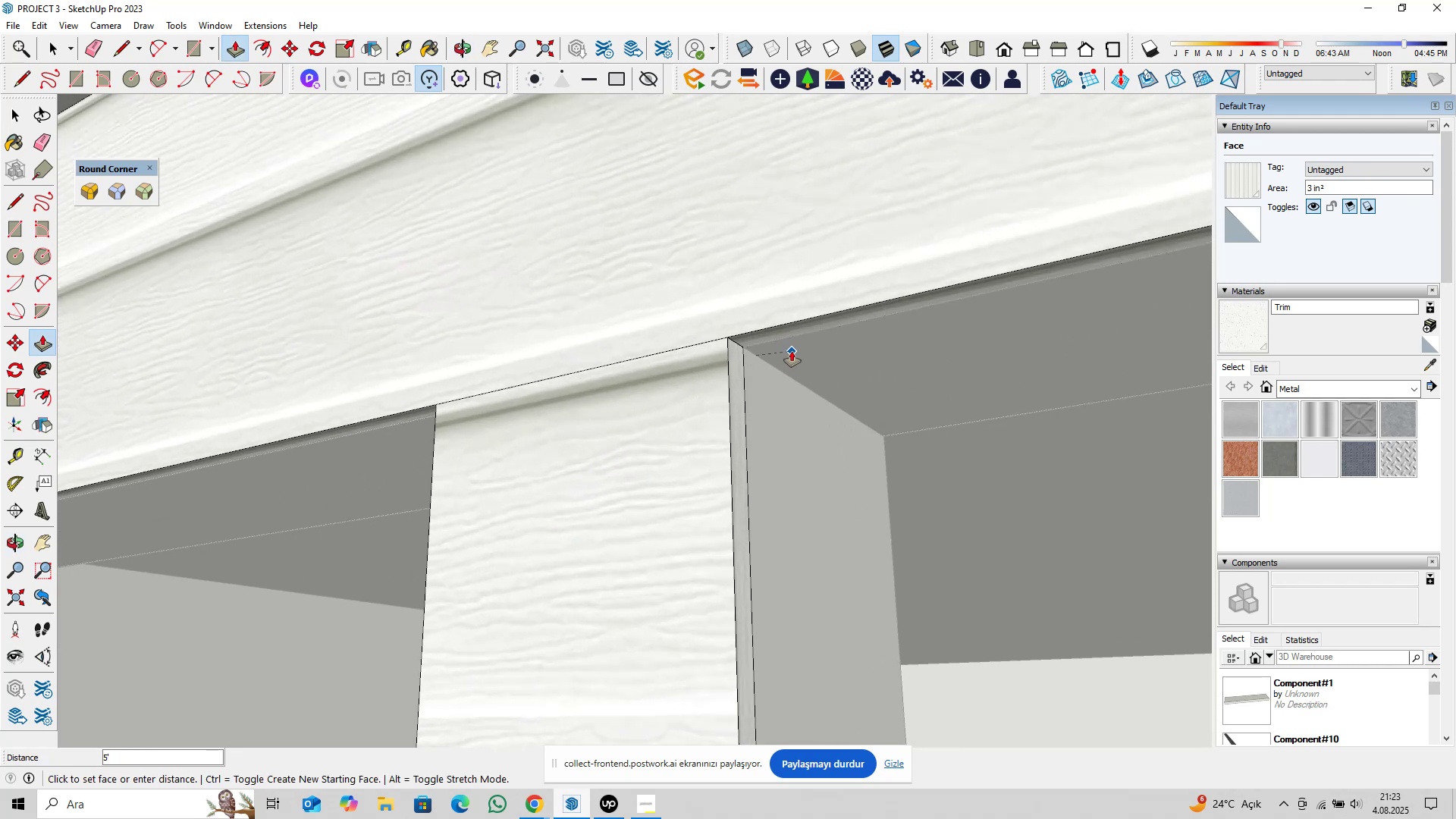 
left_click([792, 351])
 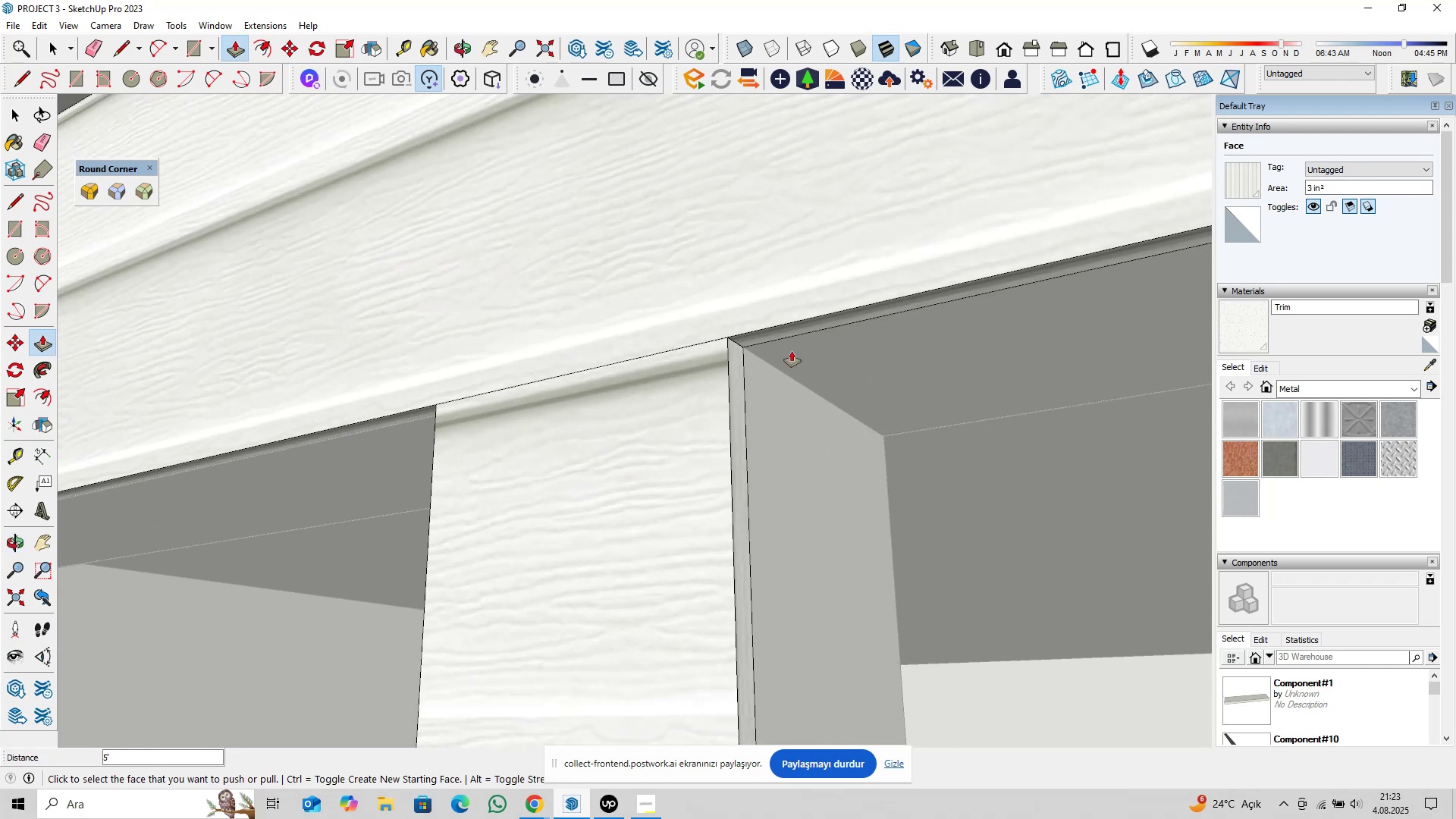 
key(Space)
 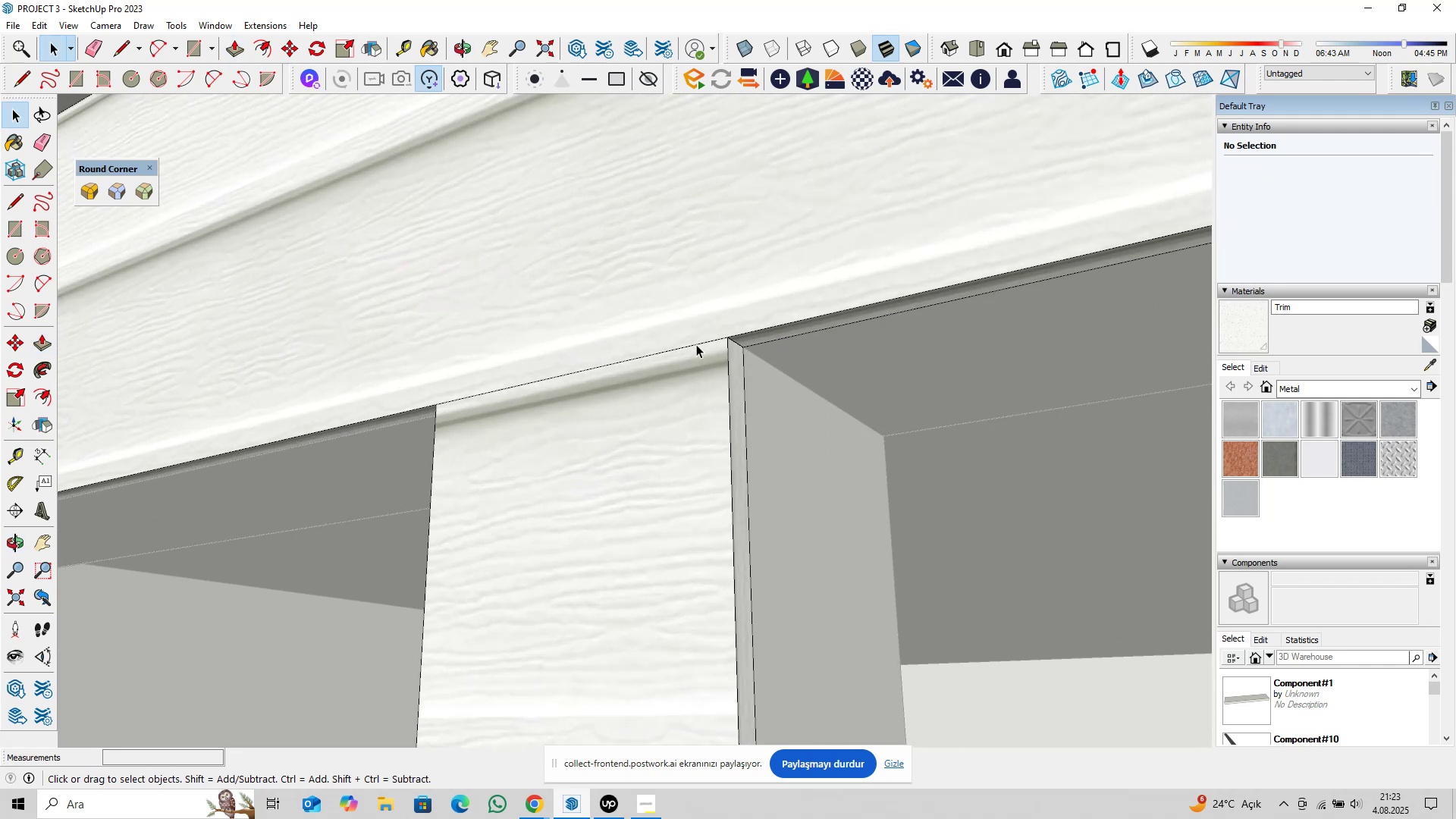 
left_click([695, 343])
 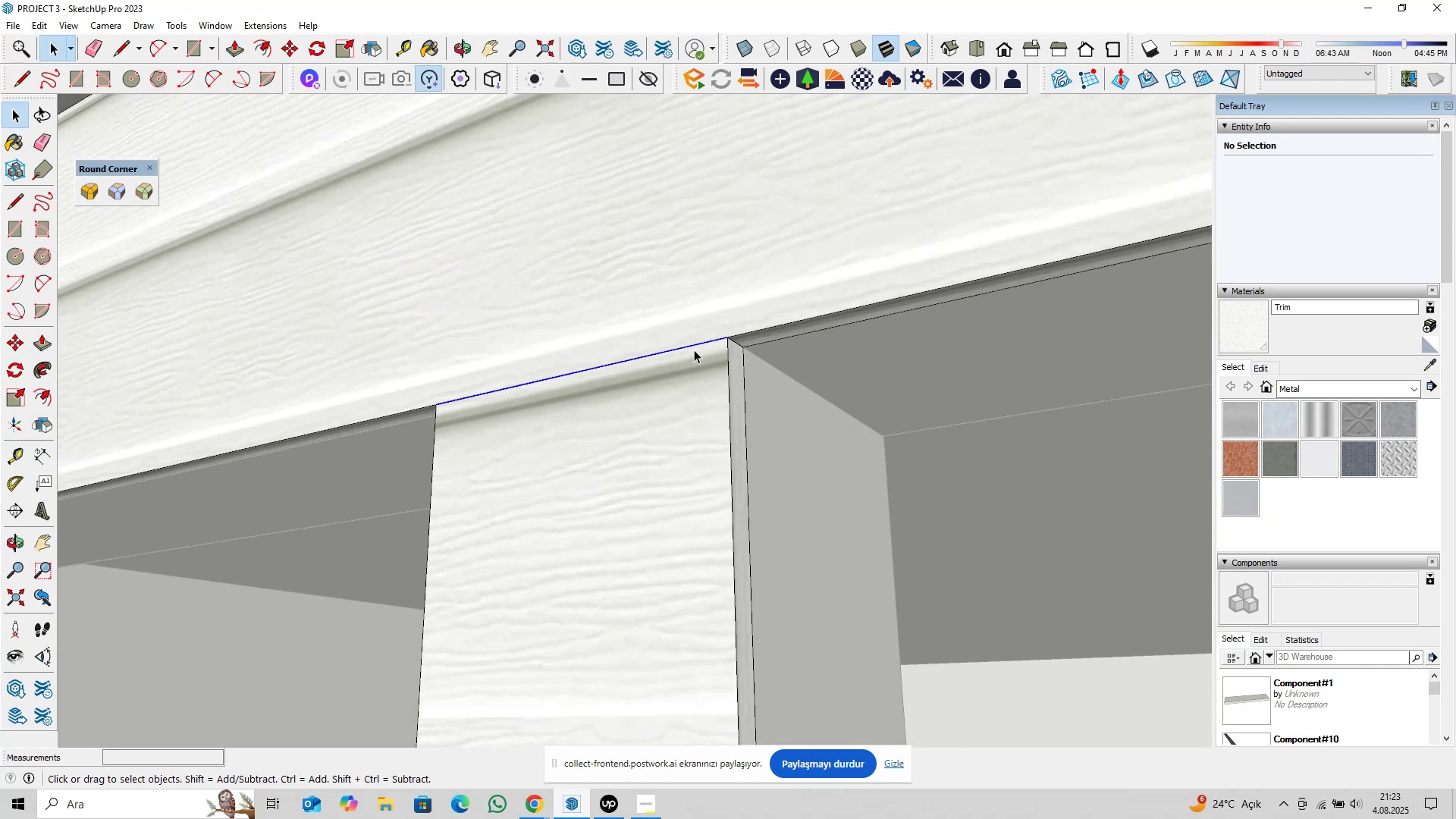 
scroll: coordinate [694, 350], scroll_direction: up, amount: 5.0
 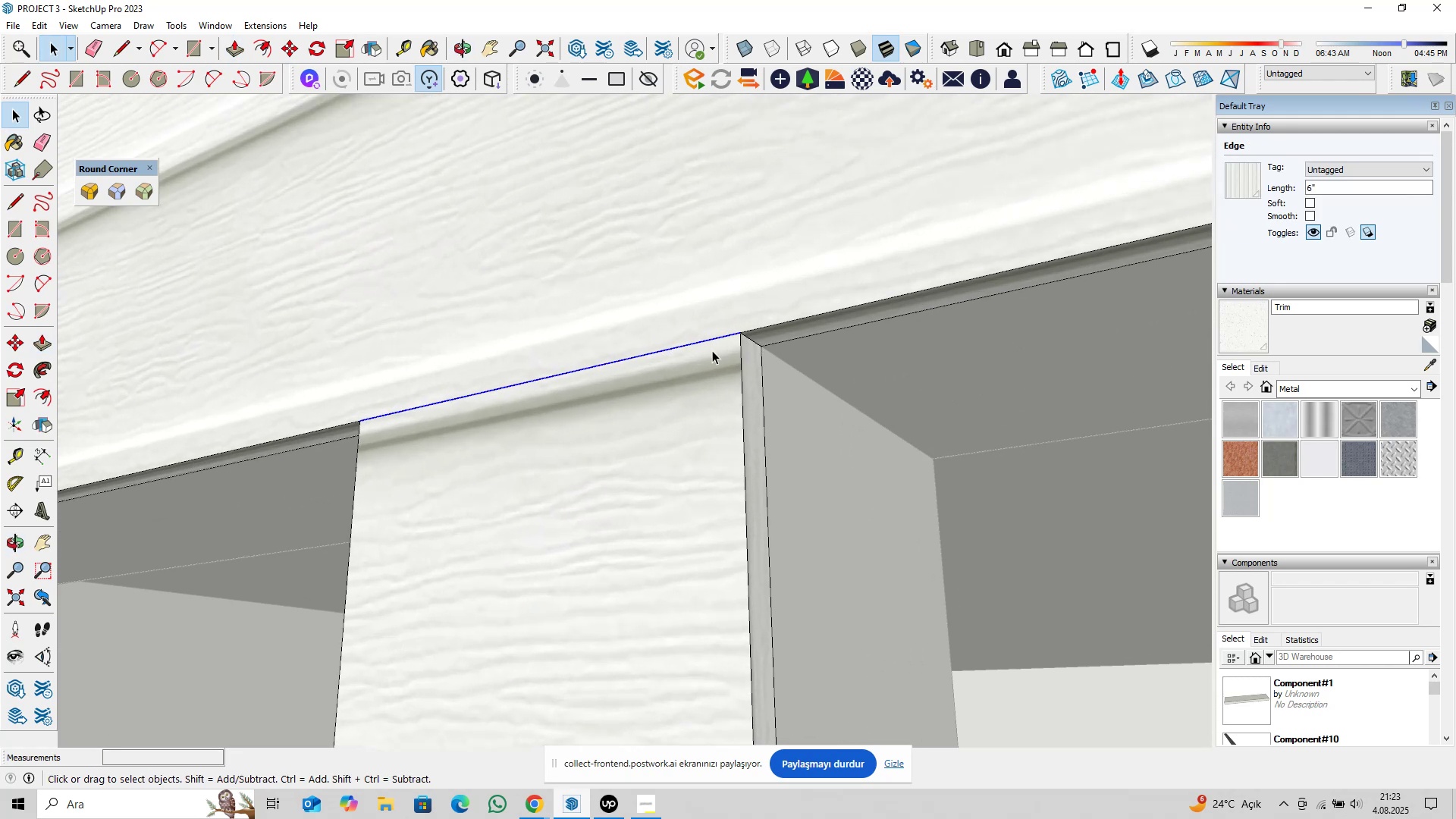 
key(Delete)
 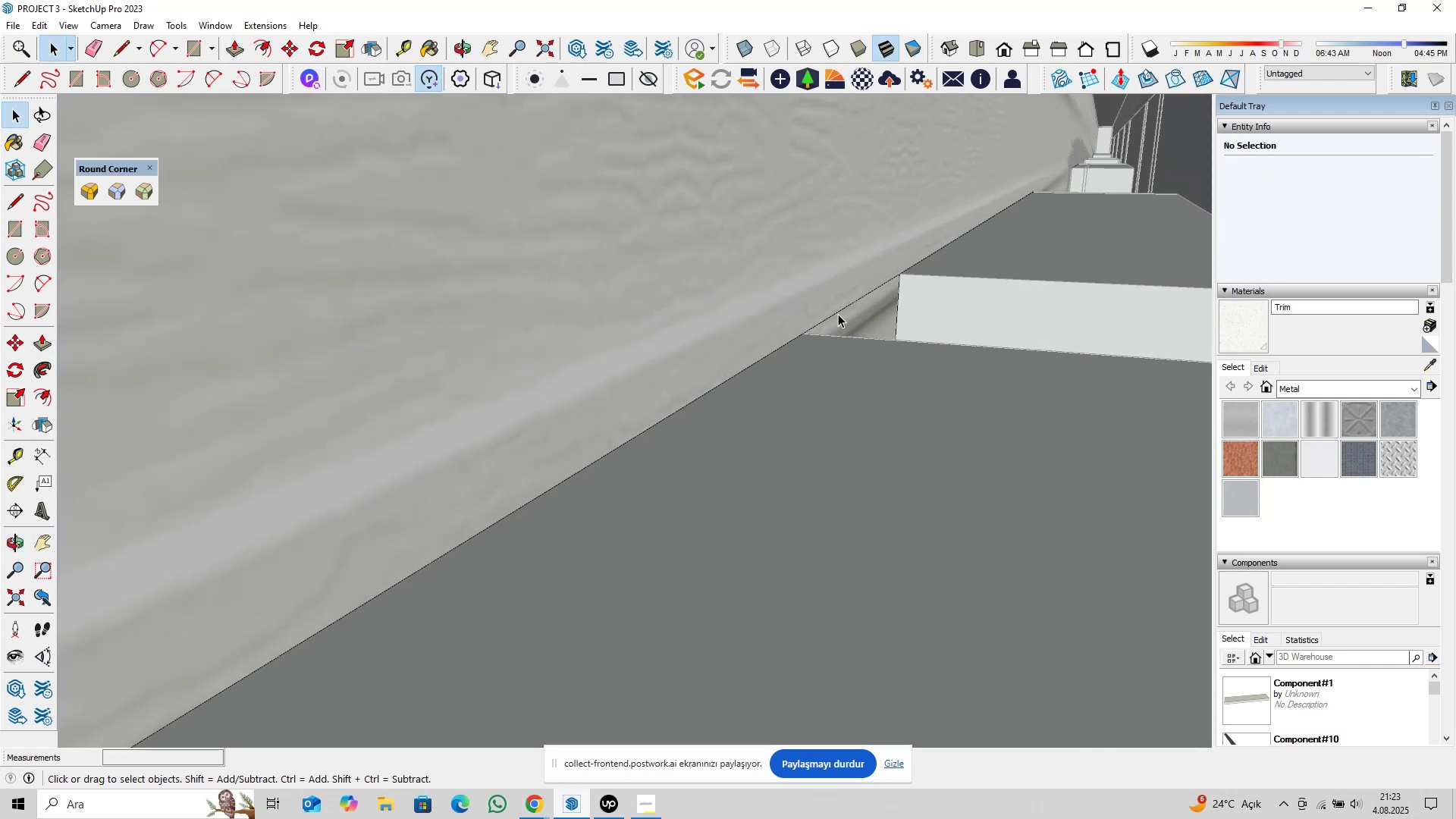 
double_click([844, 309])
 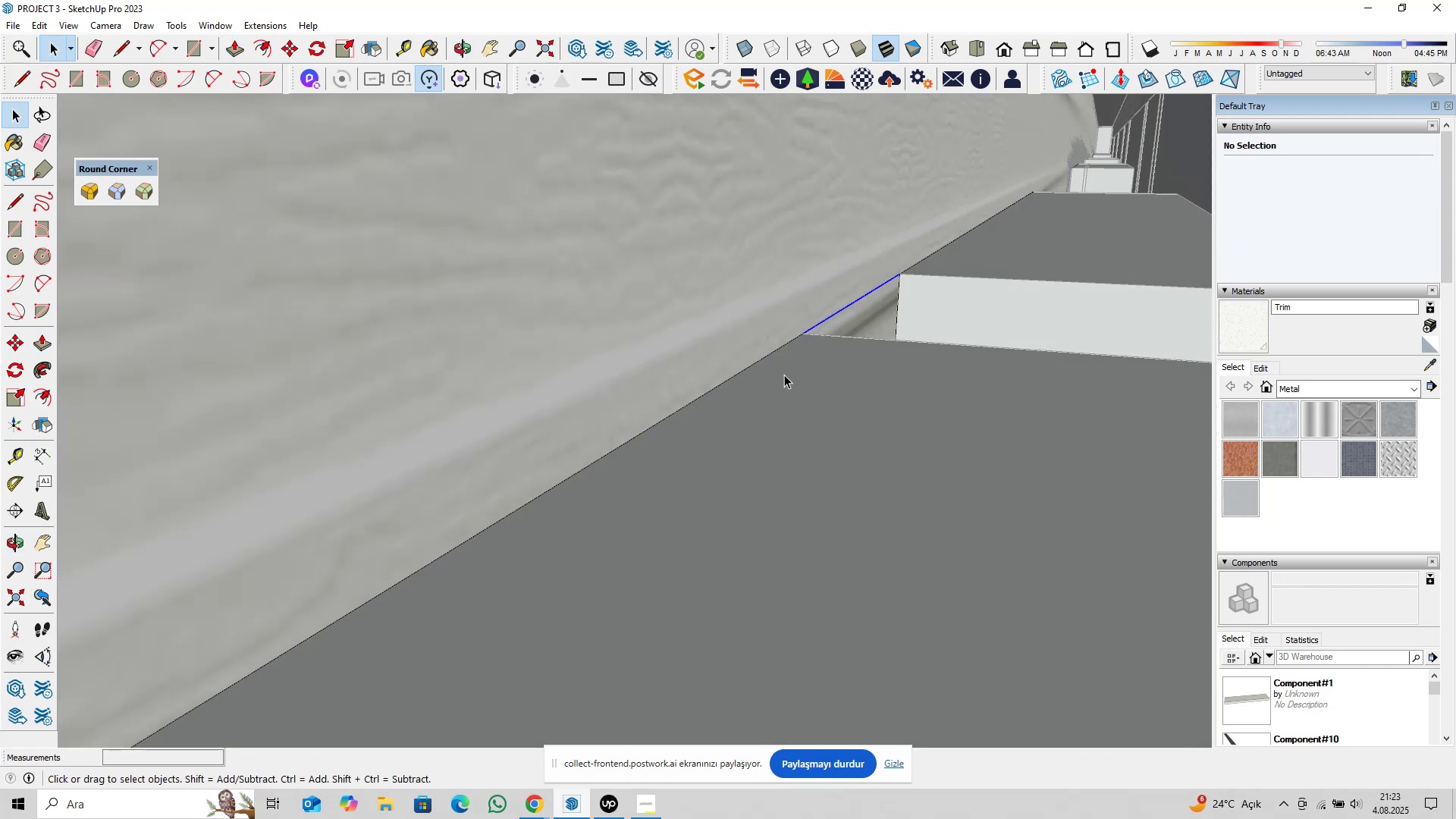 
key(Delete)
 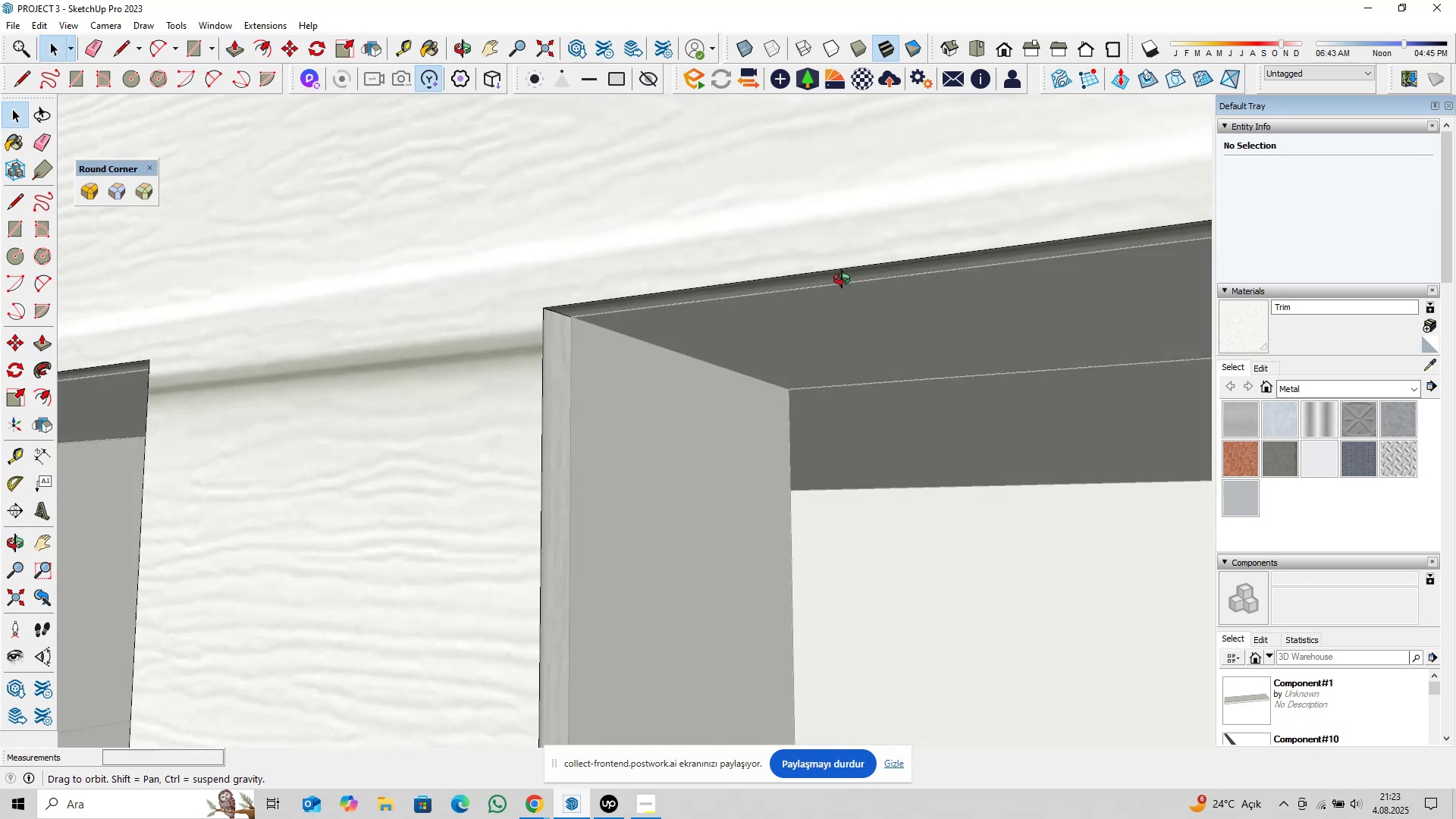 
scroll: coordinate [606, 368], scroll_direction: down, amount: 33.0
 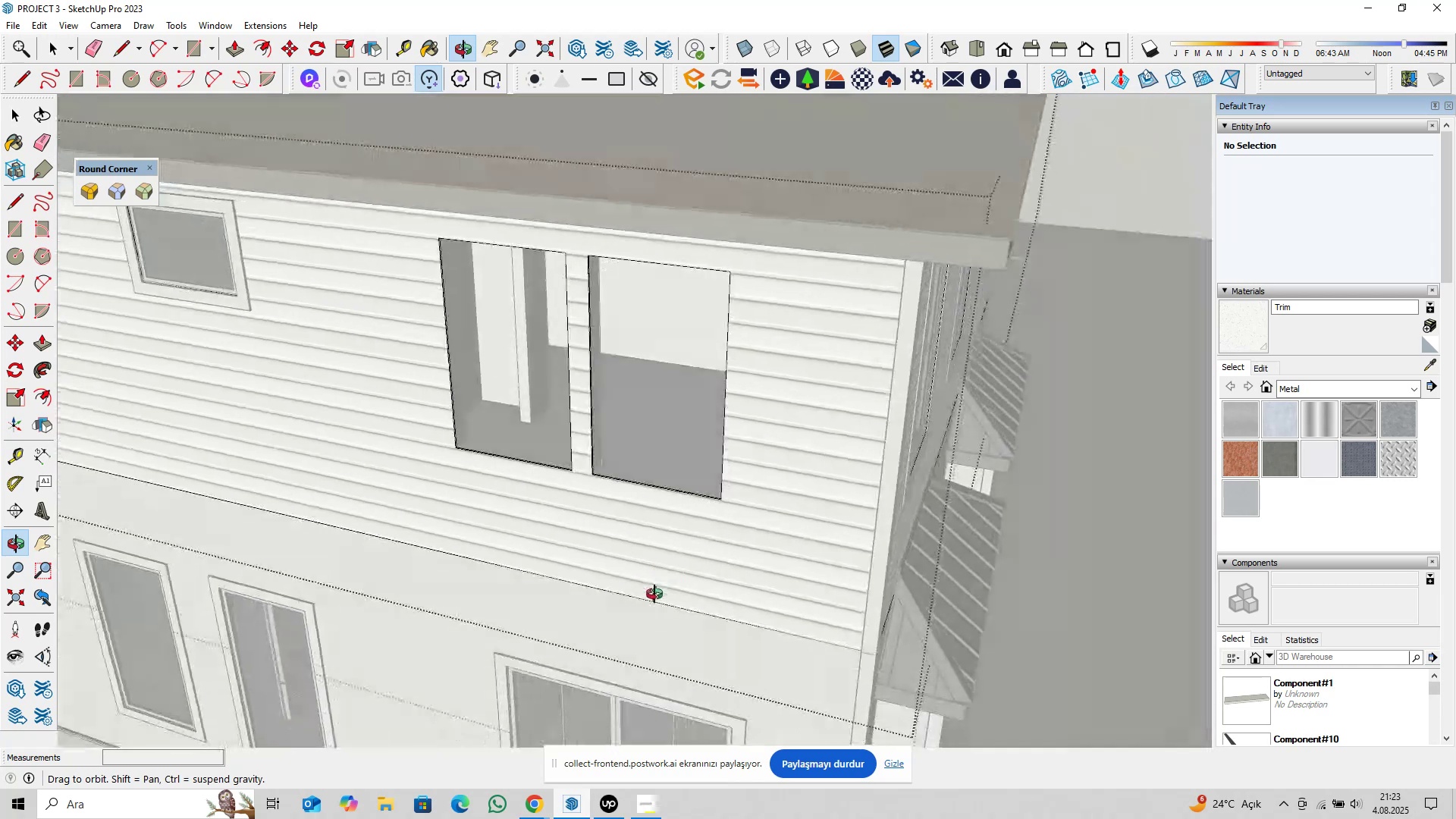 
scroll: coordinate [563, 475], scroll_direction: up, amount: 4.0
 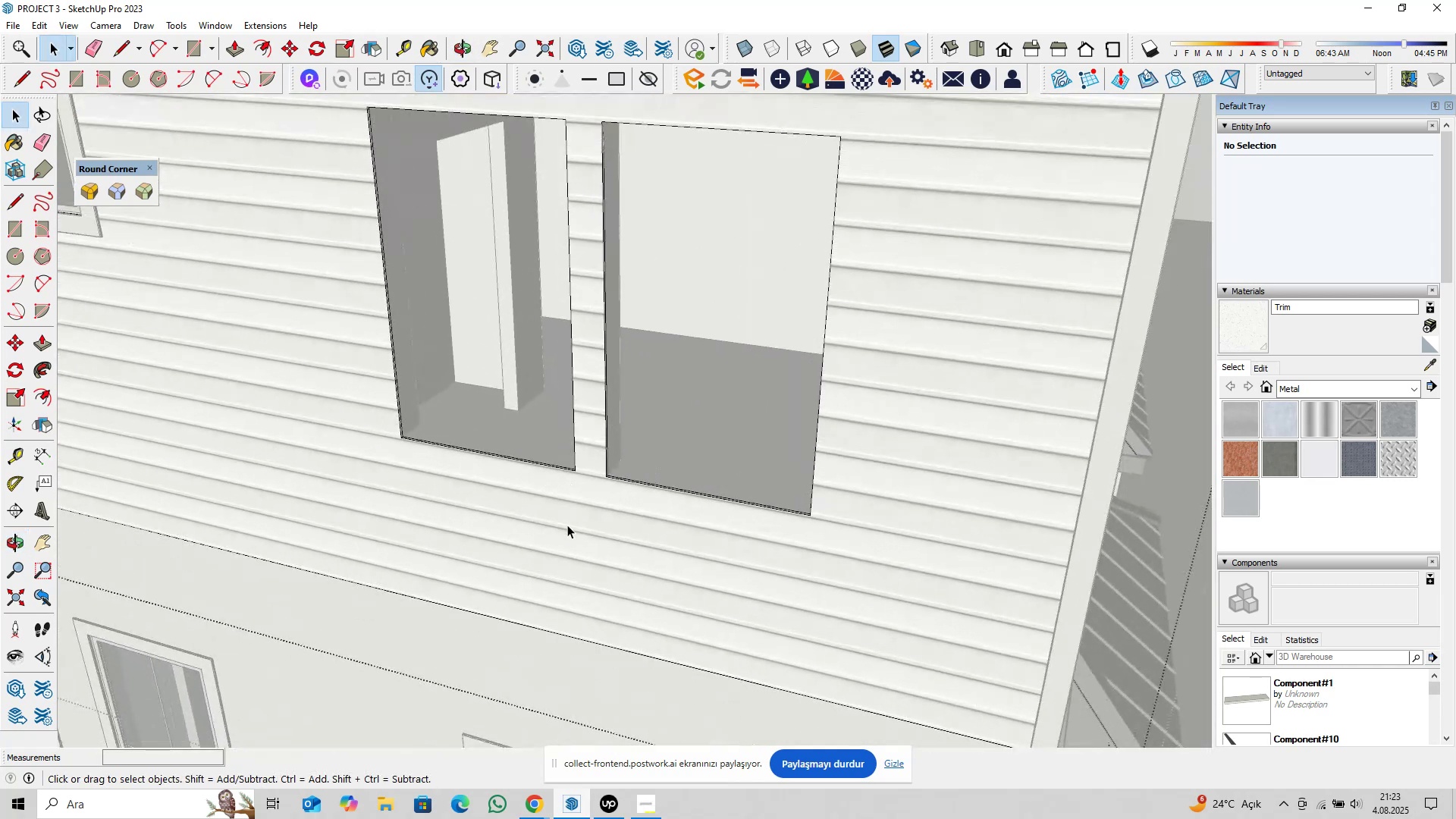 
key(Escape)
 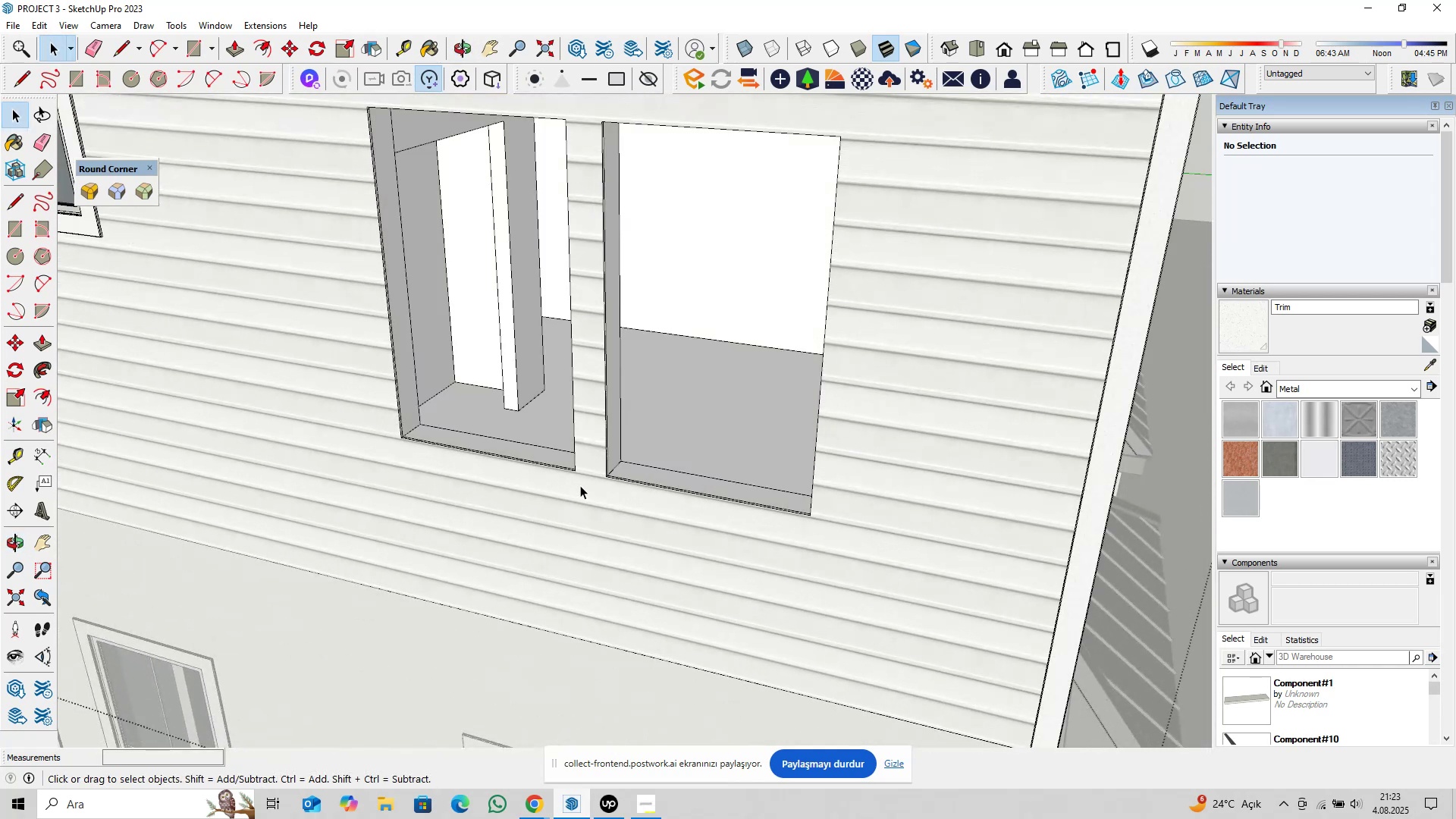 
scroll: coordinate [588, 482], scroll_direction: down, amount: 6.0
 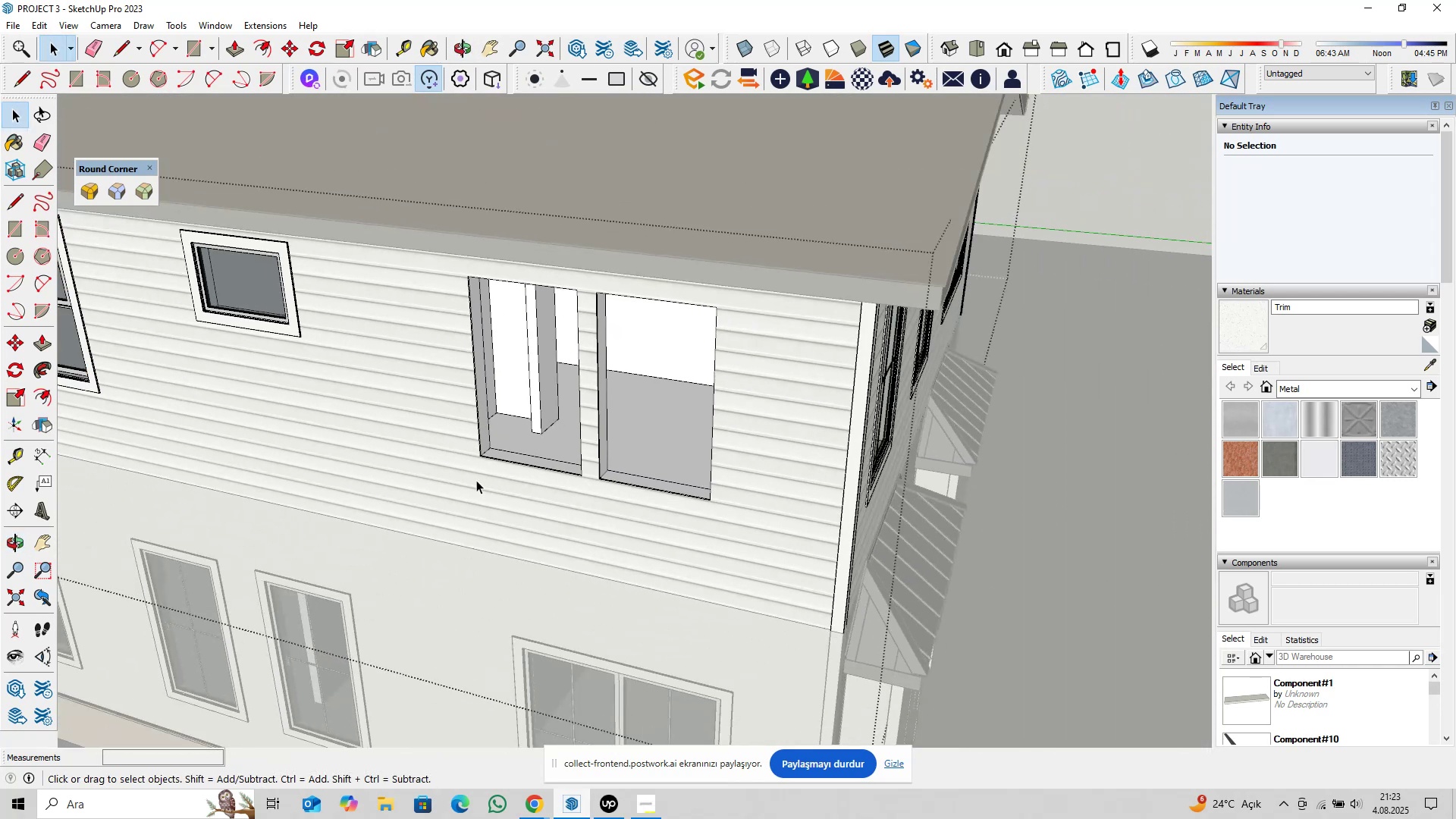 
hold_key(key=ShiftLeft, duration=0.55)
 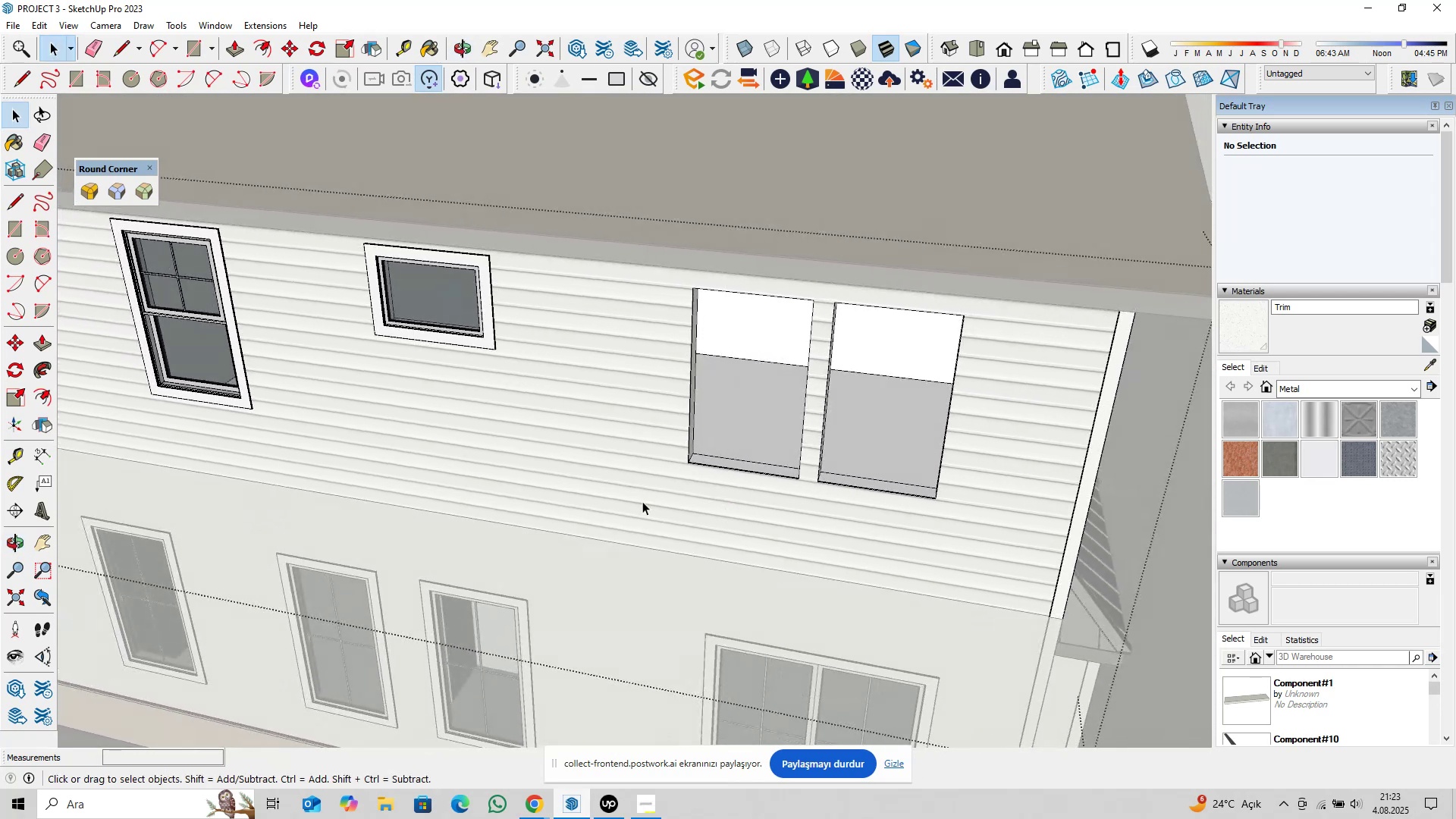 
hold_key(key=ShiftLeft, duration=0.46)
 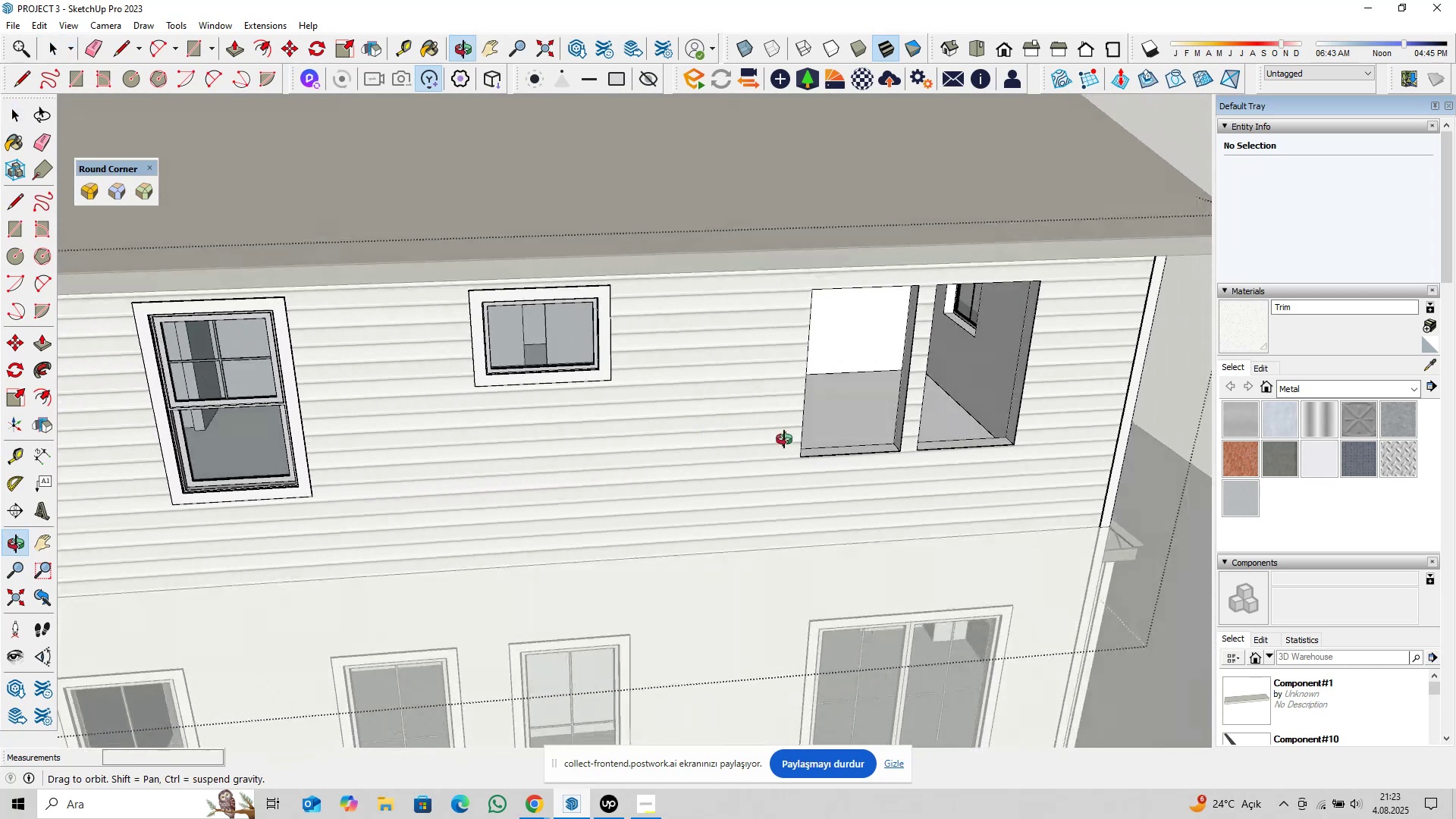 
hold_key(key=ShiftLeft, duration=0.37)
 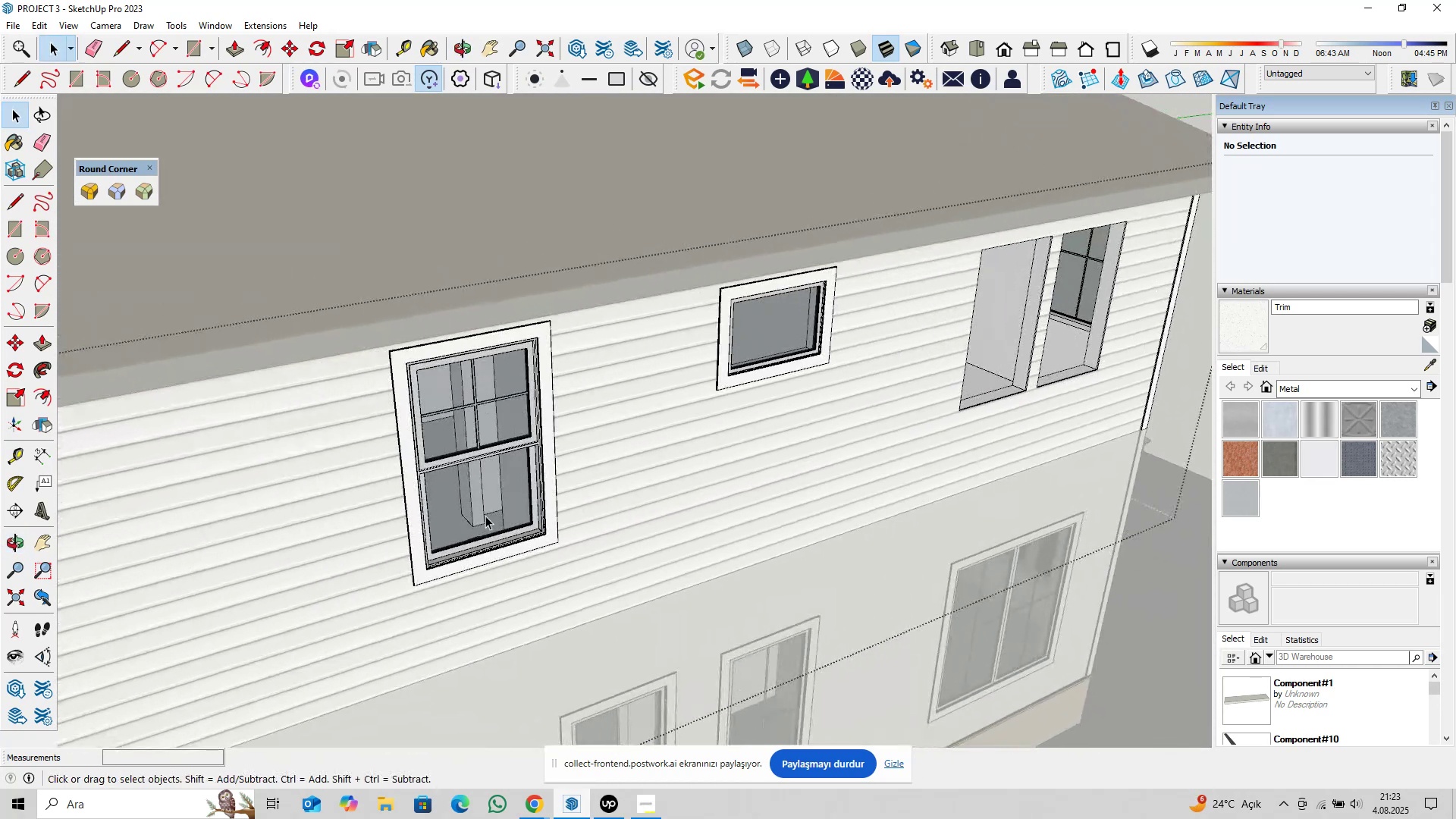 
scroll: coordinate [573, 545], scroll_direction: up, amount: 26.0
 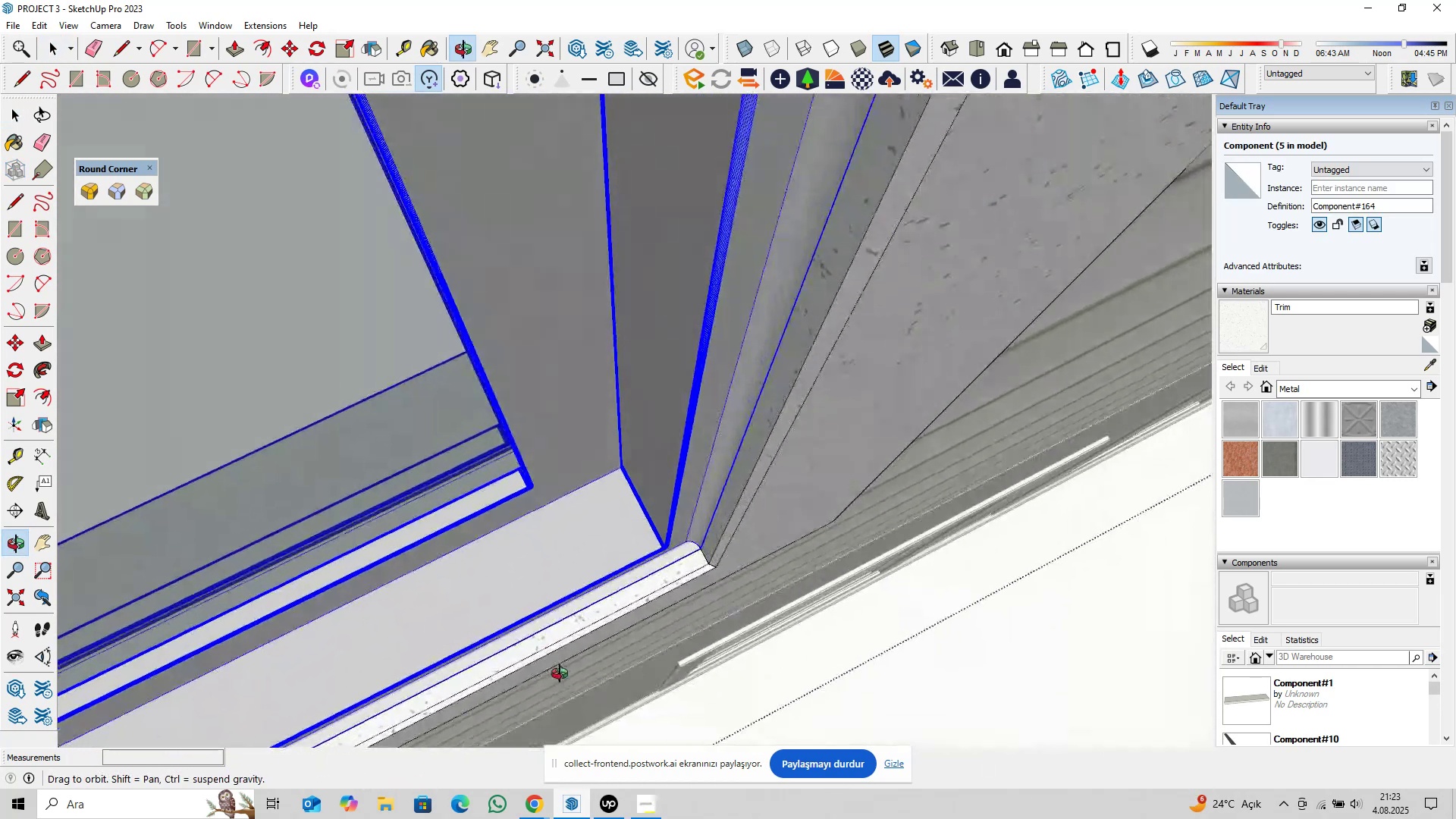 
hold_key(key=ShiftLeft, duration=1.28)
 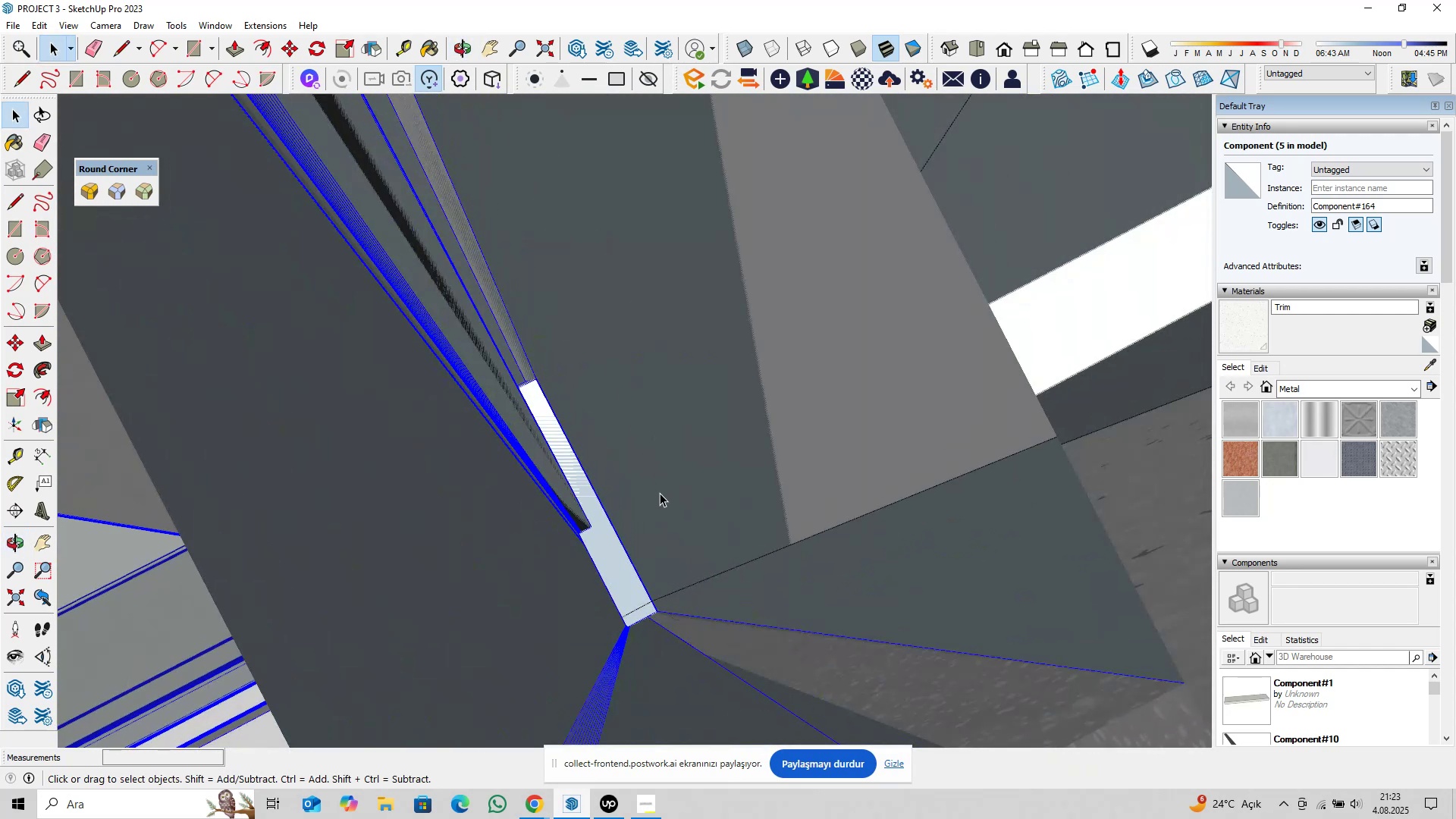 
key(M)
 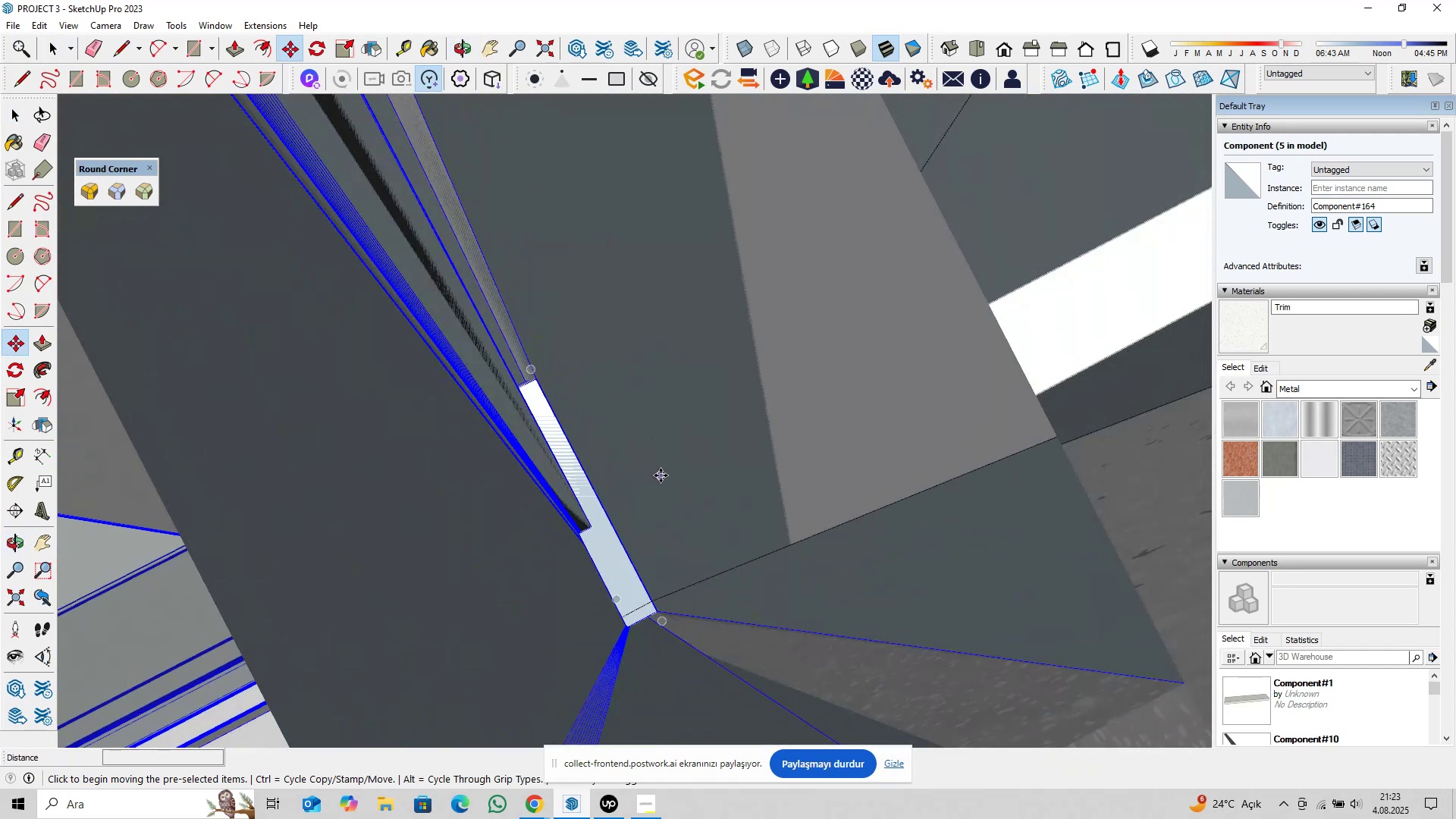 
left_click([661, 475])
 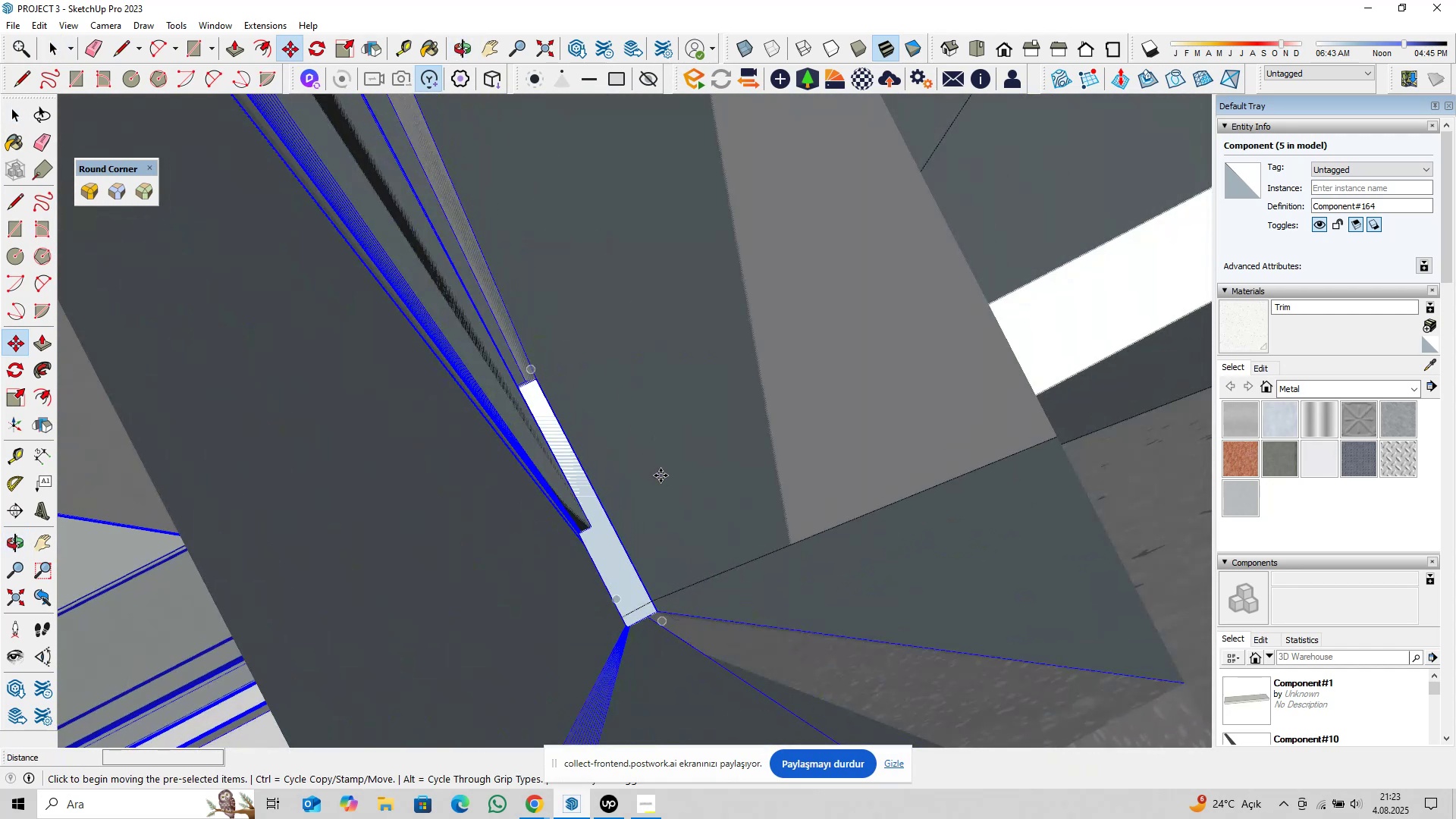 
key(Control+ControlLeft)
 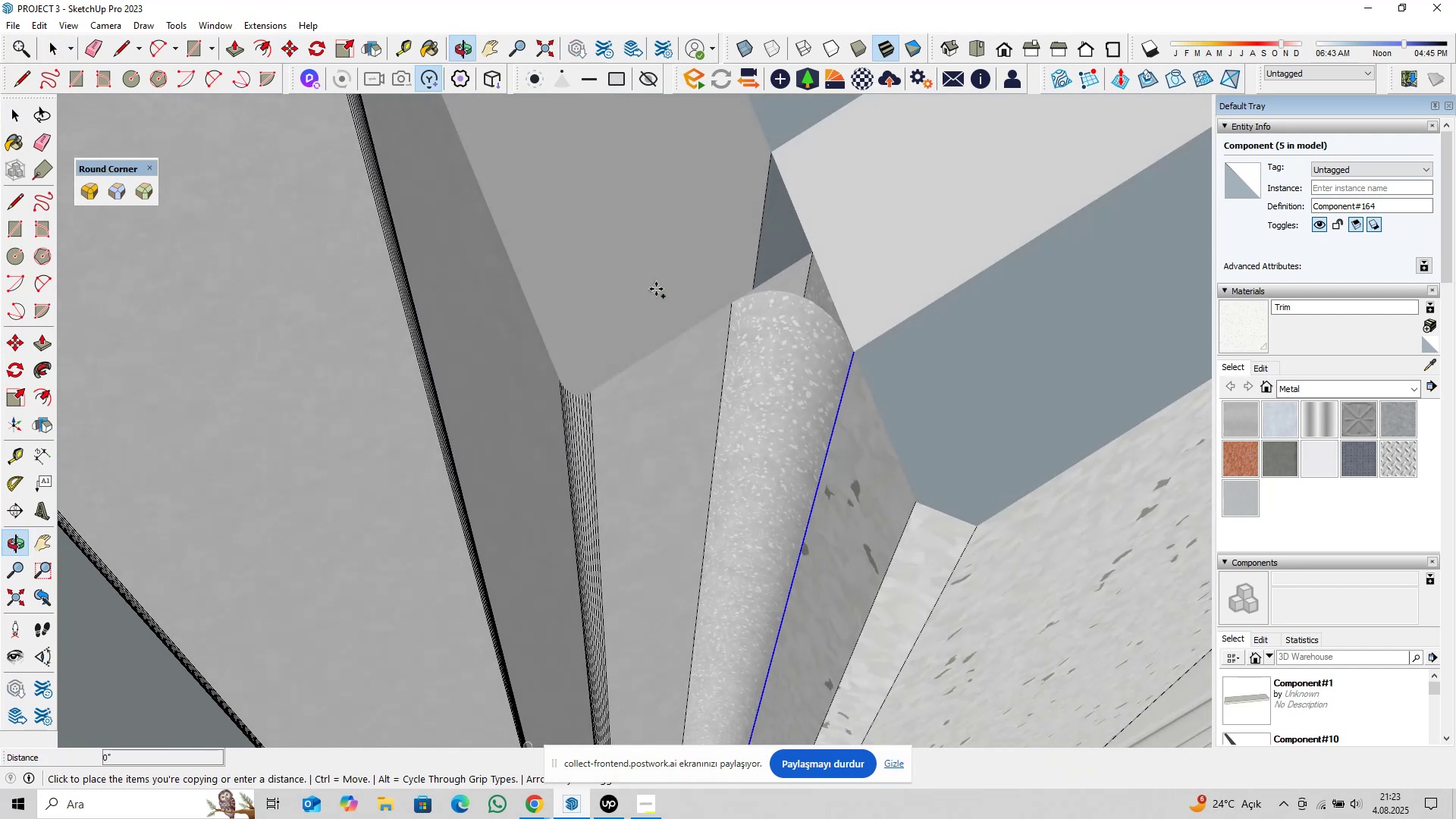 
scroll: coordinate [660, 344], scroll_direction: down, amount: 23.0
 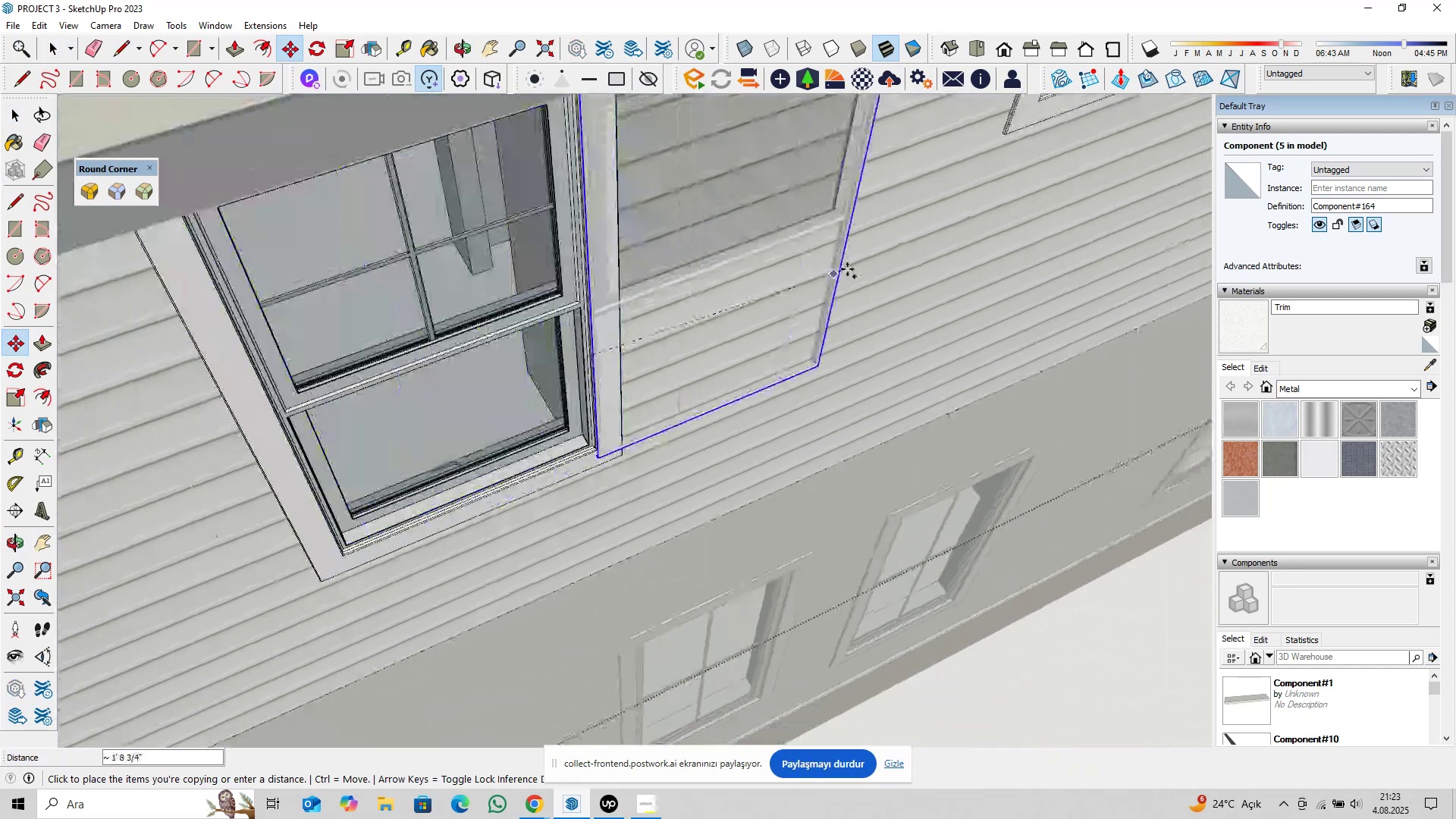 
hold_key(key=ShiftLeft, duration=0.31)
 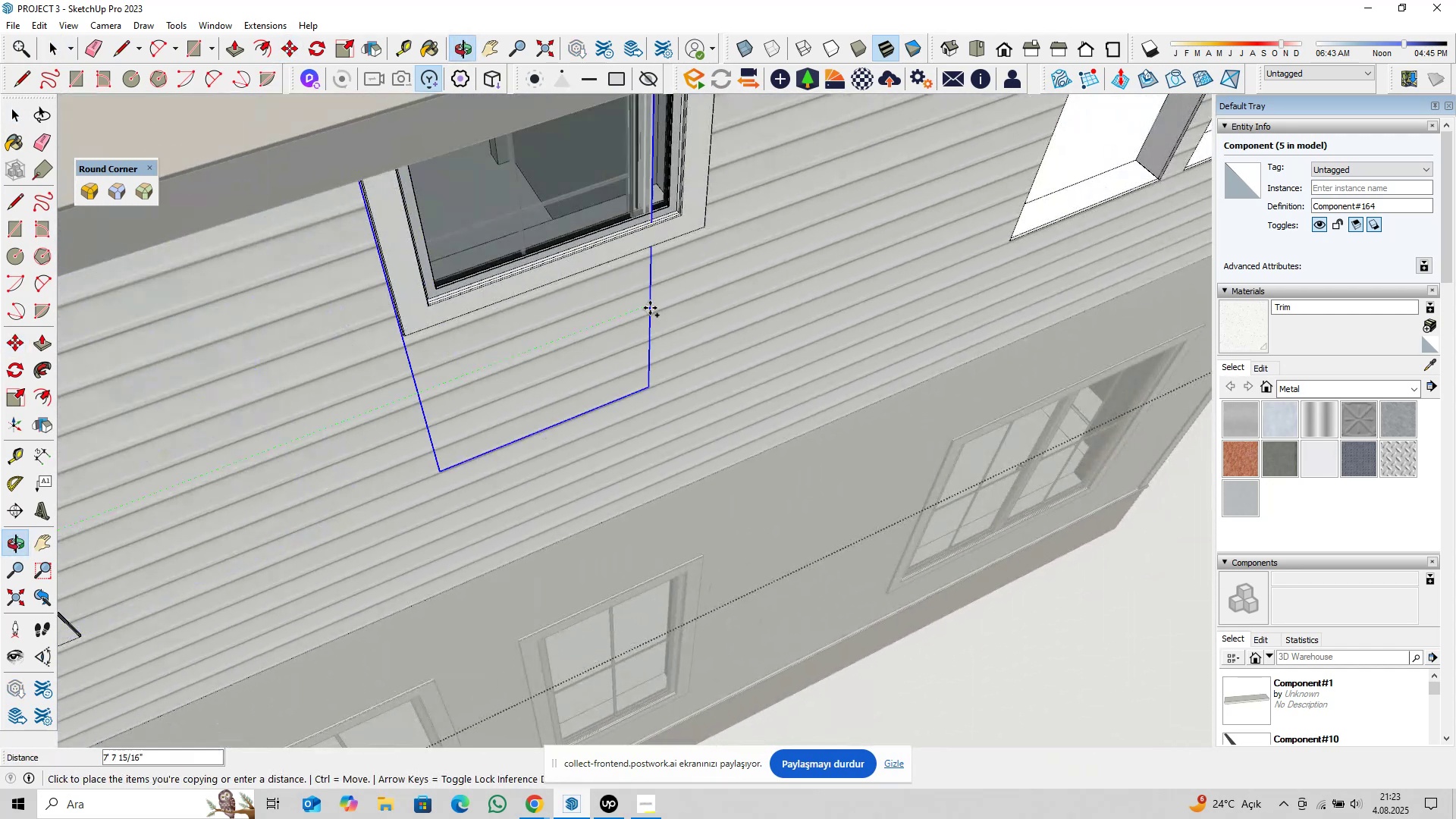 
hold_key(key=ShiftLeft, duration=0.3)
 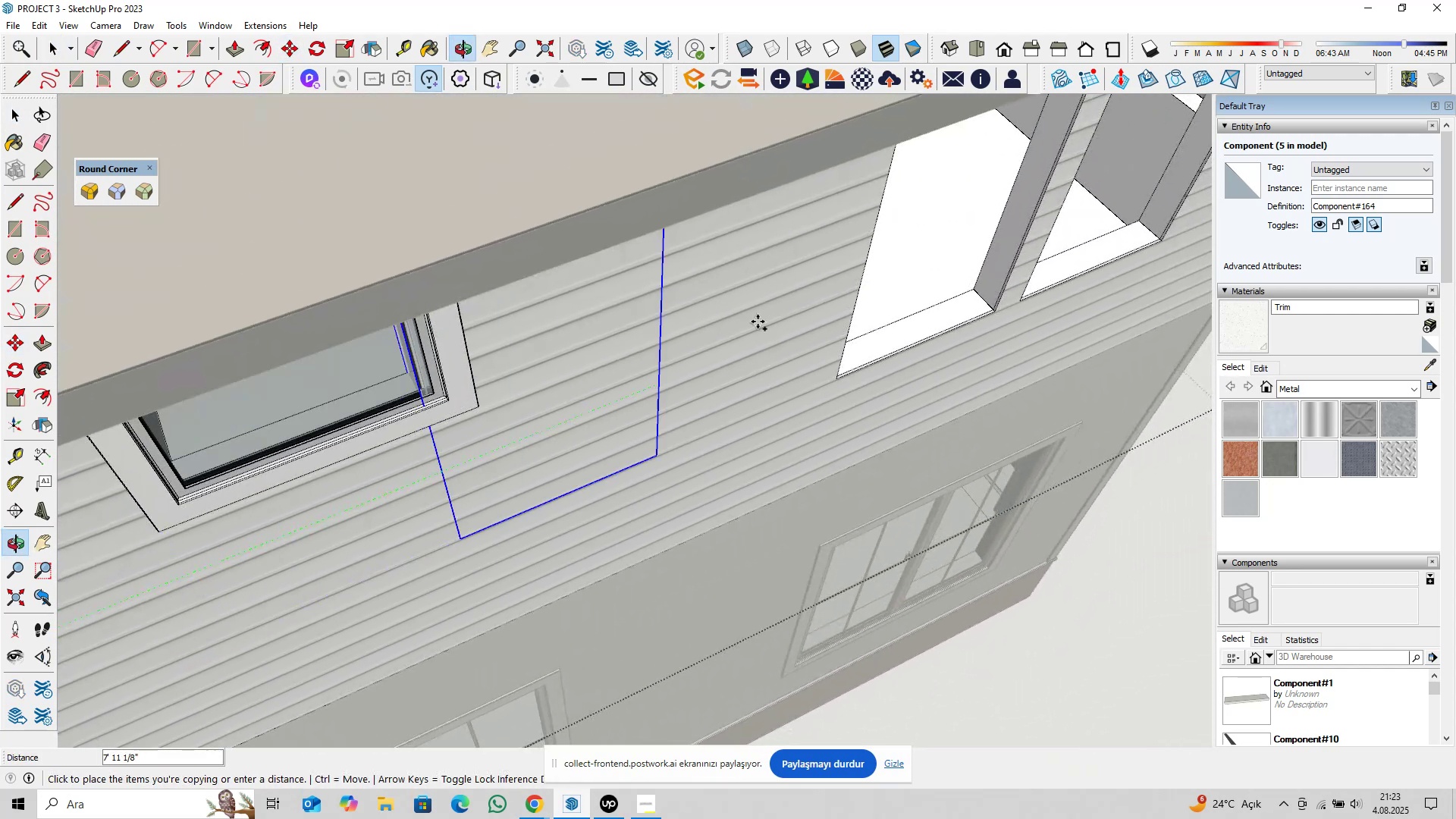 
key(Shift+ShiftLeft)
 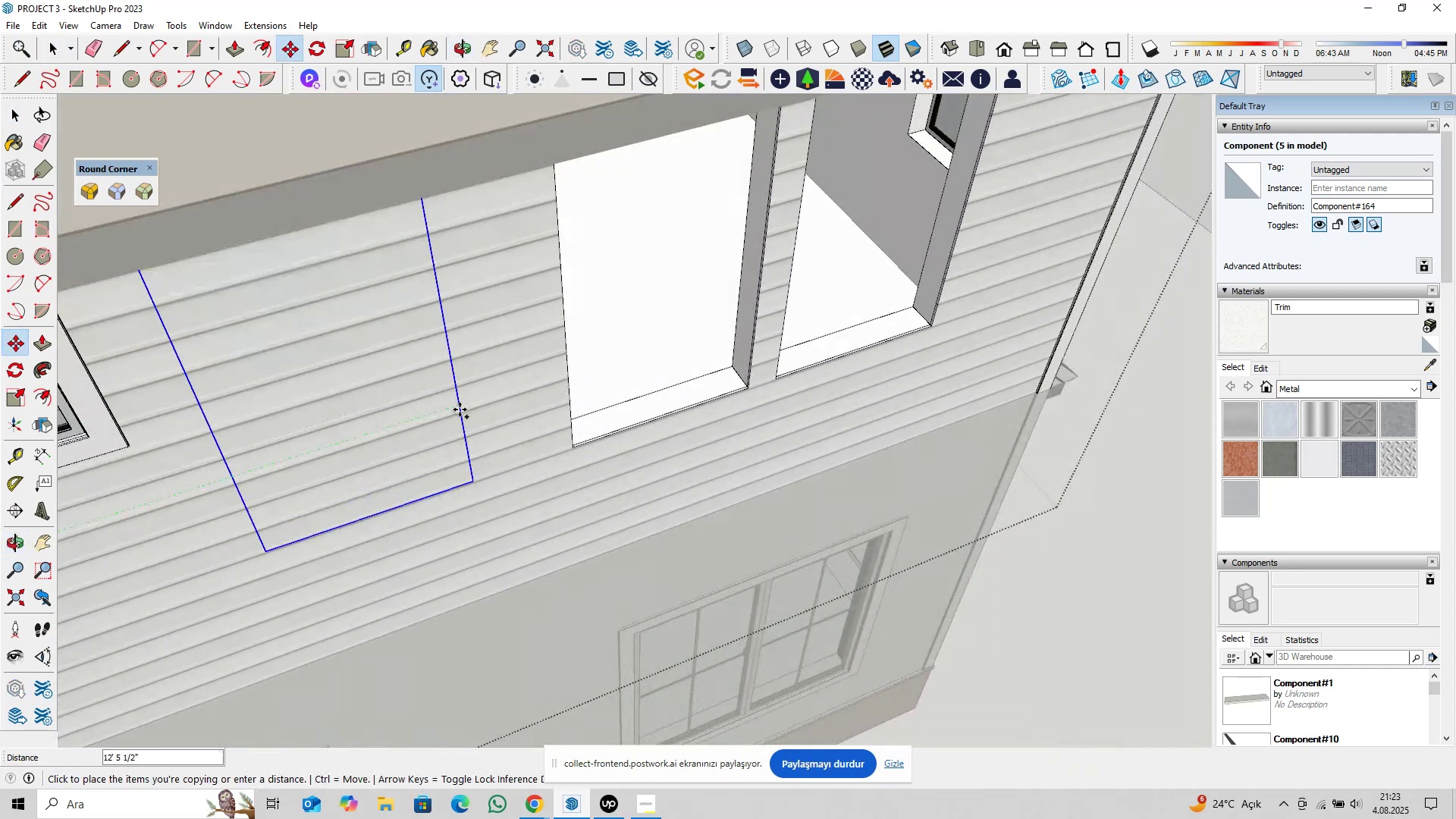 
key(ArrowLeft)
 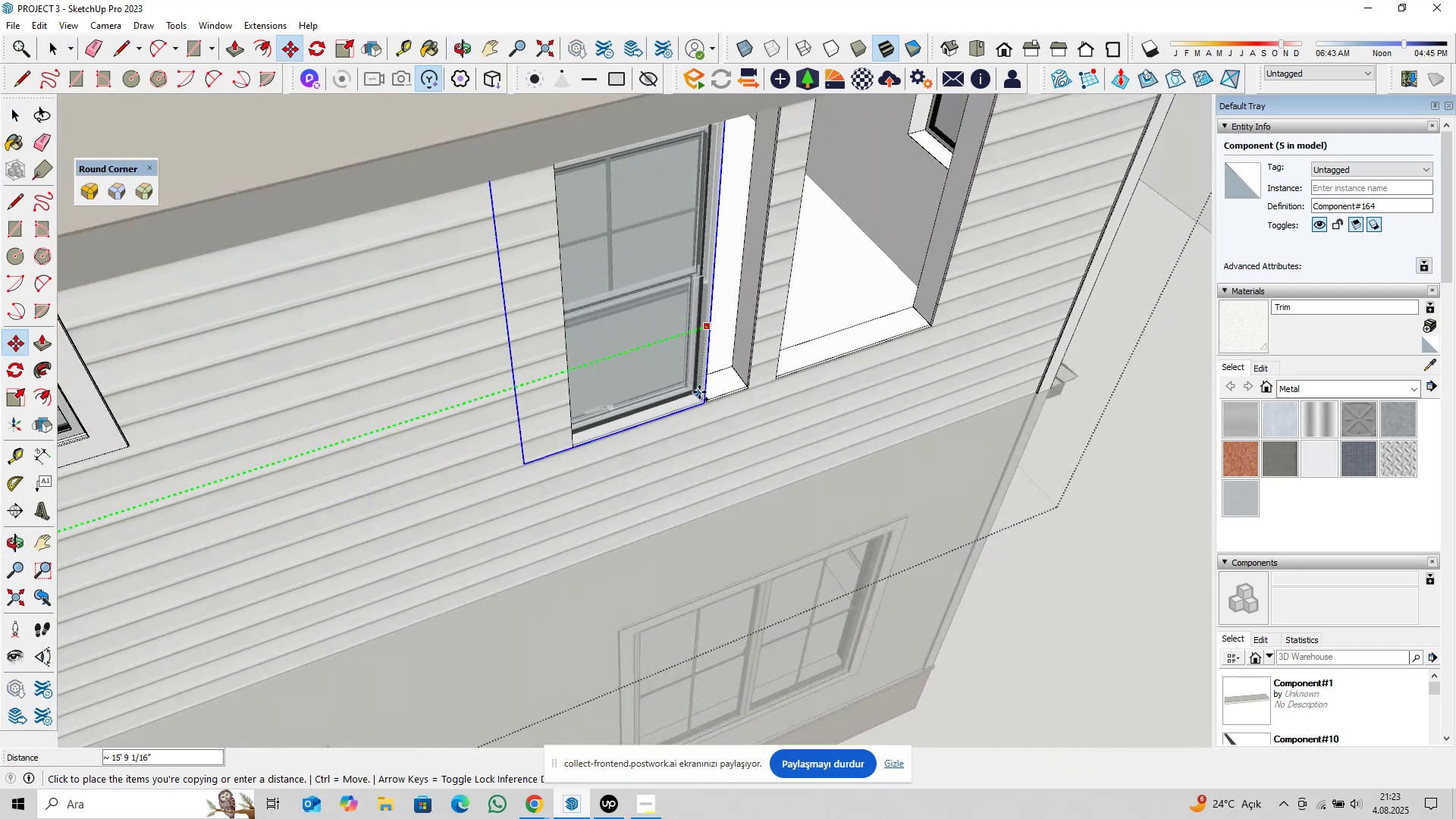 
scroll: coordinate [748, 358], scroll_direction: up, amount: 13.0
 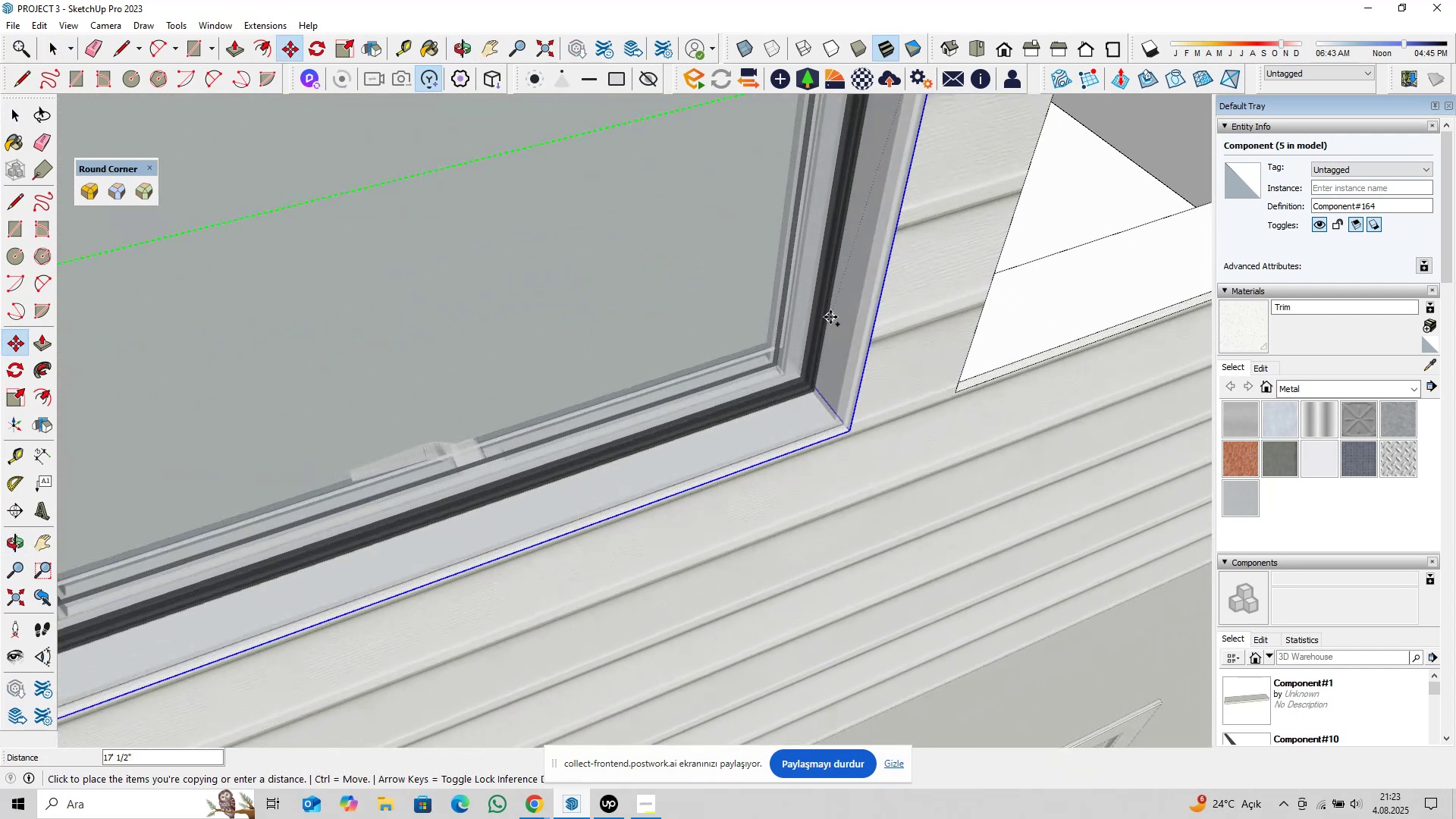 
left_click([830, 317])
 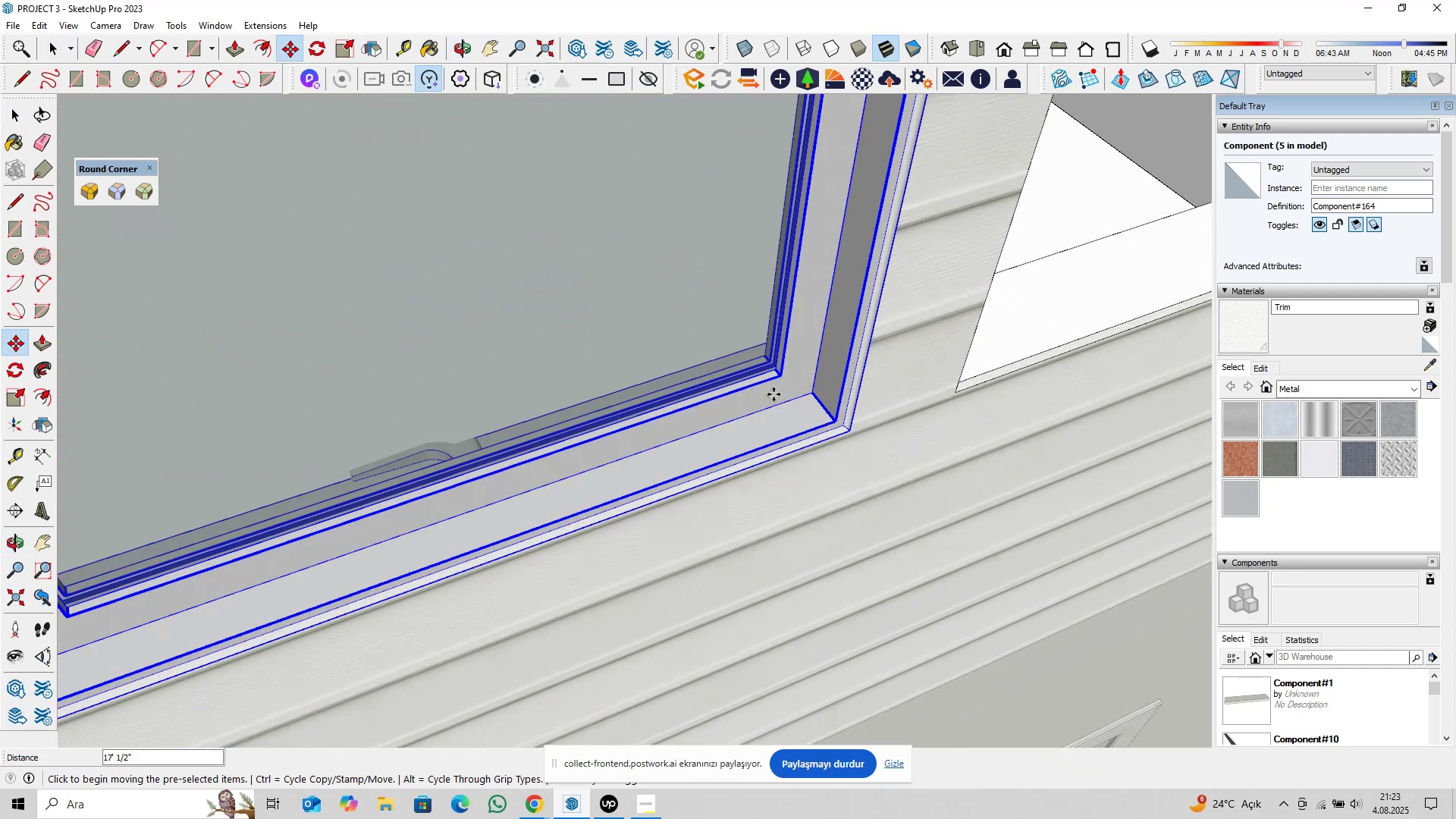 
scroll: coordinate [725, 440], scroll_direction: down, amount: 11.0
 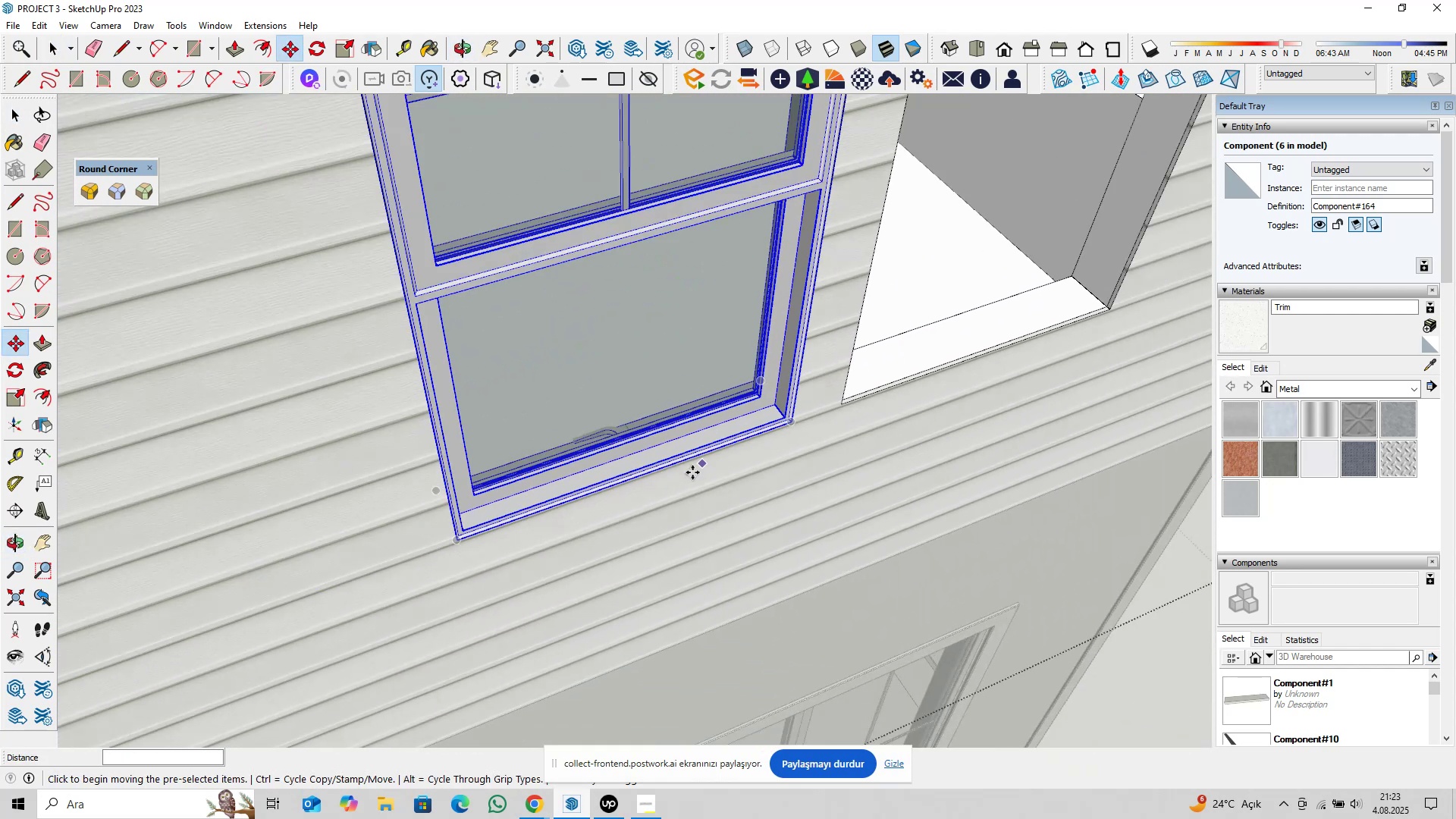 
key(Space)
 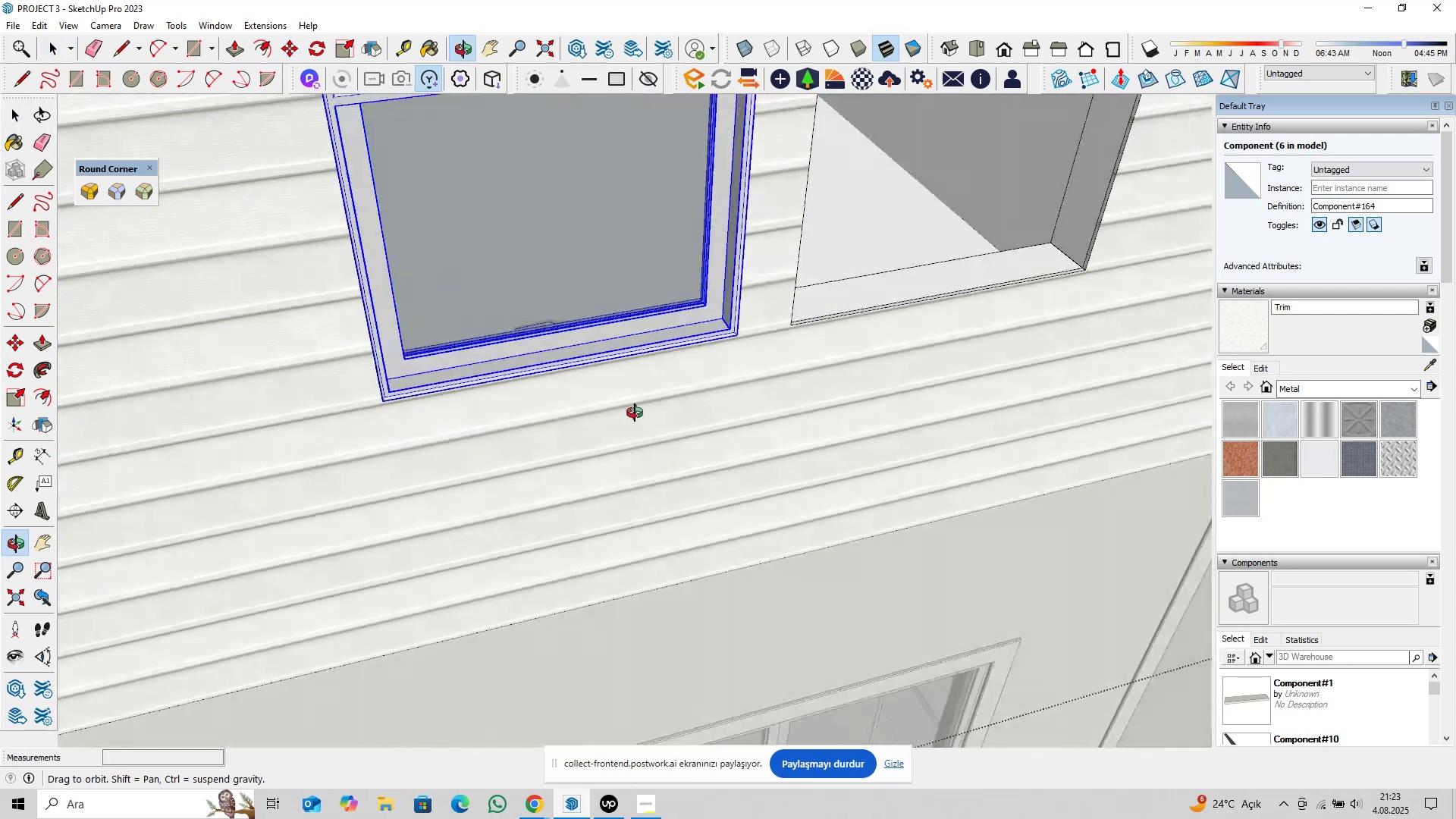 
hold_key(key=ShiftLeft, duration=0.33)
 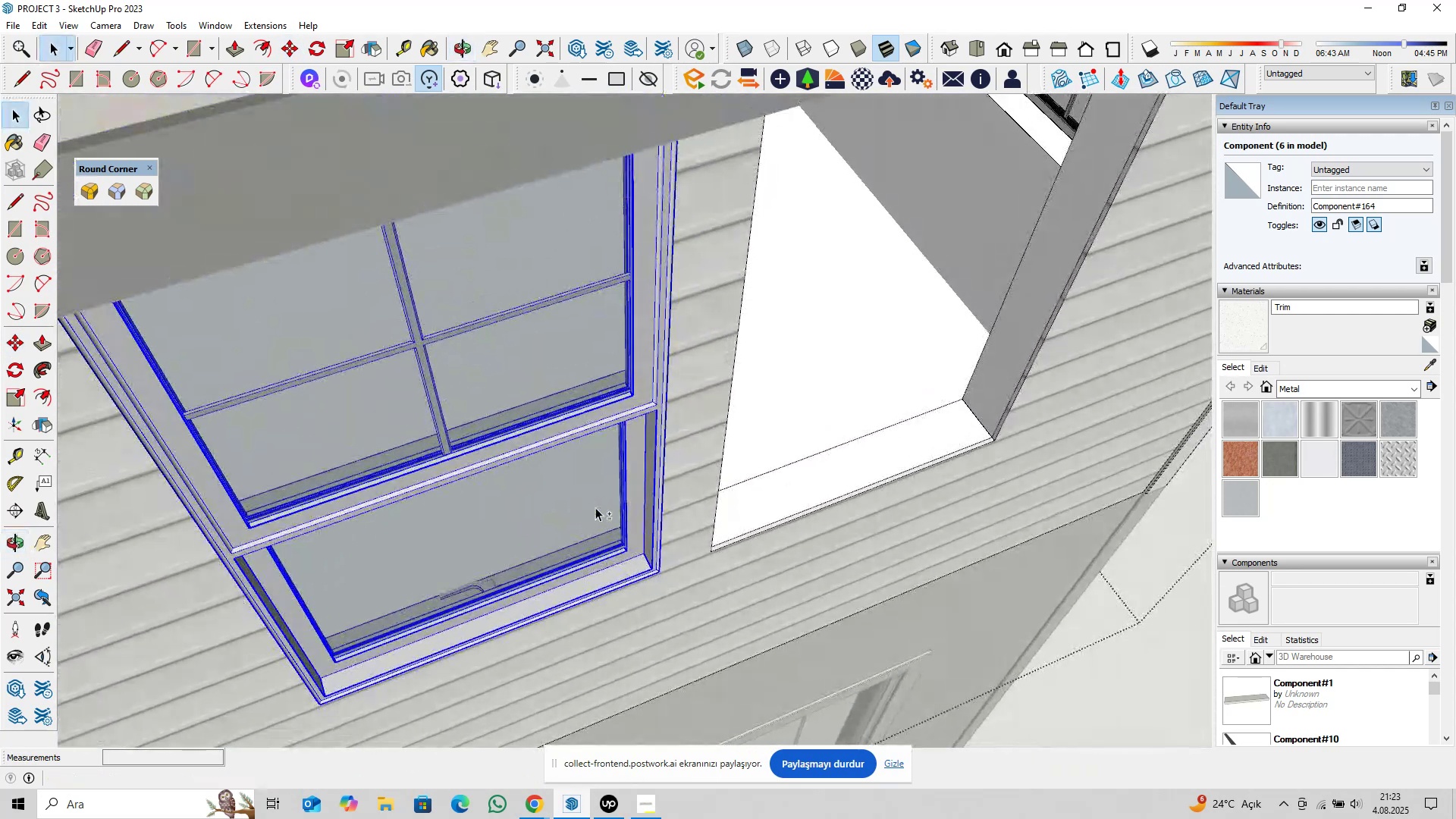 
scroll: coordinate [744, 460], scroll_direction: up, amount: 23.0
 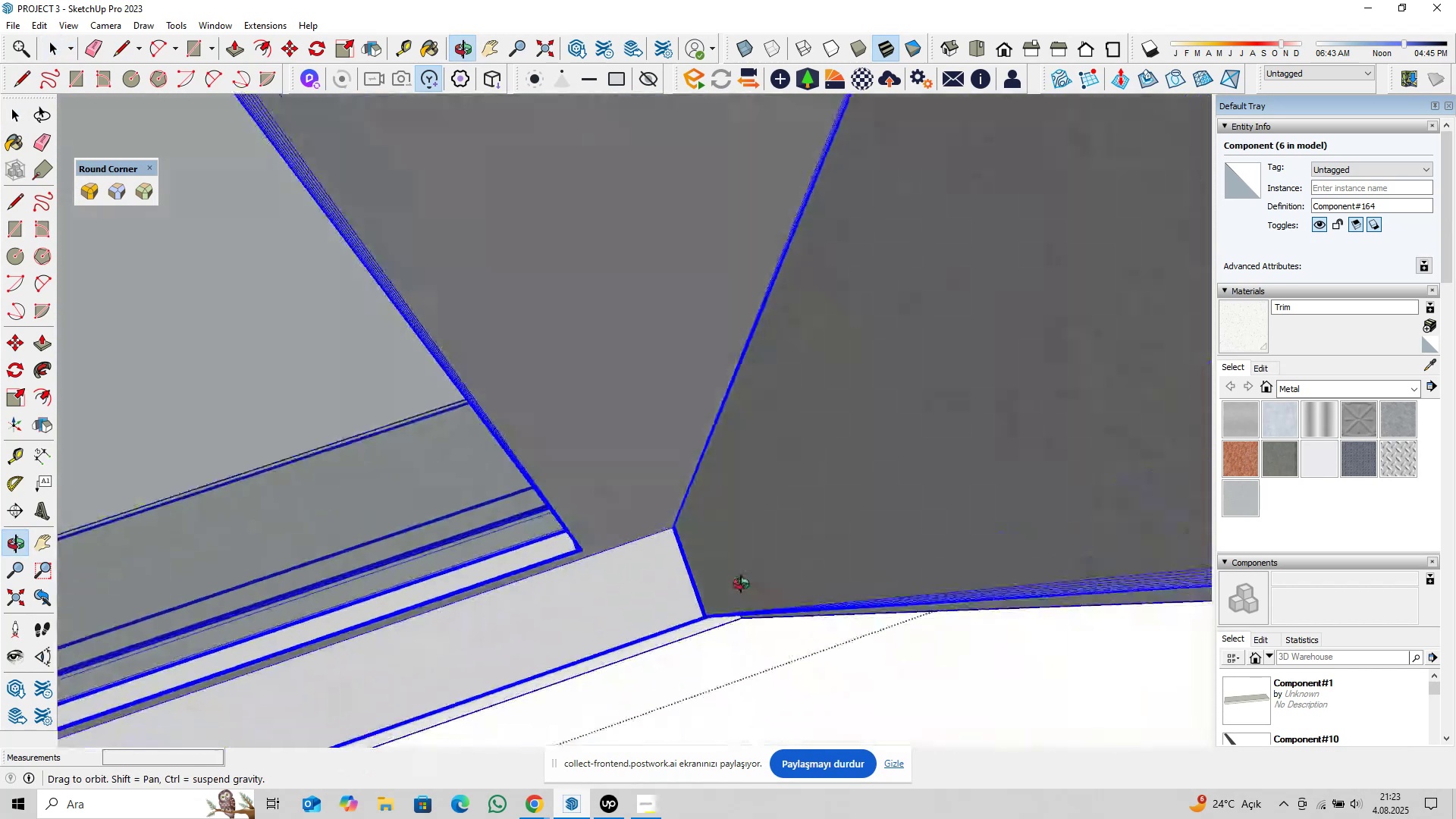 
hold_key(key=ShiftLeft, duration=0.92)
 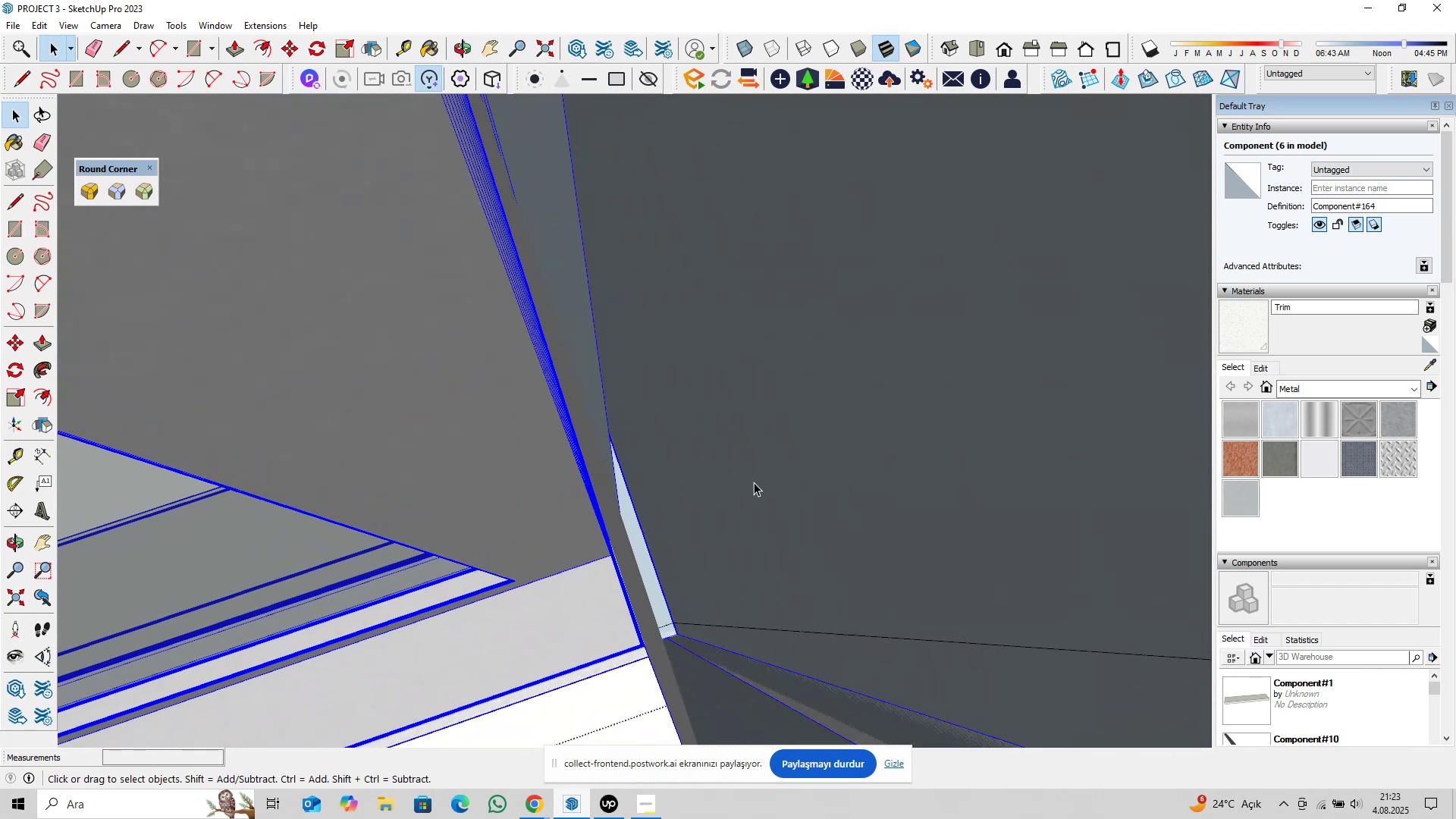 
key(M)
 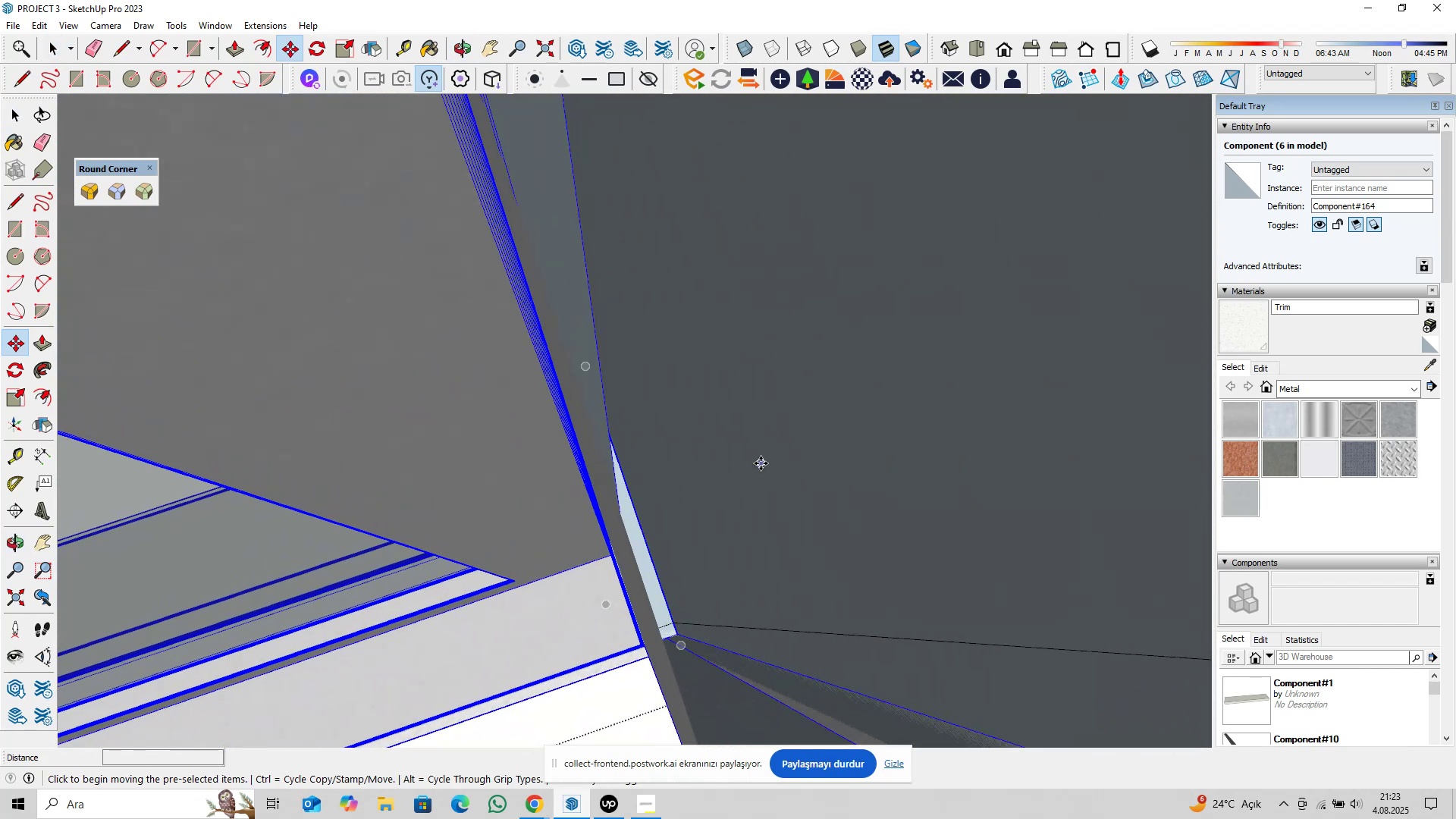 
left_click([761, 463])
 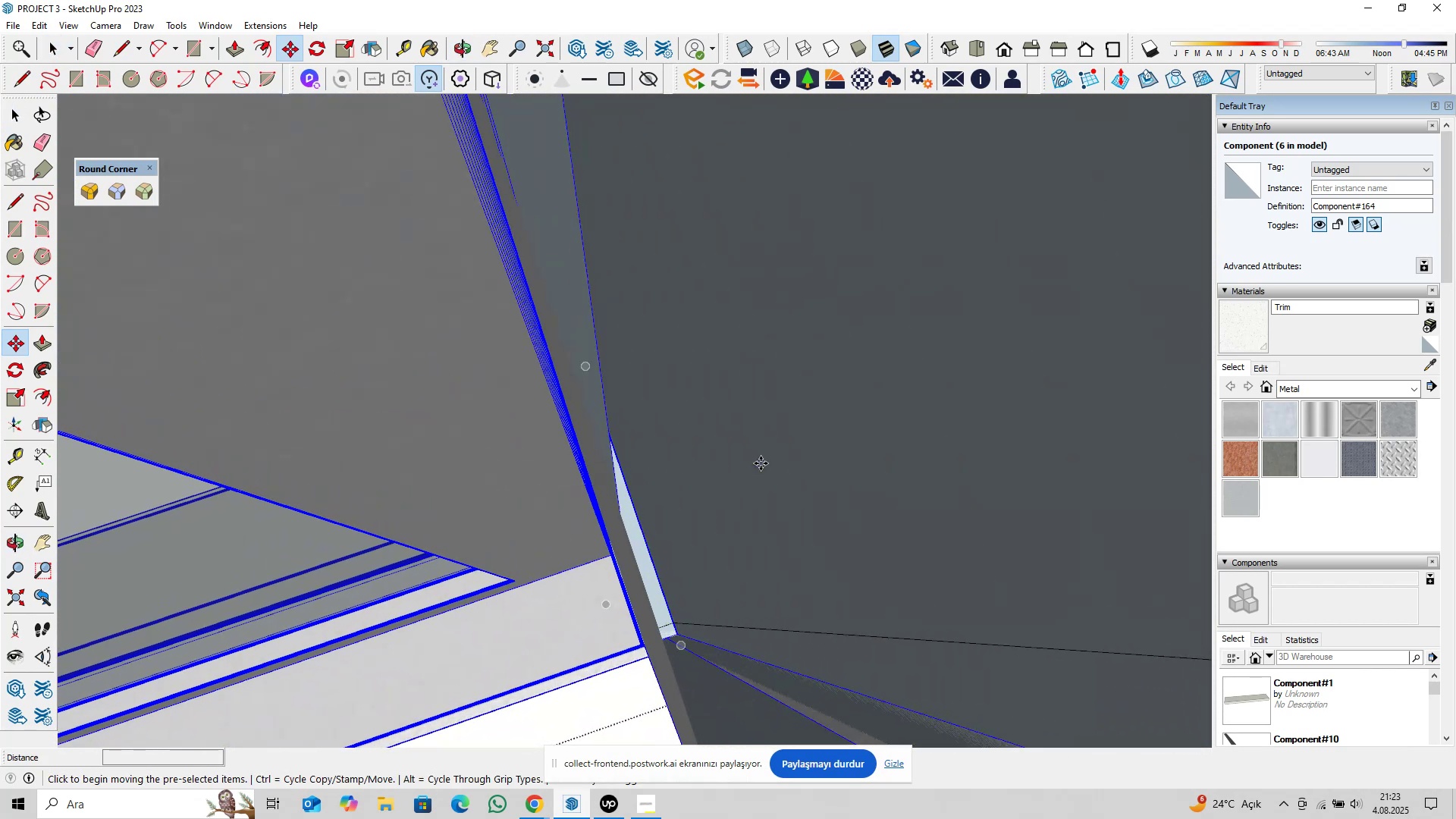 
key(Control+ControlLeft)
 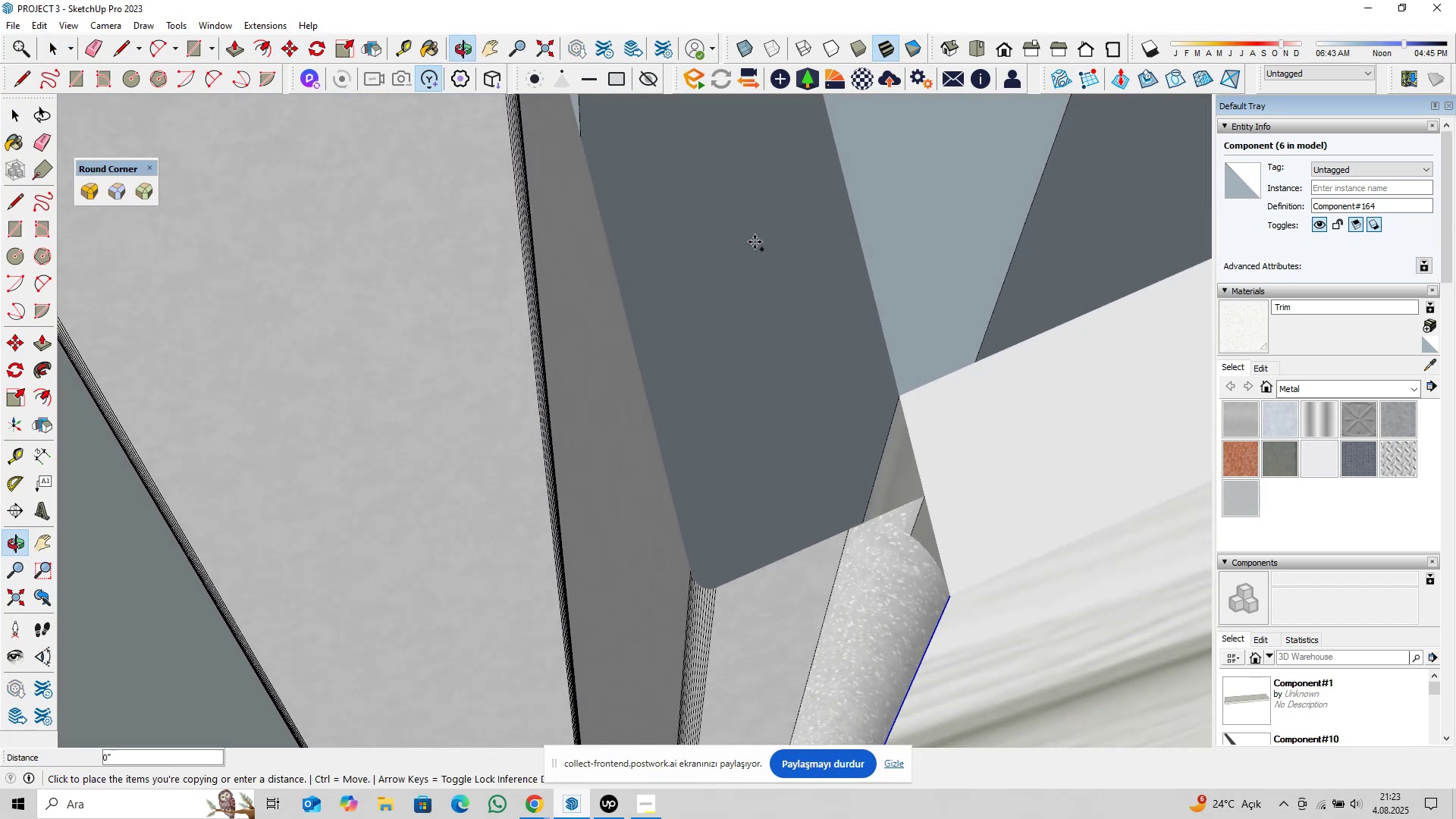 
scroll: coordinate [607, 443], scroll_direction: down, amount: 38.0
 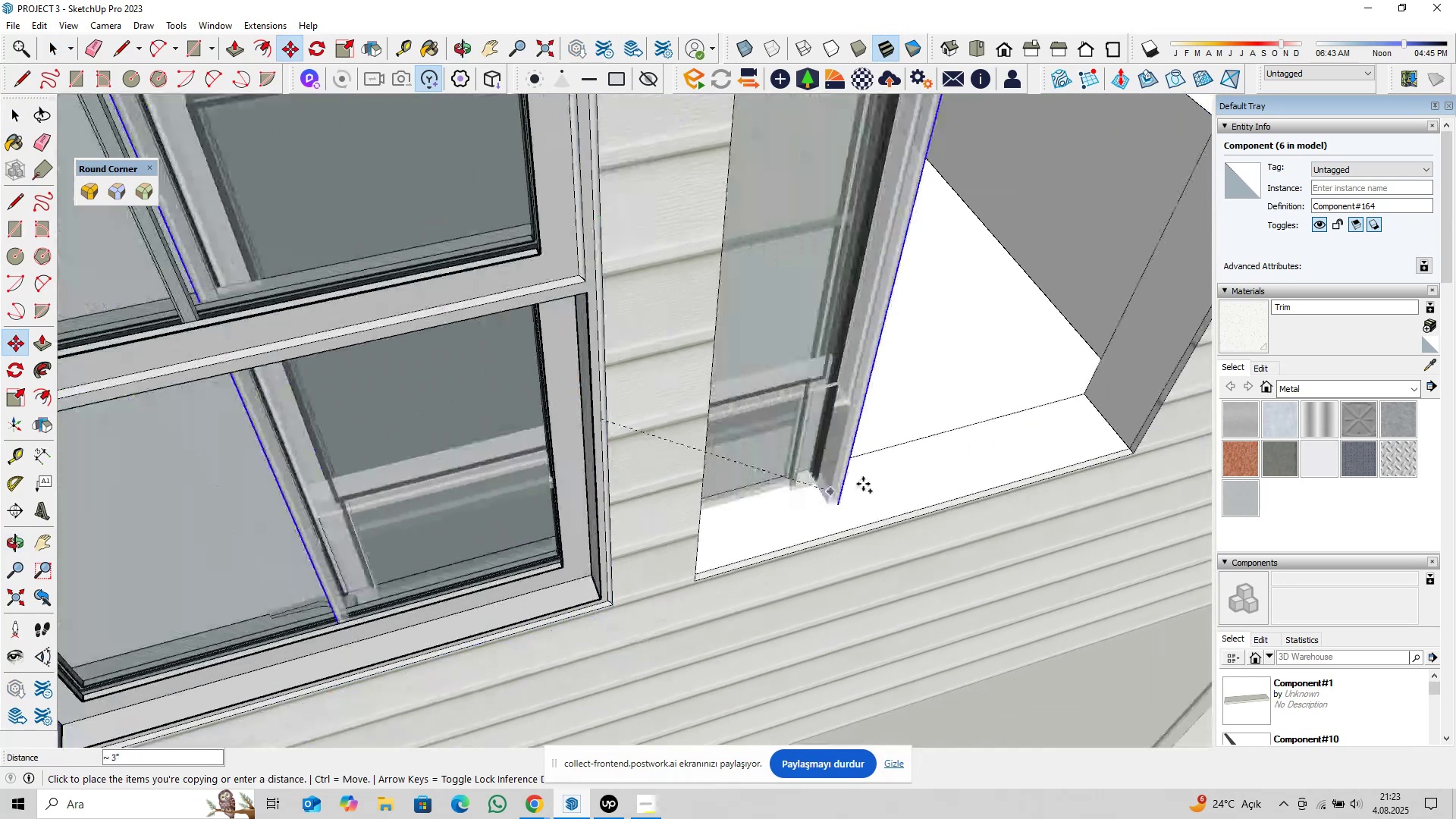 
hold_key(key=ShiftLeft, duration=0.39)
 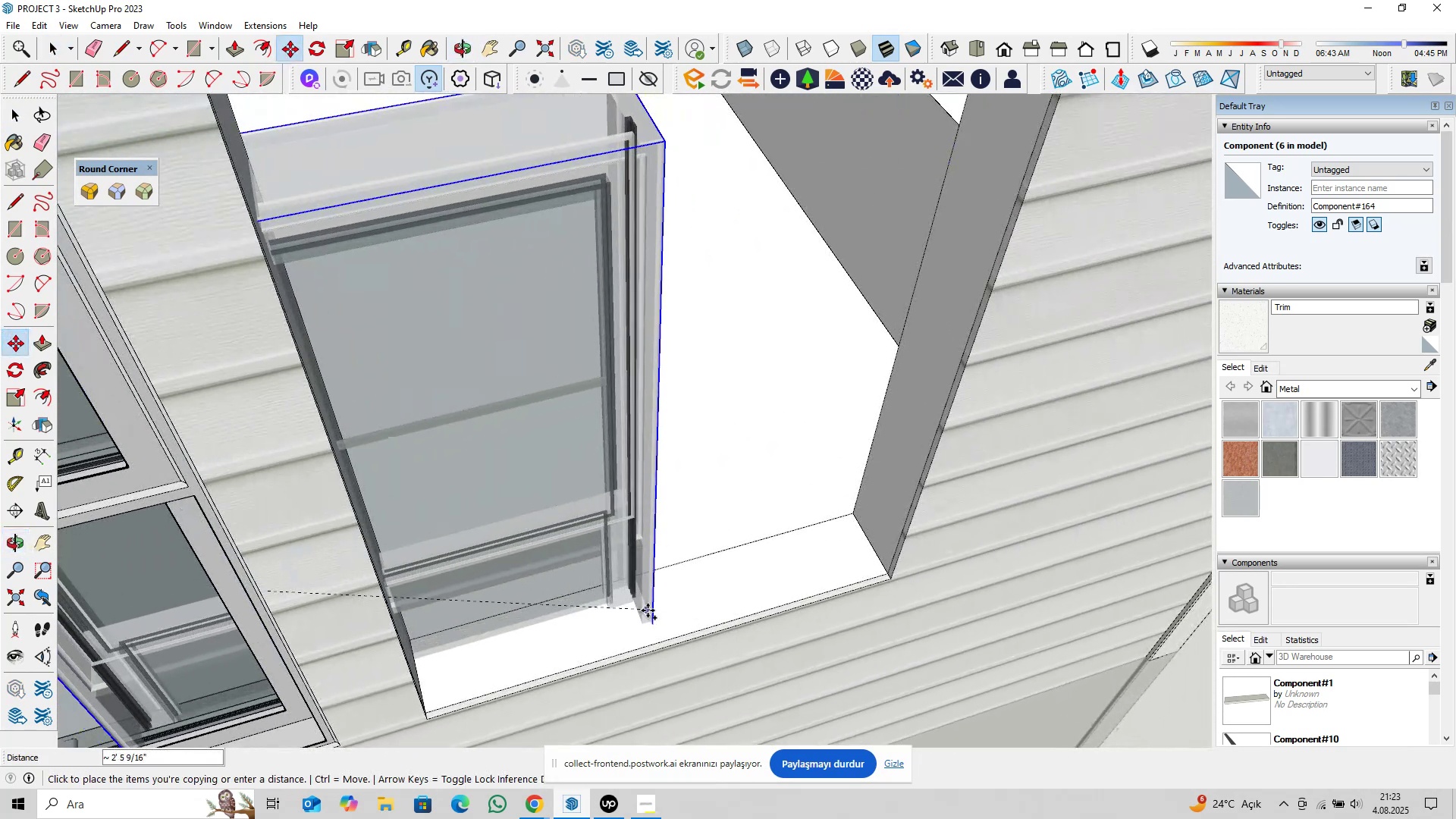 
key(ArrowLeft)
 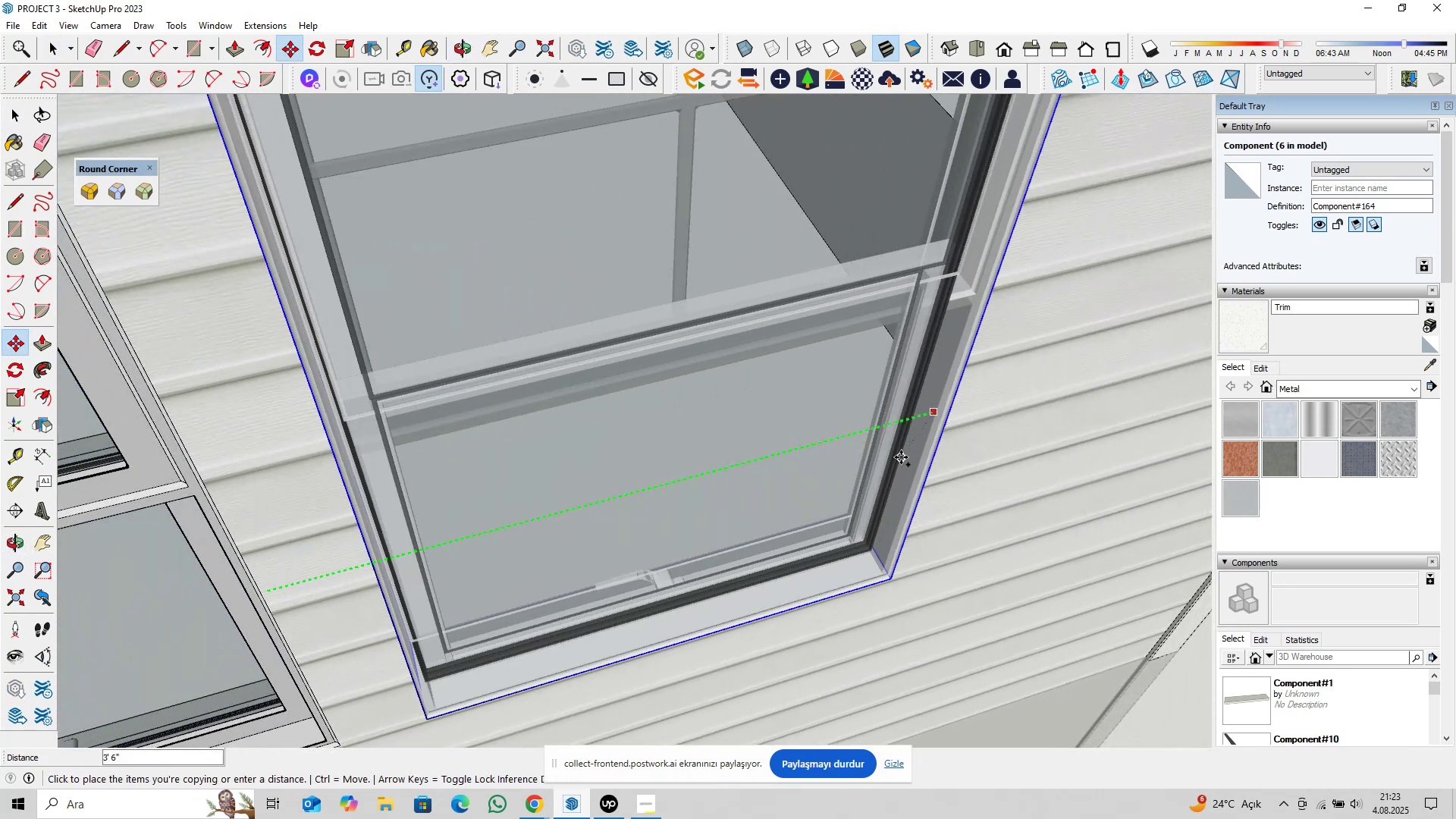 
left_click([902, 457])
 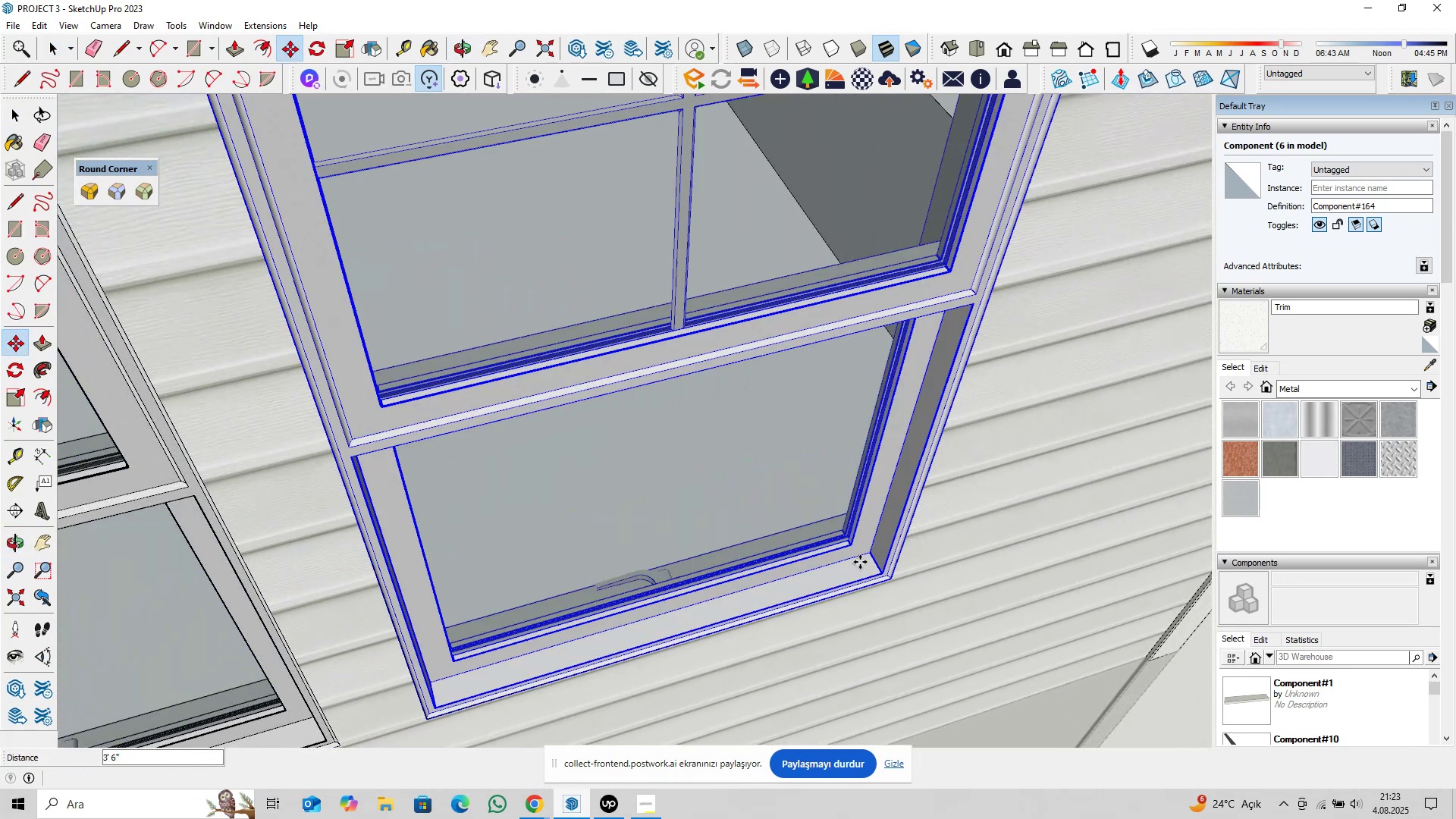 
key(Space)
 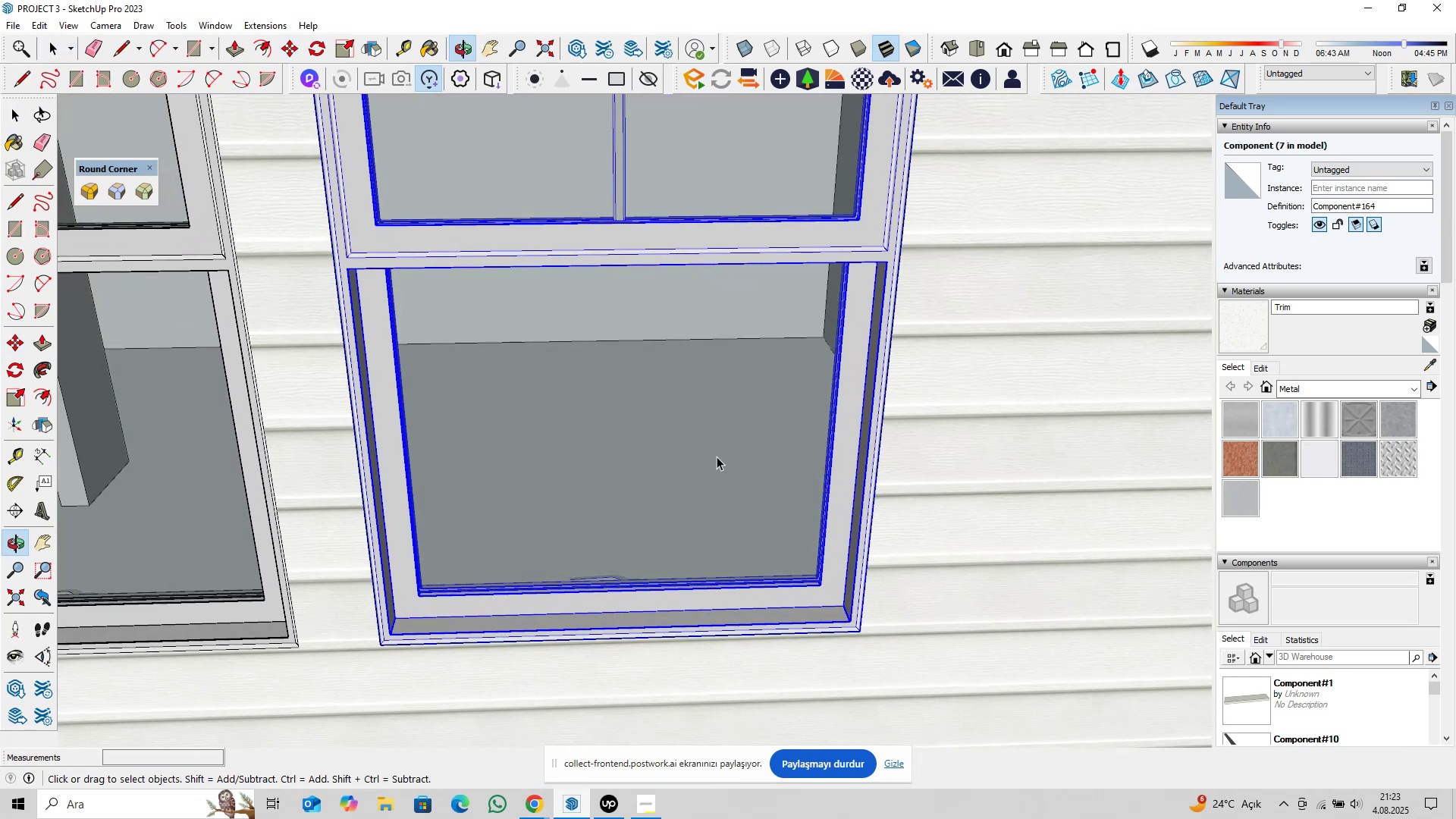 
scroll: coordinate [692, 477], scroll_direction: down, amount: 14.0
 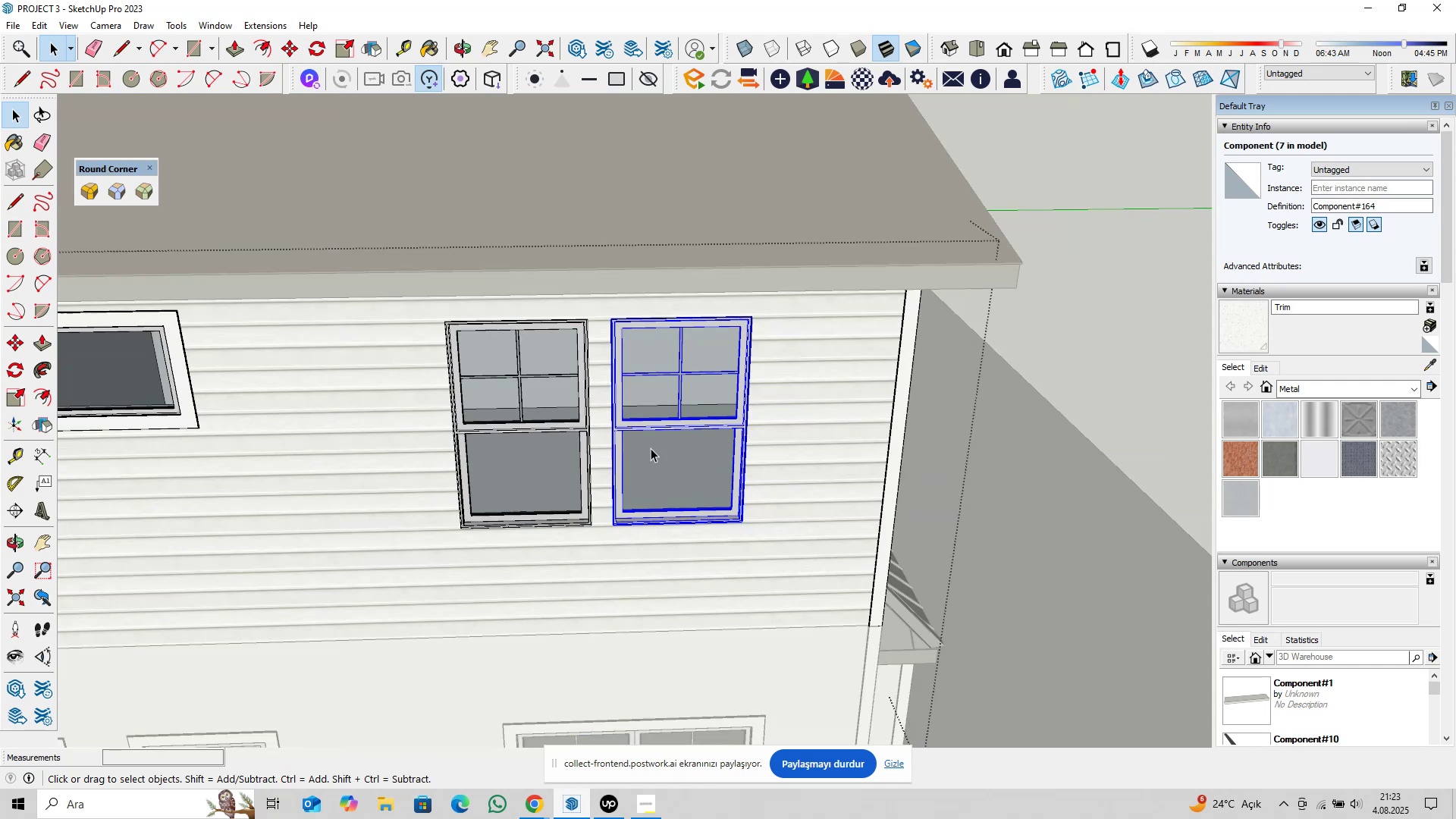 
key(Shift+ShiftLeft)
 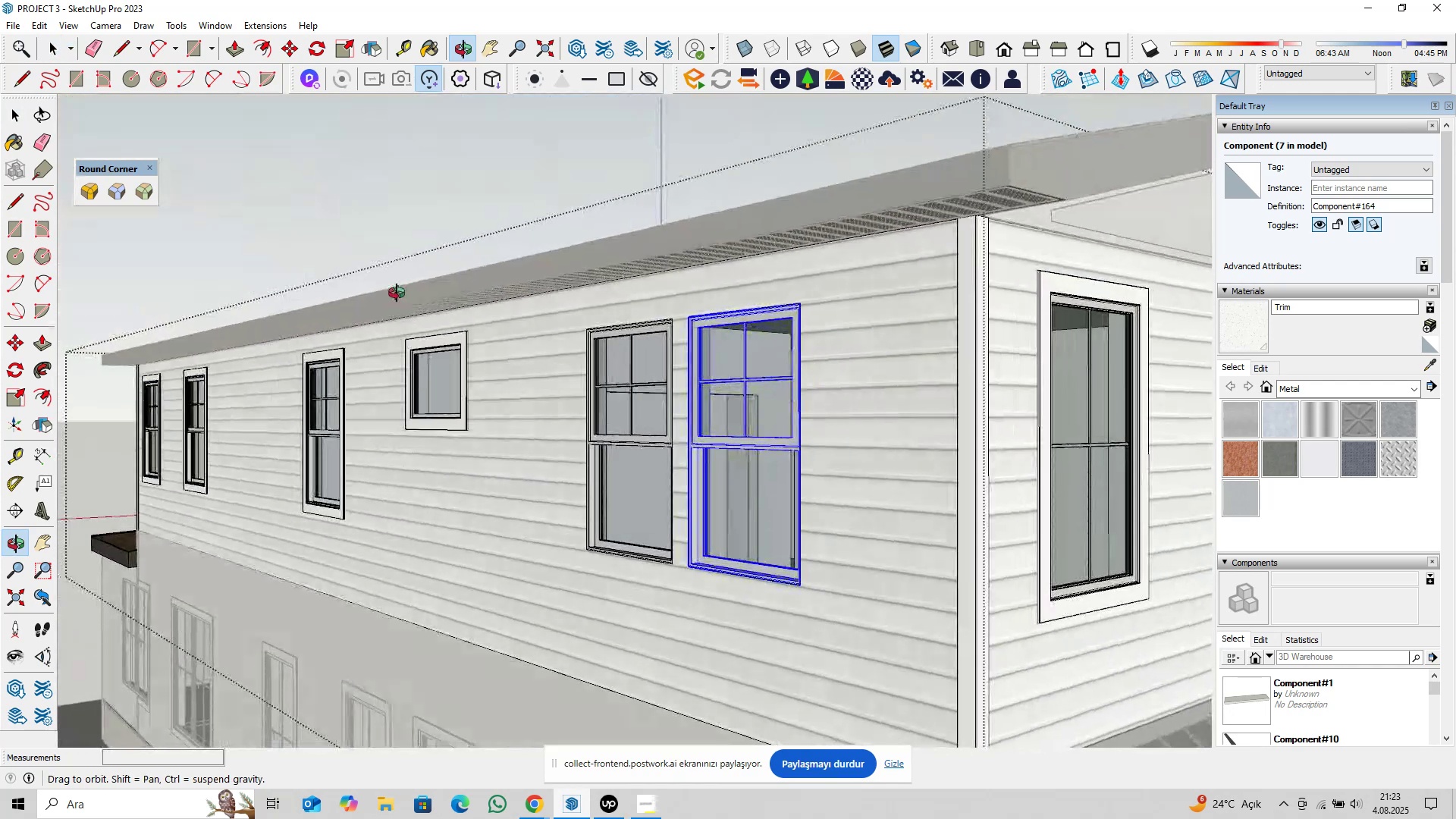 
scroll: coordinate [548, 504], scroll_direction: down, amount: 12.0
 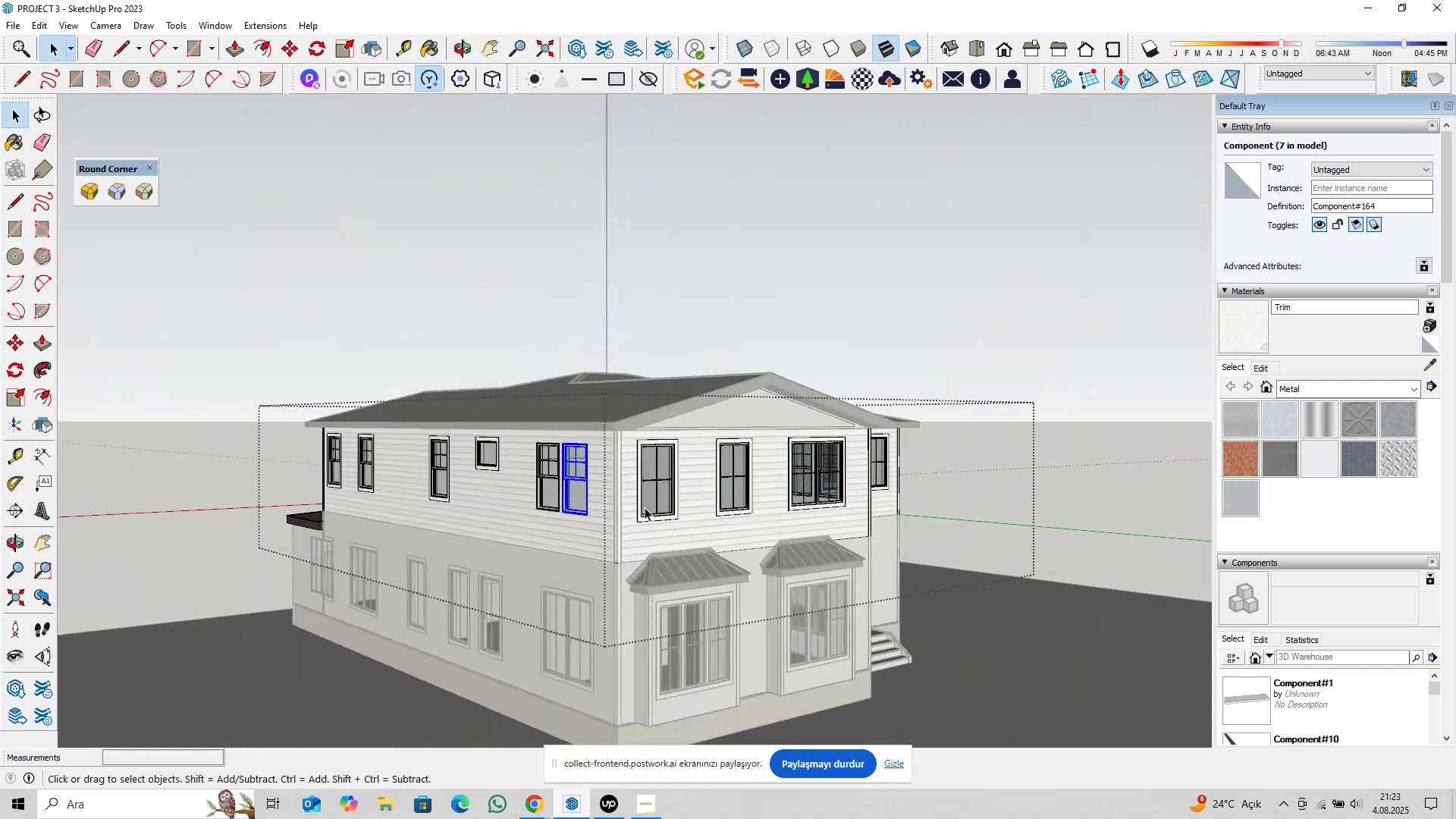 
hold_key(key=ShiftLeft, duration=0.42)
 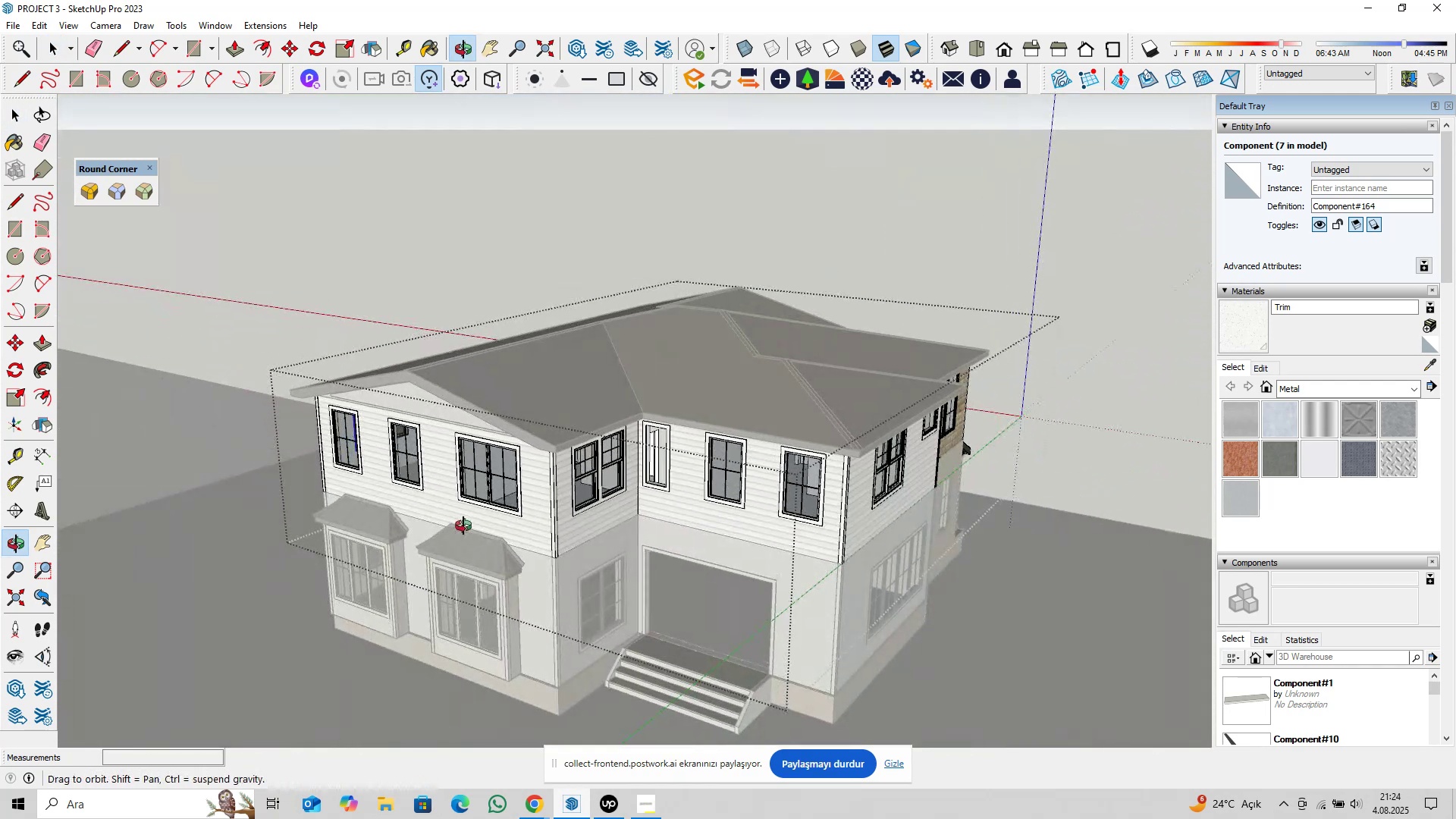 
scroll: coordinate [563, 526], scroll_direction: up, amount: 13.0
 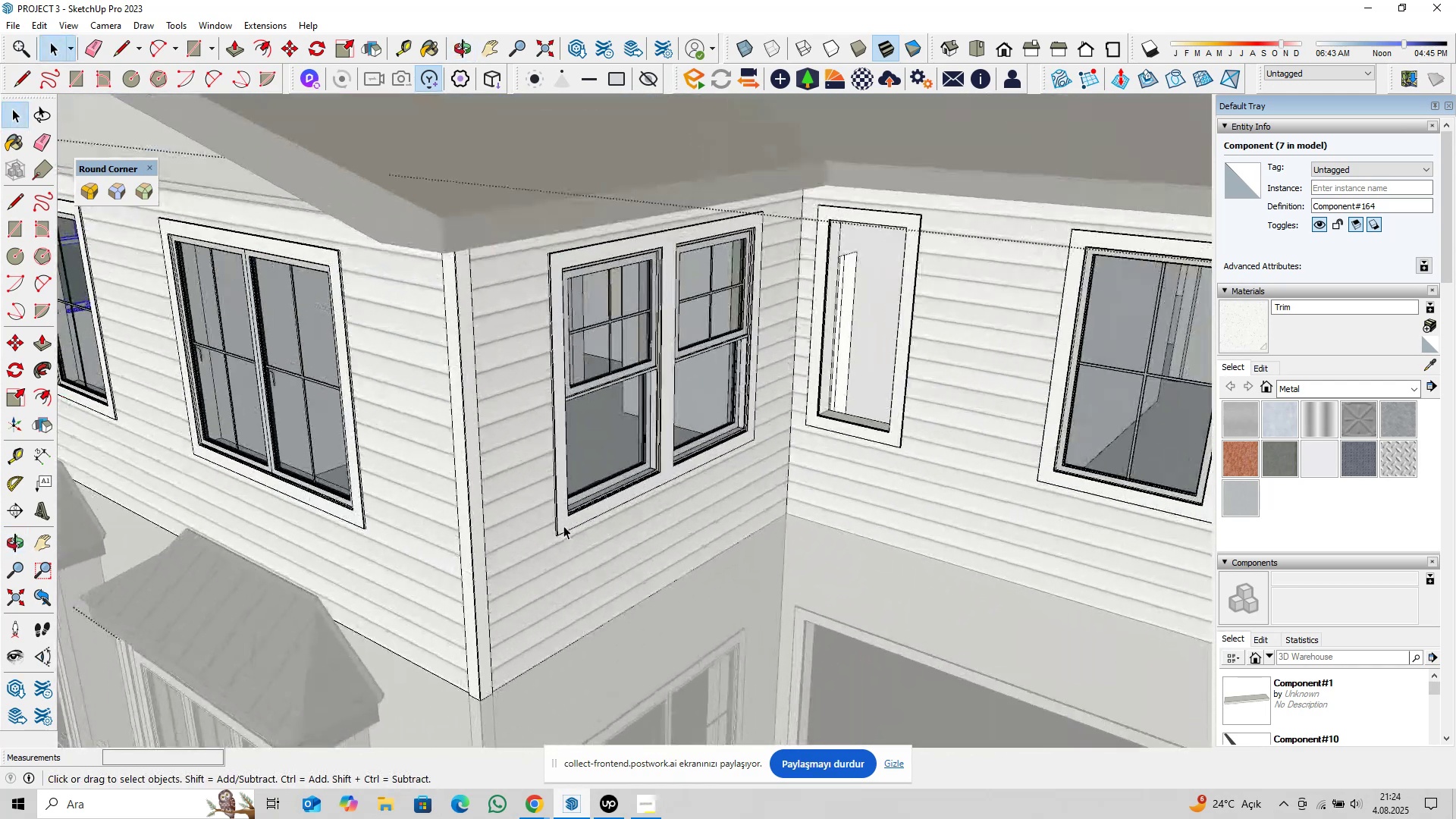 
left_click([563, 526])
 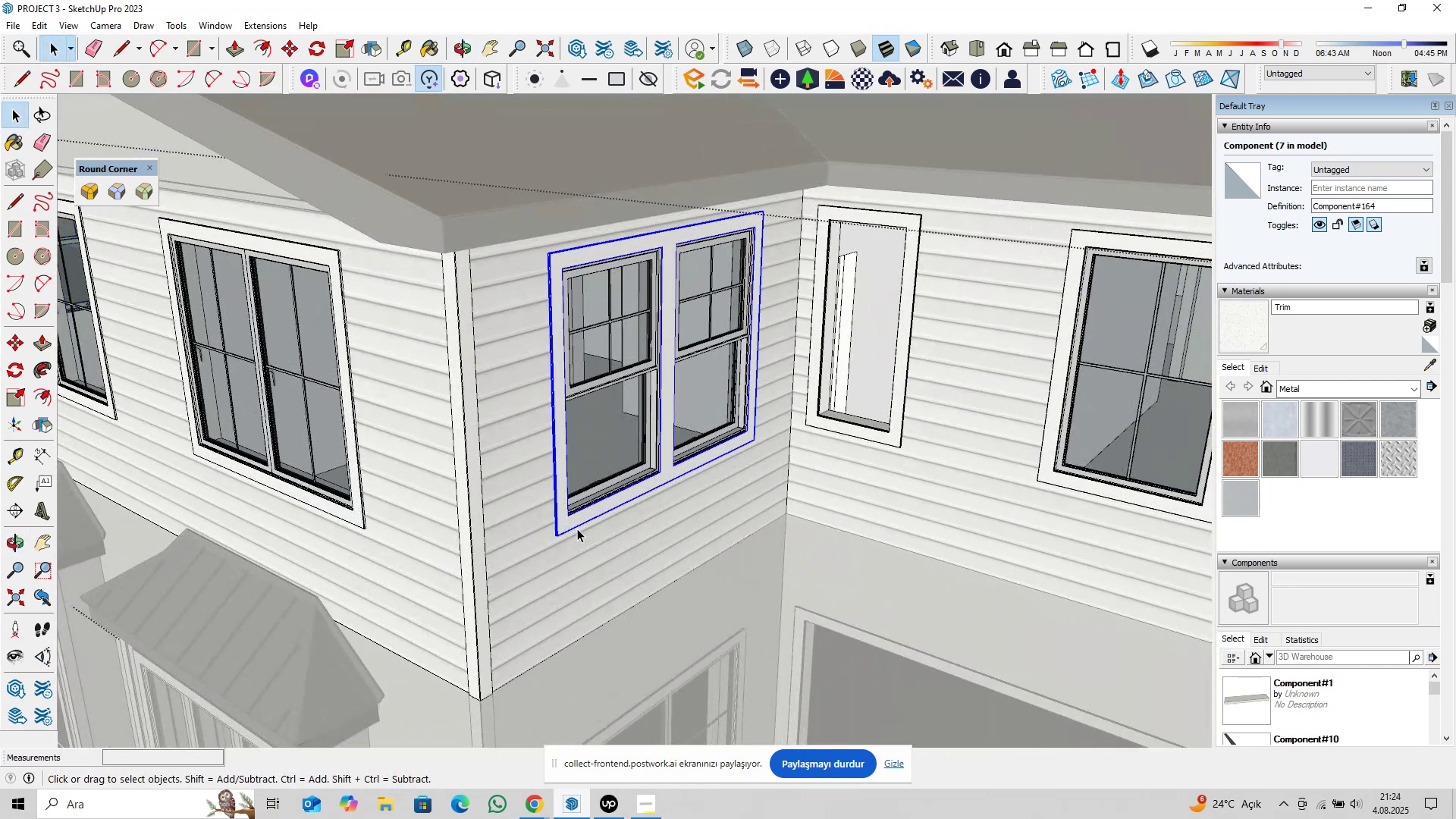 
scroll: coordinate [570, 537], scroll_direction: down, amount: 12.0
 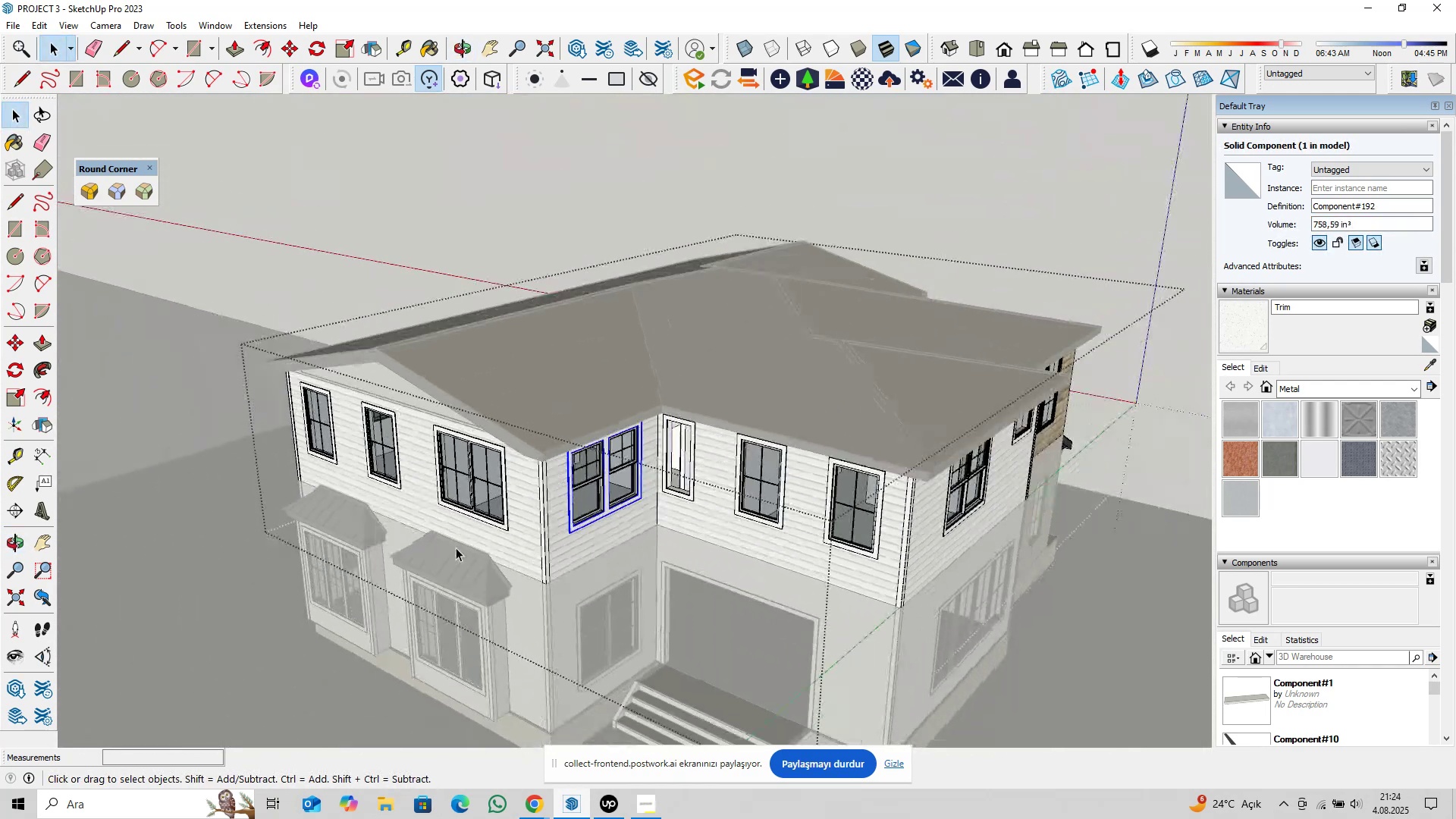 
hold_key(key=ShiftLeft, duration=0.33)
 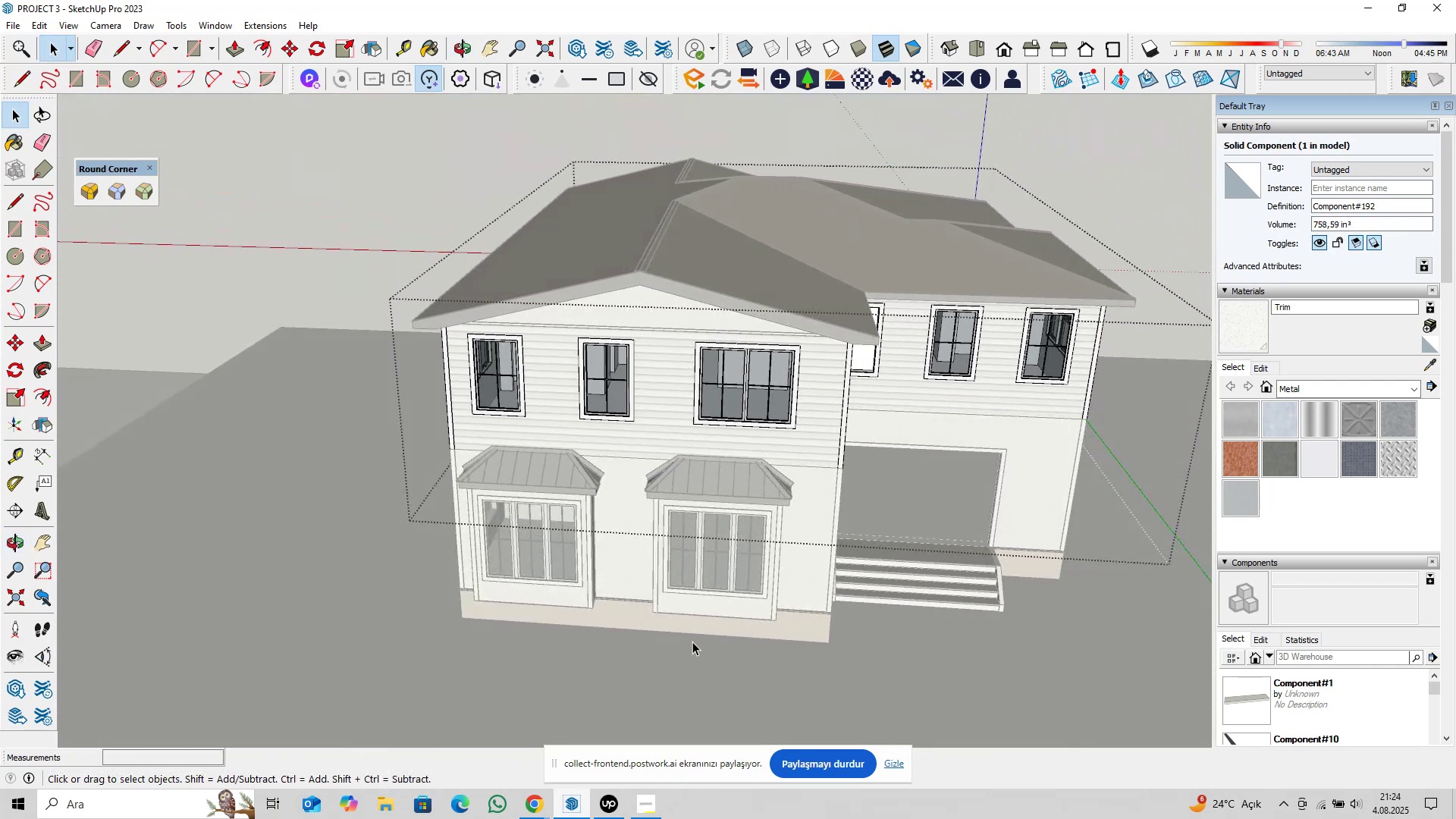 
key(M)
 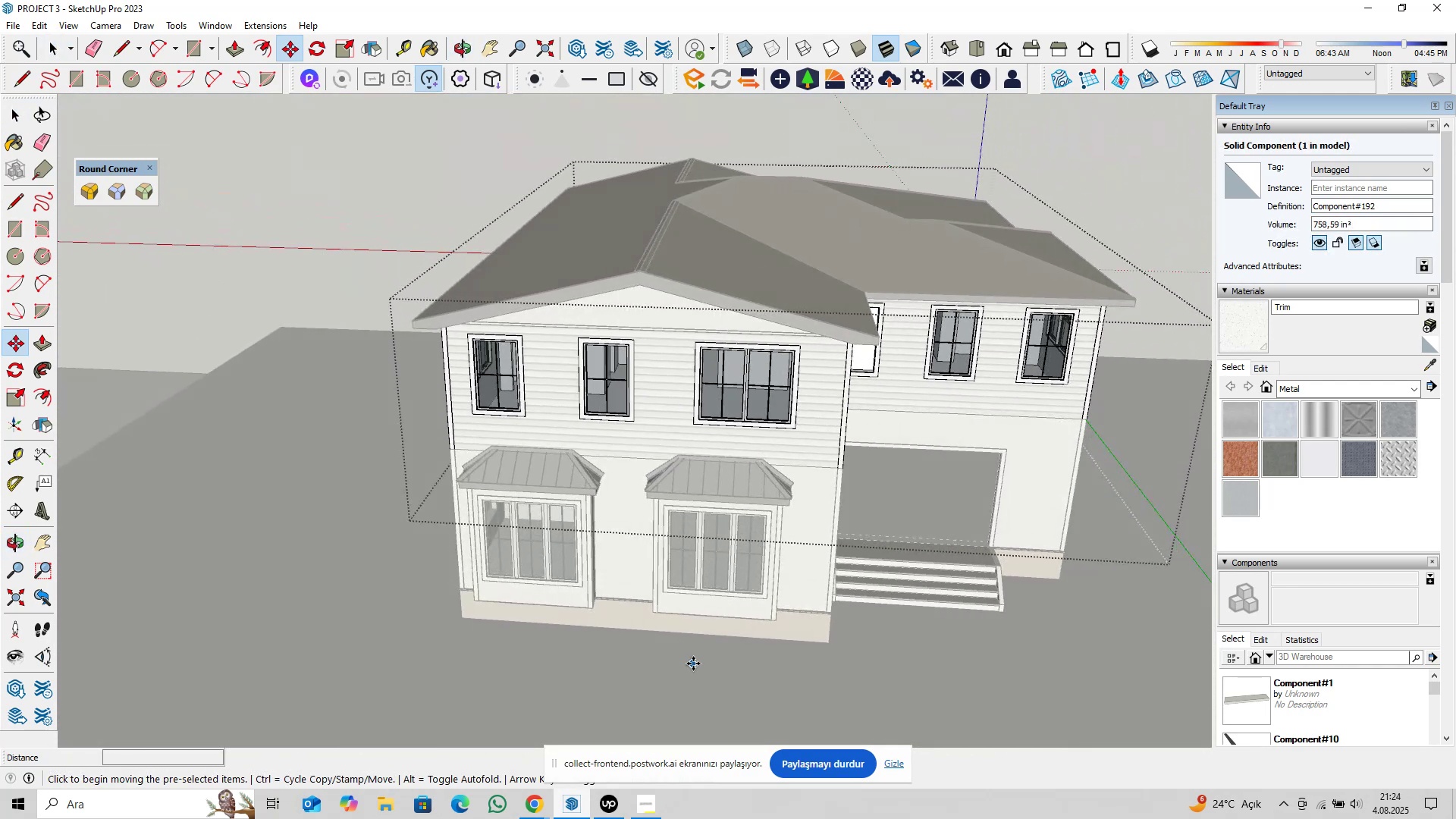 
left_click([693, 664])
 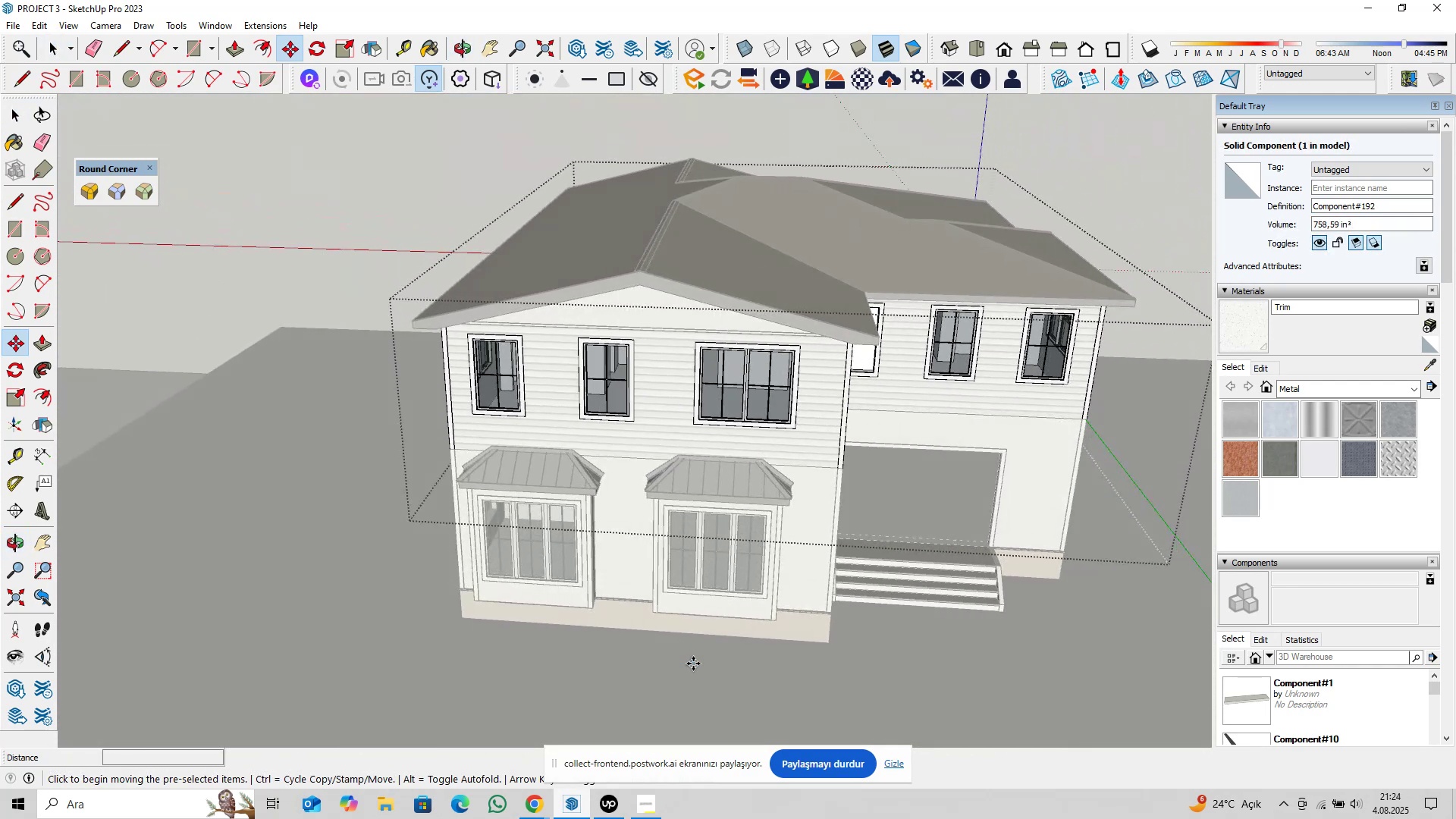 
key(Control+ControlLeft)
 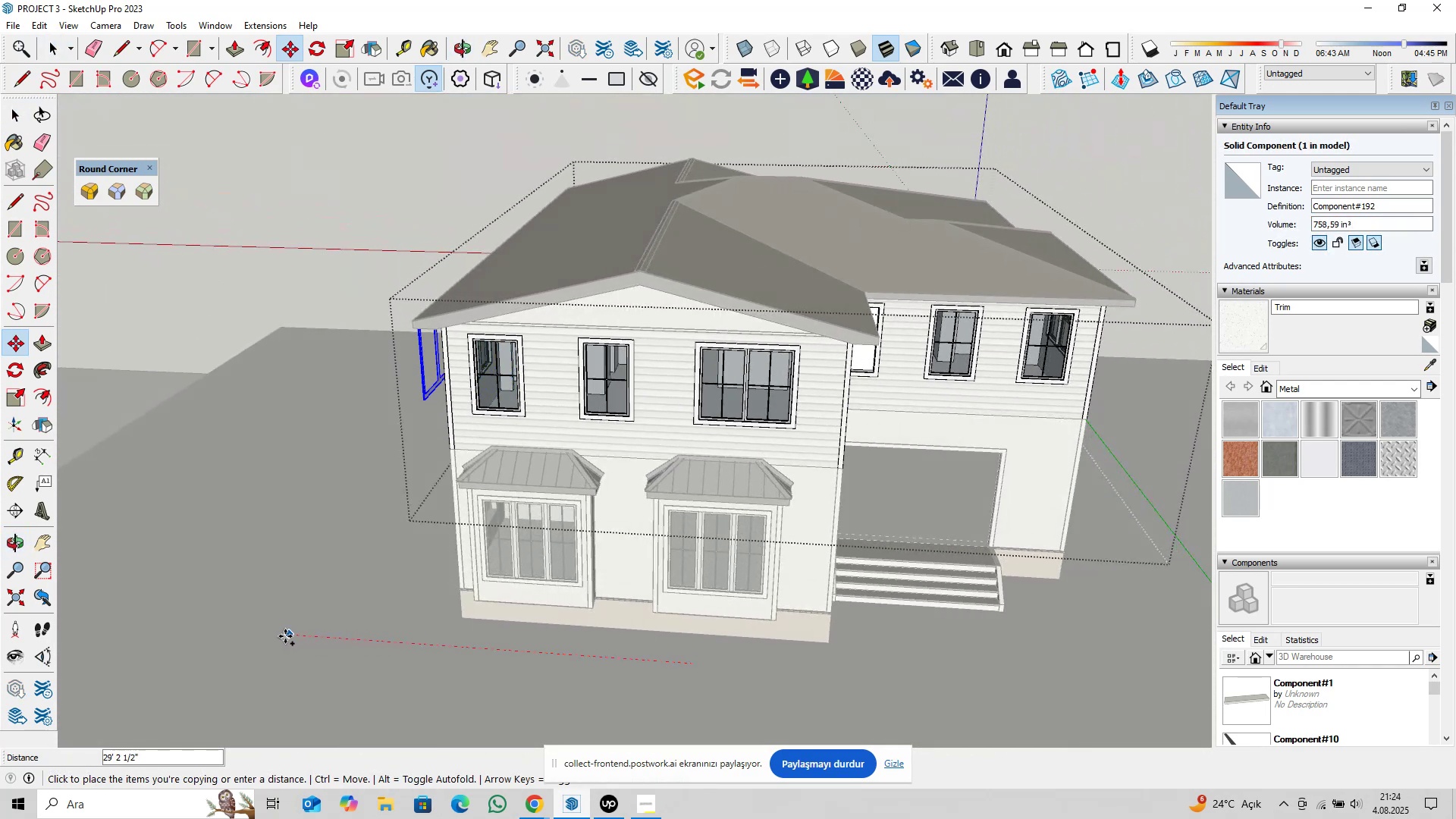 
left_click([277, 635])
 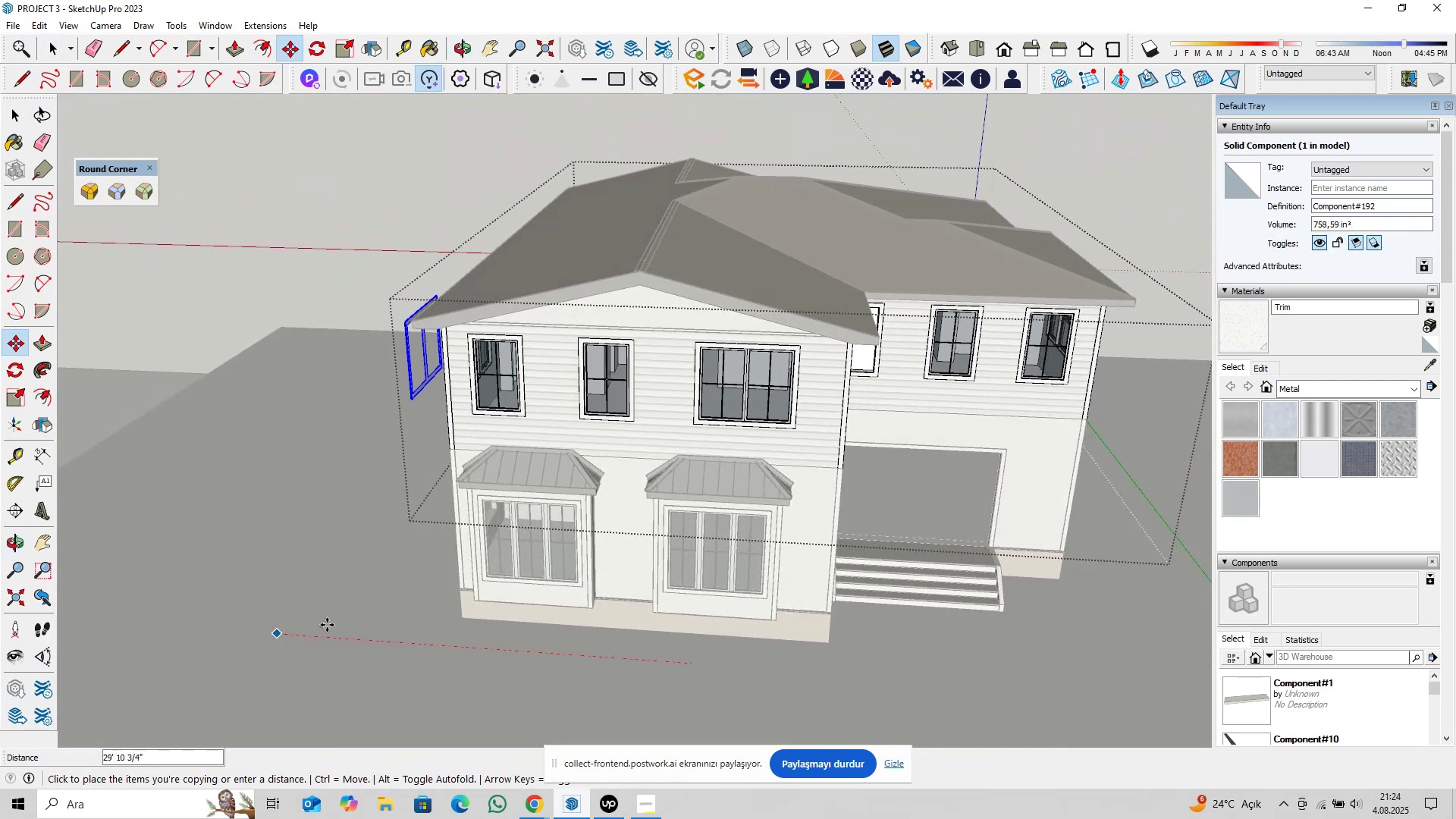 
key(Space)
 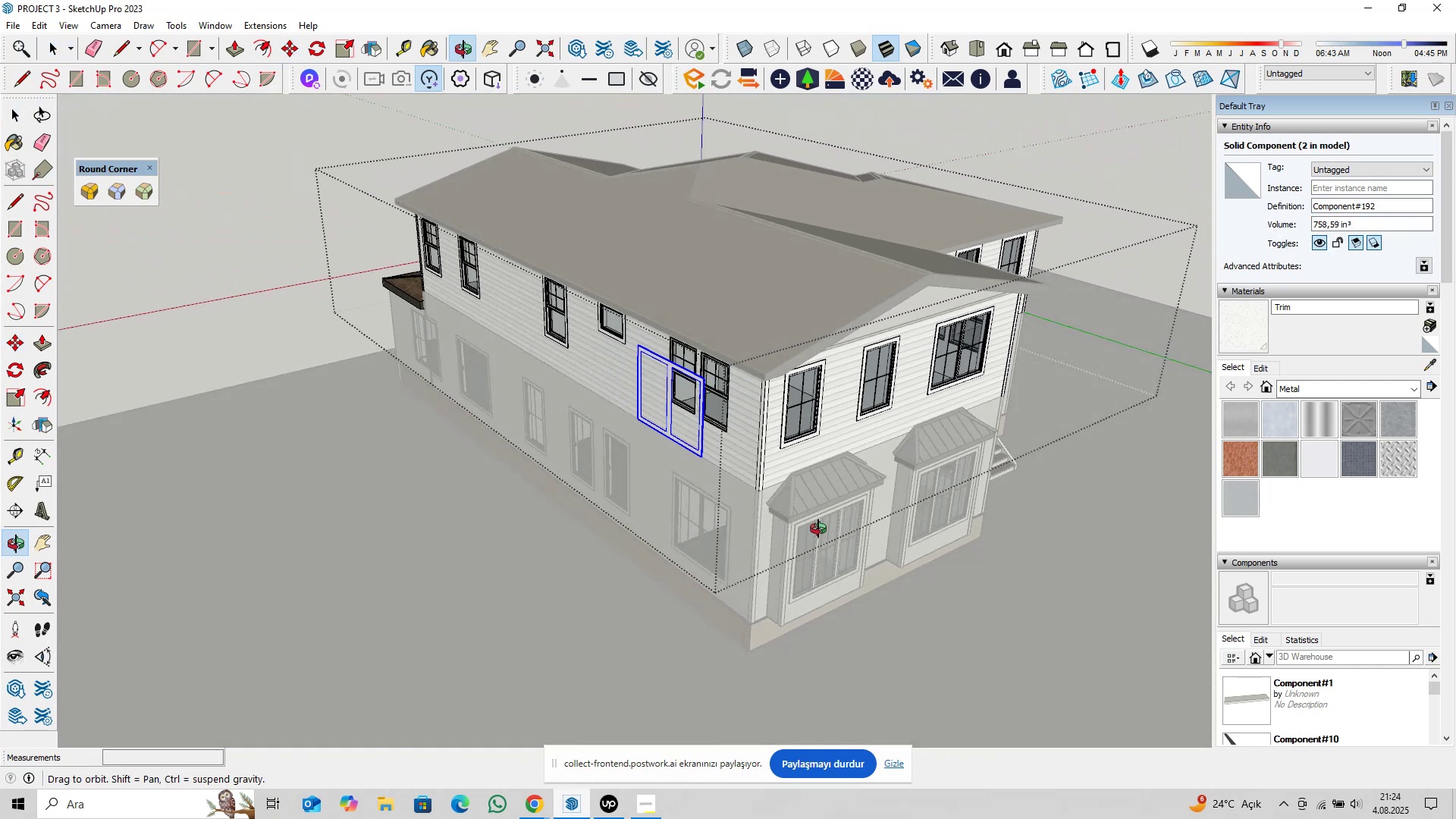 
scroll: coordinate [687, 434], scroll_direction: up, amount: 13.0
 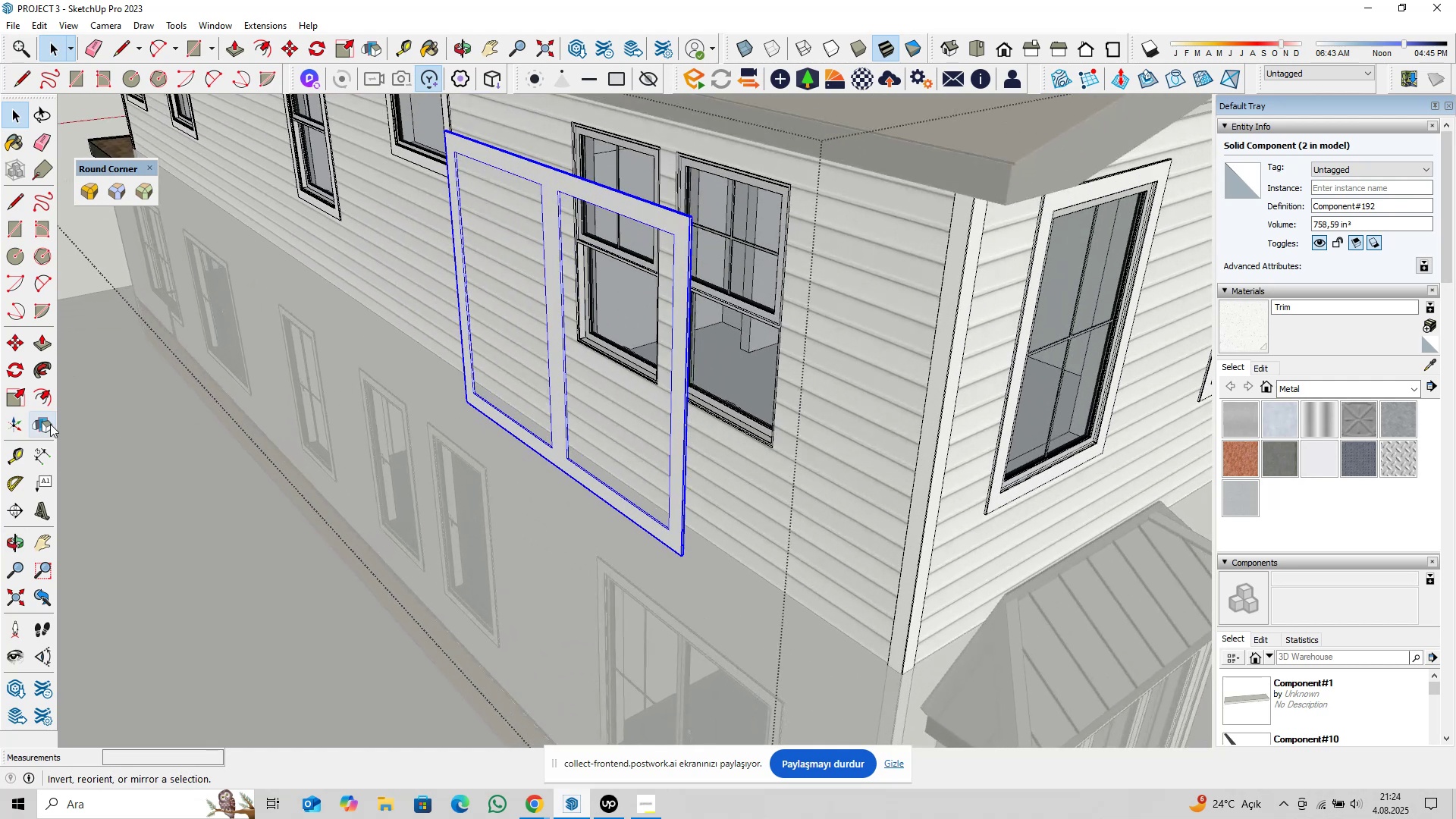 
left_click([48, 424])
 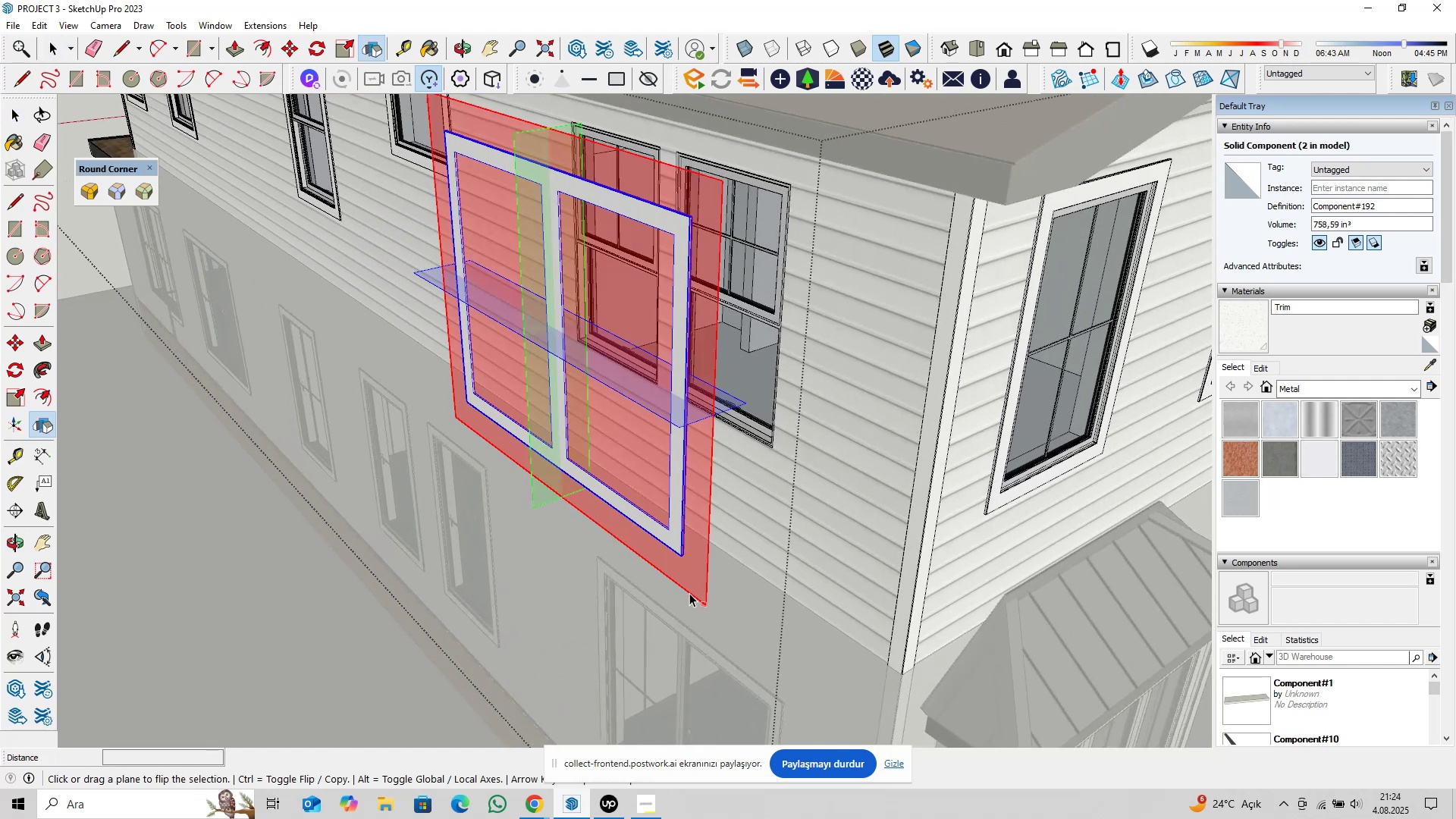 
left_click([690, 588])
 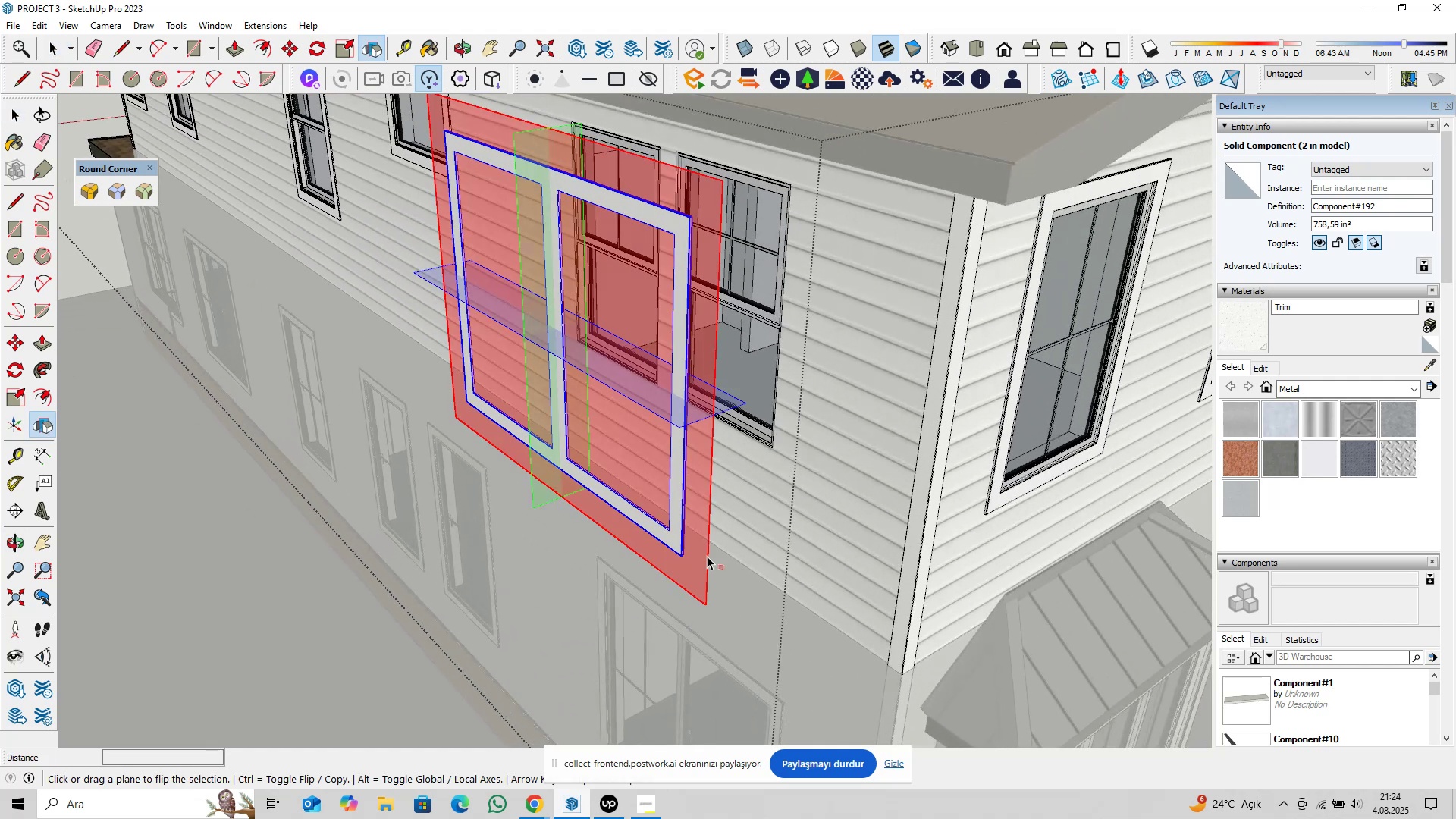 
key(Space)
 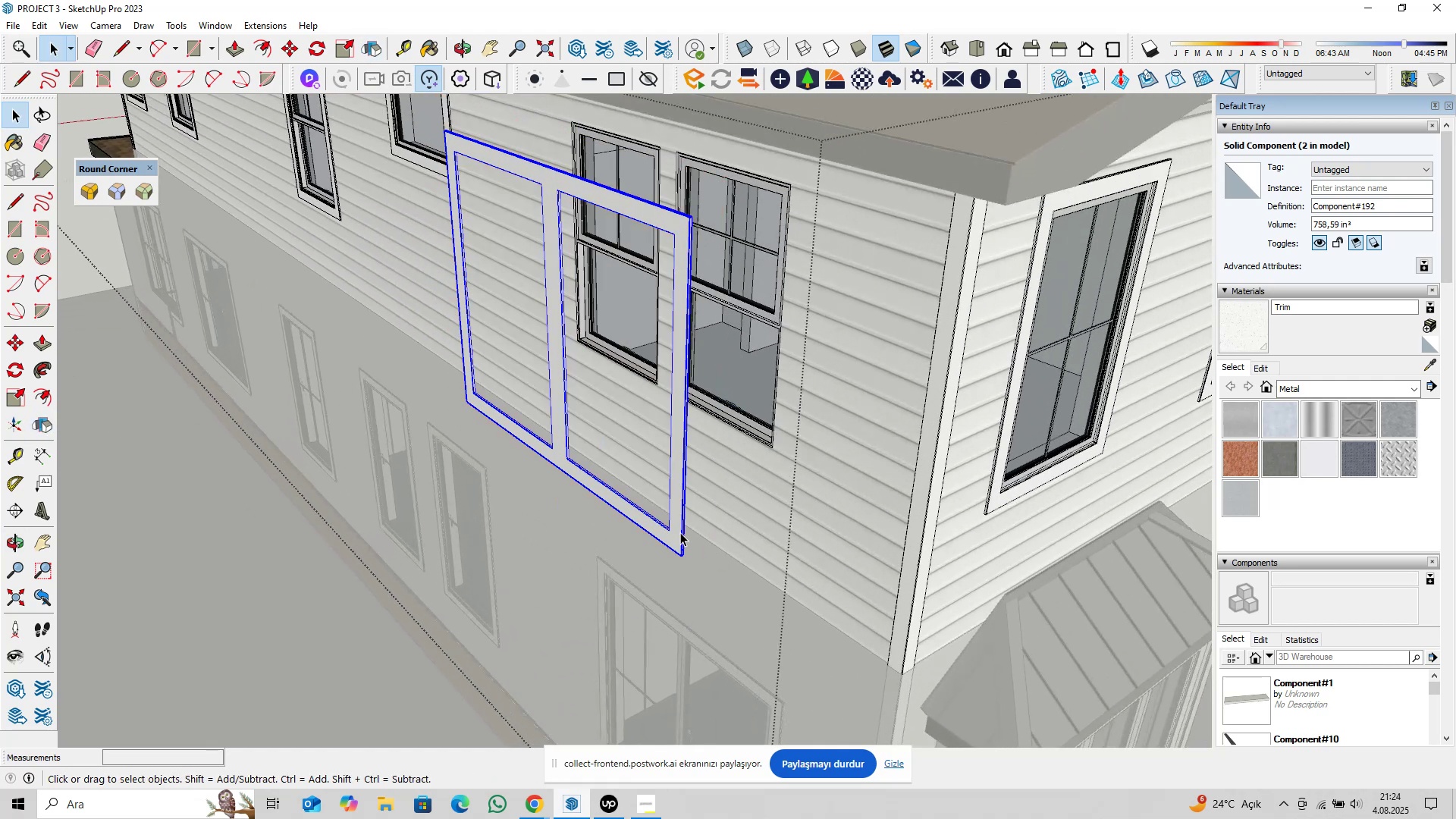 
scroll: coordinate [689, 556], scroll_direction: up, amount: 22.0
 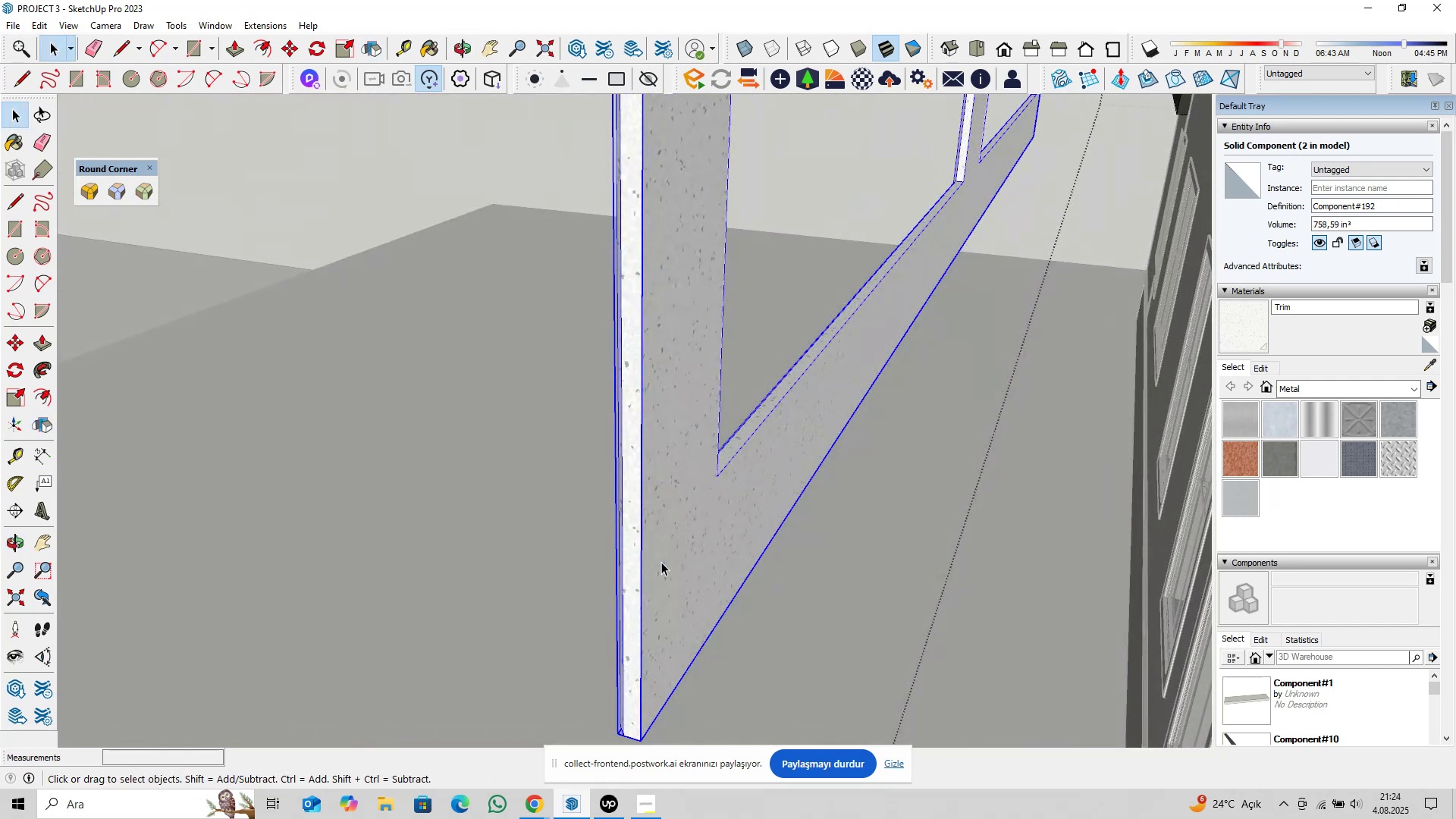 
key(M)
 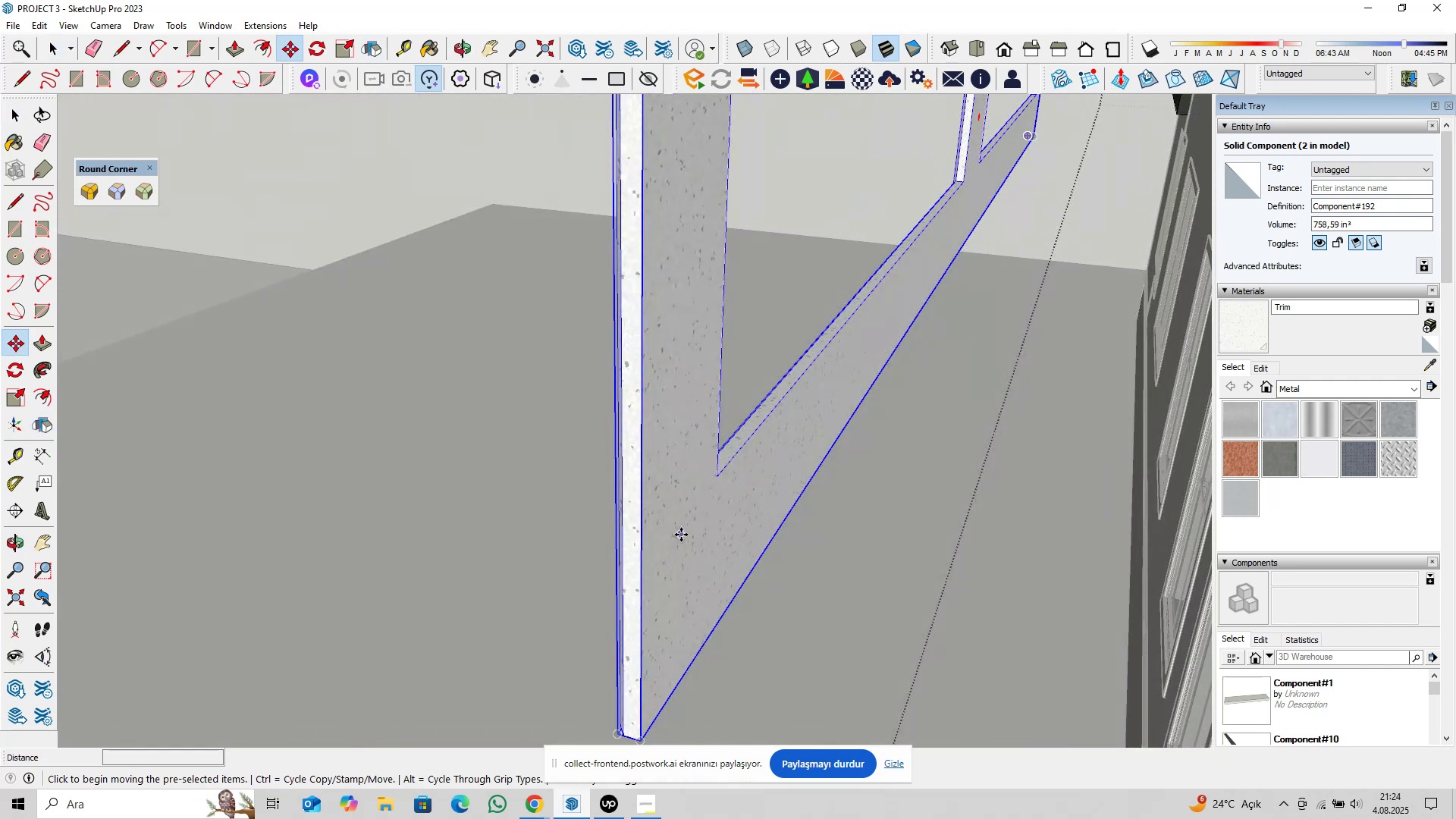 
left_click([681, 535])
 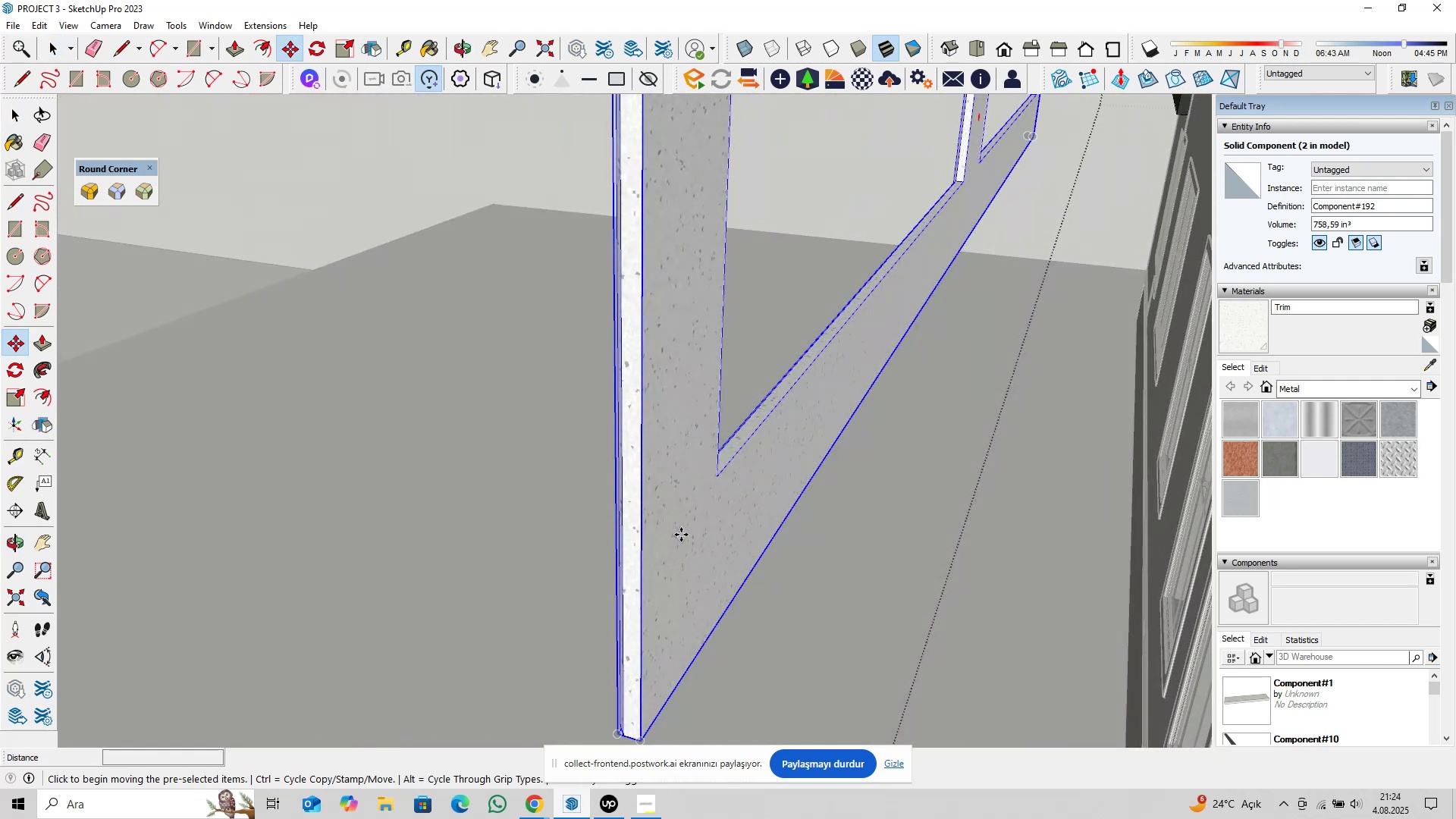 
key(ArrowLeft)
 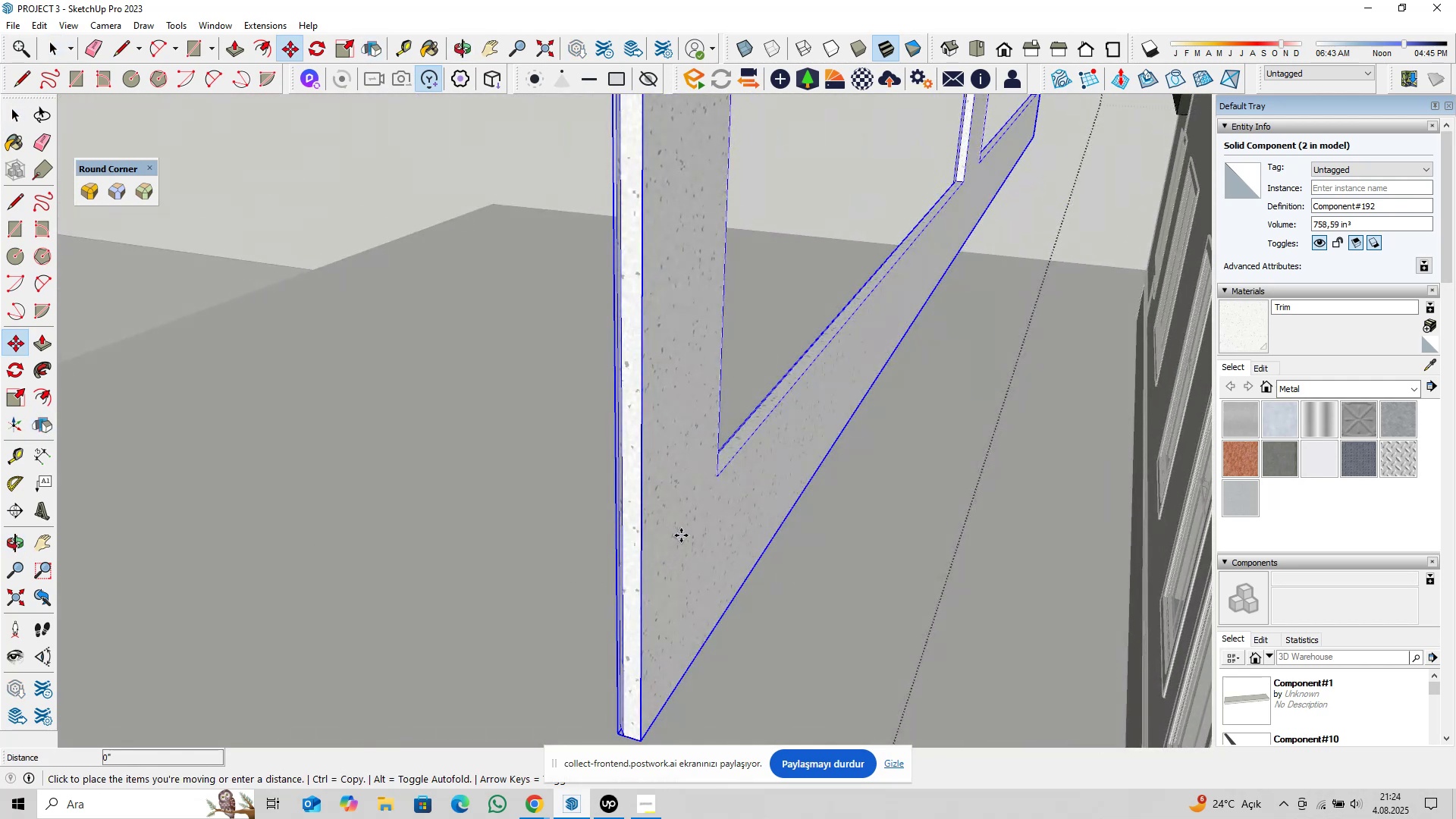 
scroll: coordinate [924, 507], scroll_direction: down, amount: 9.0
 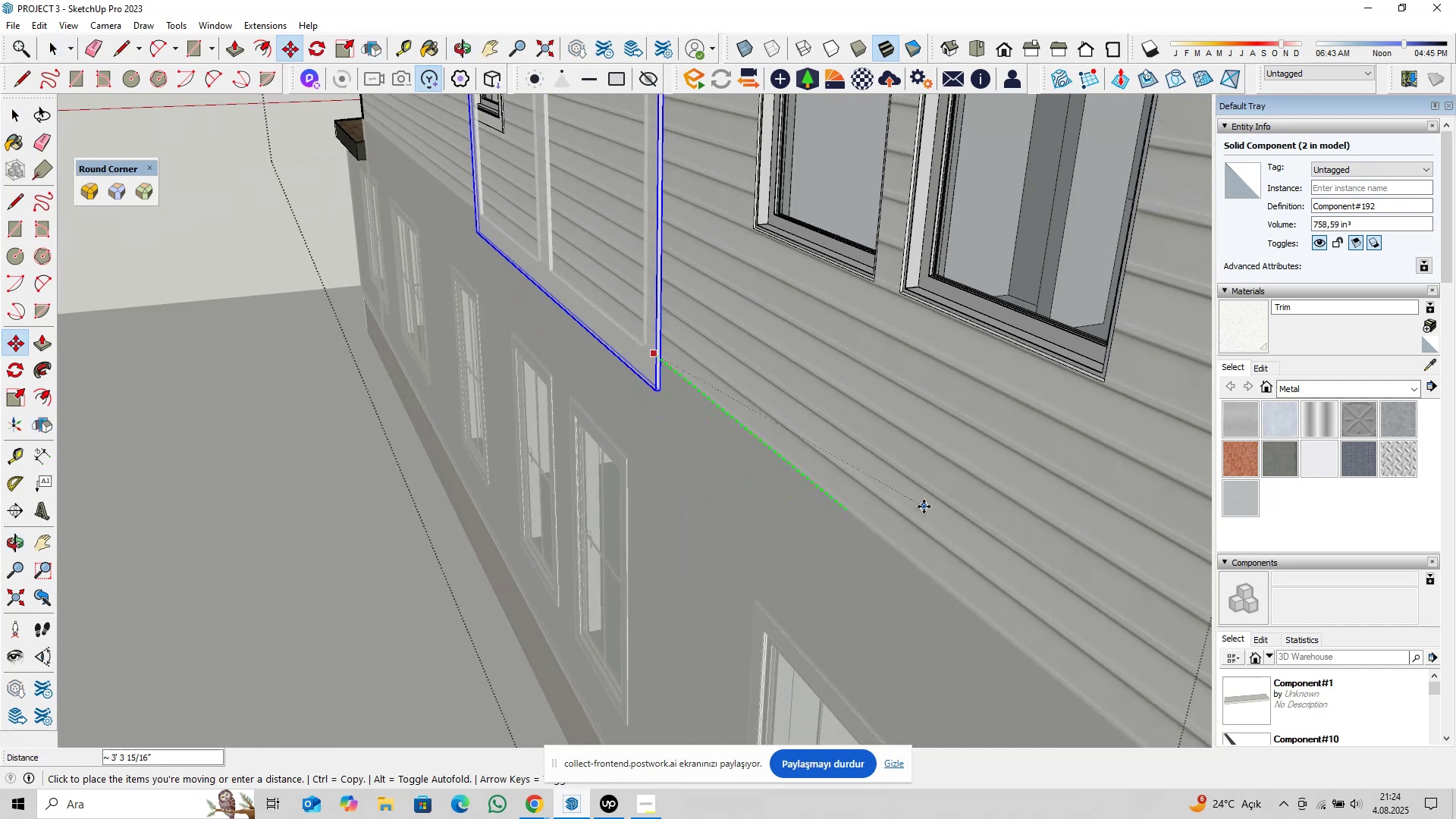 
key(ArrowRight)
 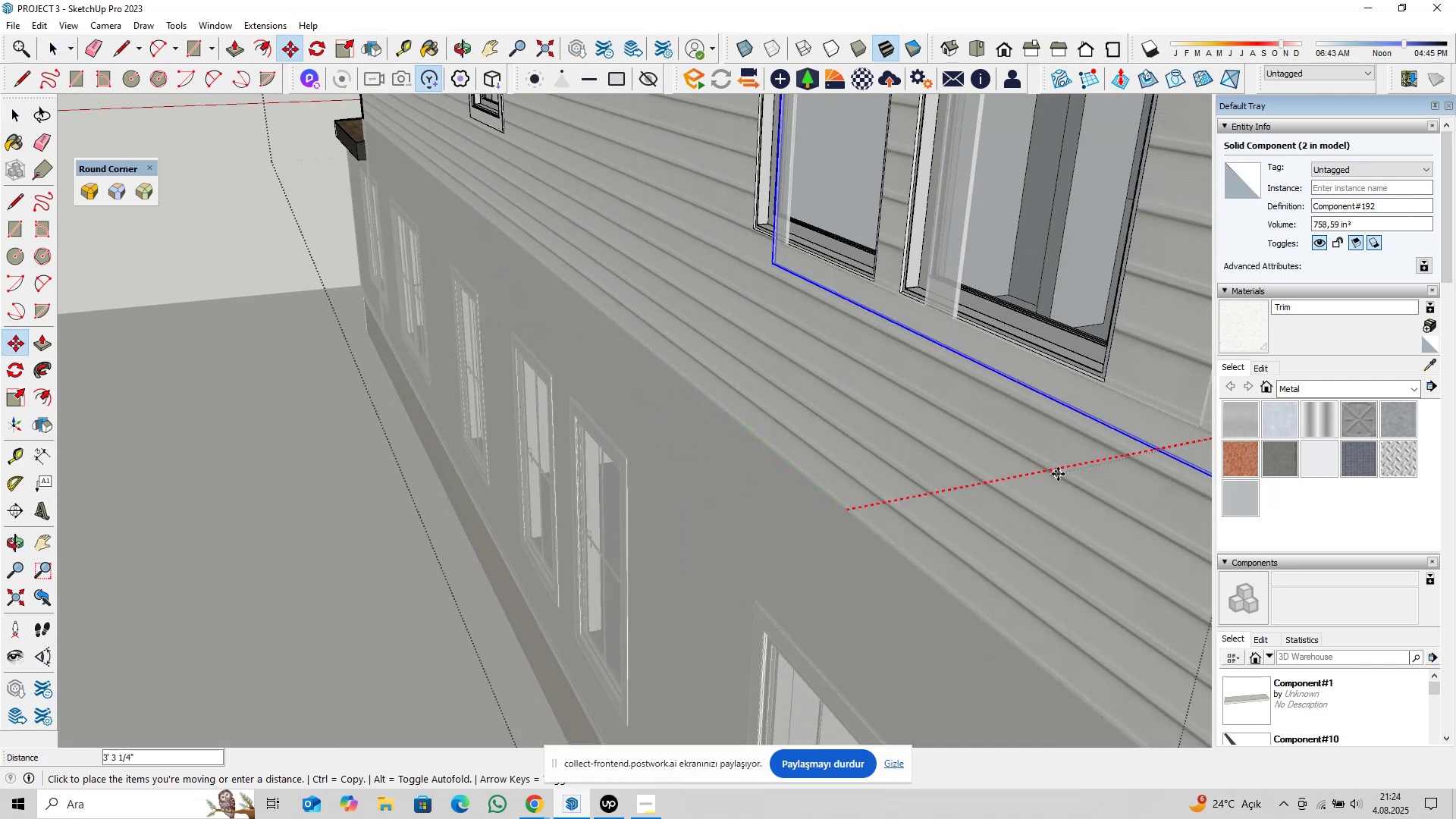 
left_click([1058, 472])
 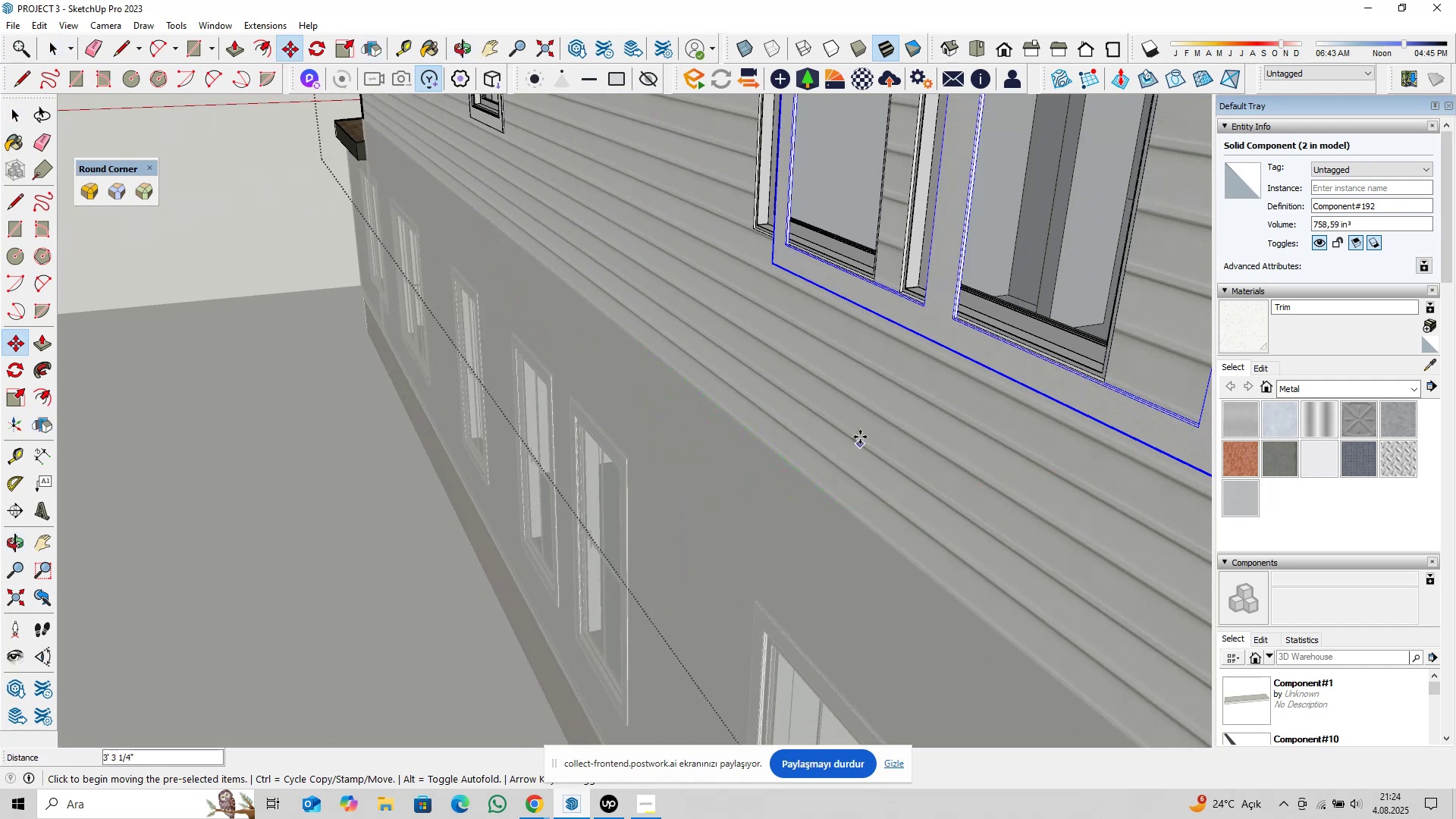 
hold_key(key=ShiftLeft, duration=0.39)
 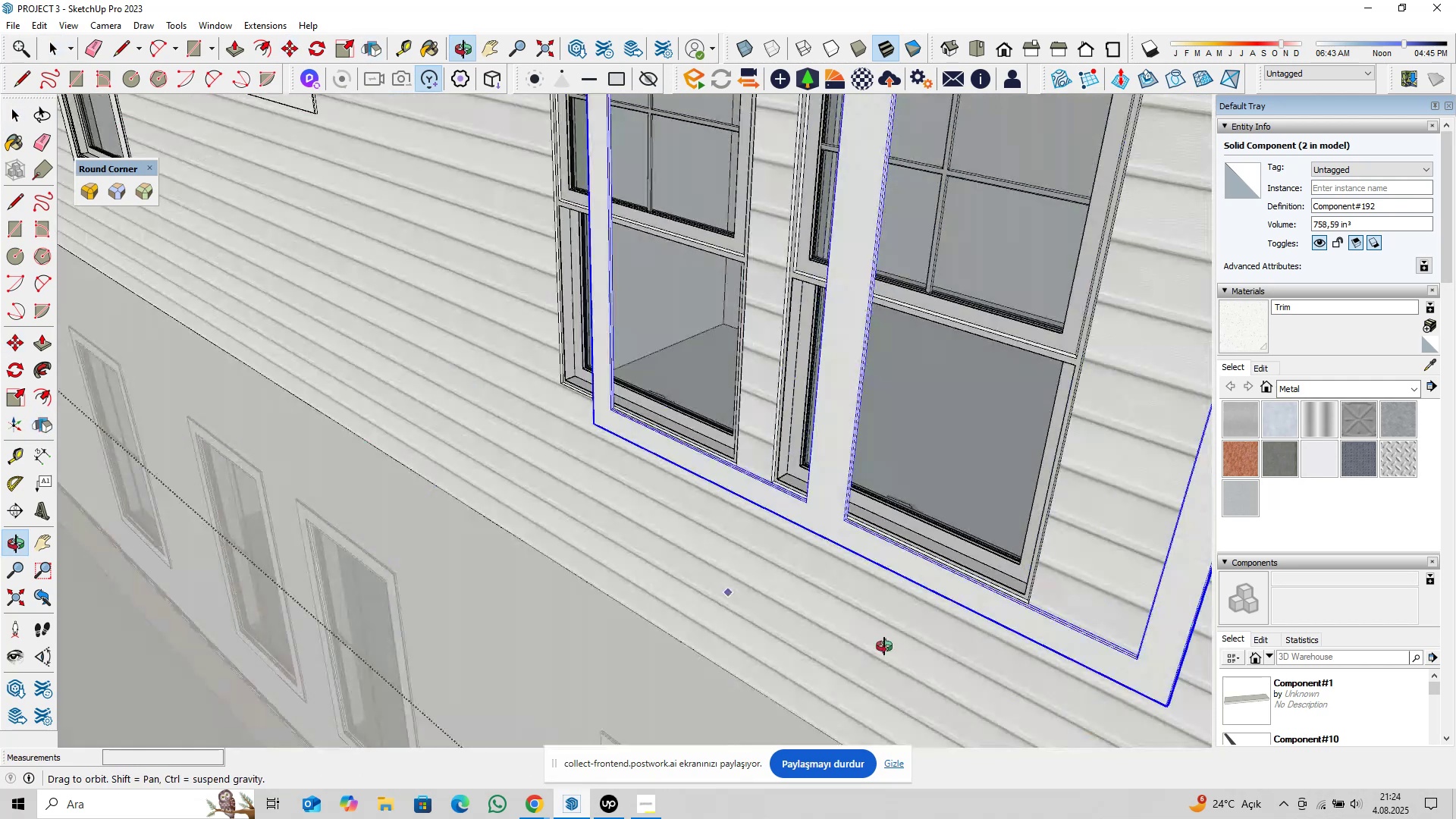 
key(Shift+ShiftLeft)
 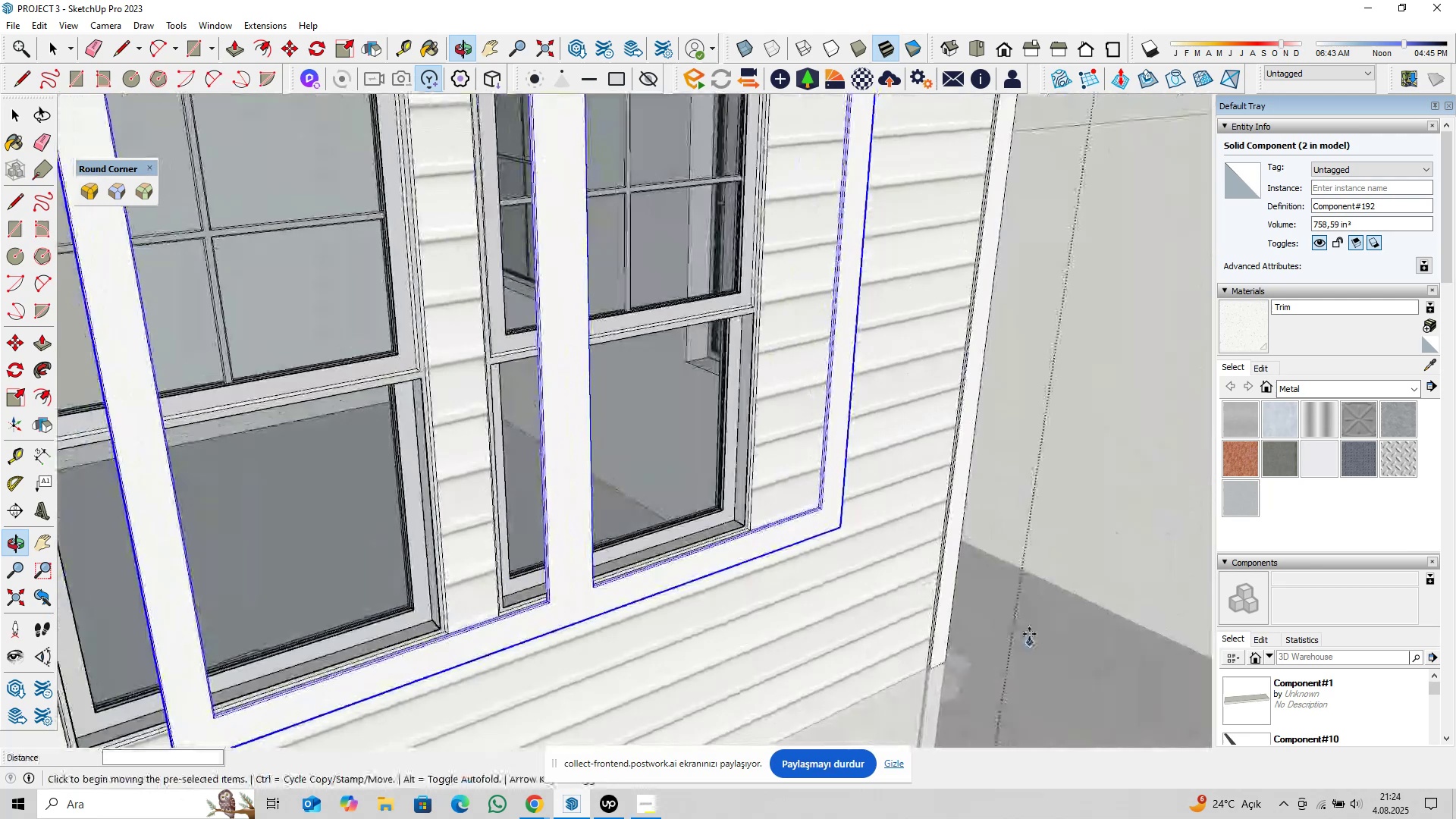 
scroll: coordinate [822, 483], scroll_direction: up, amount: 16.0
 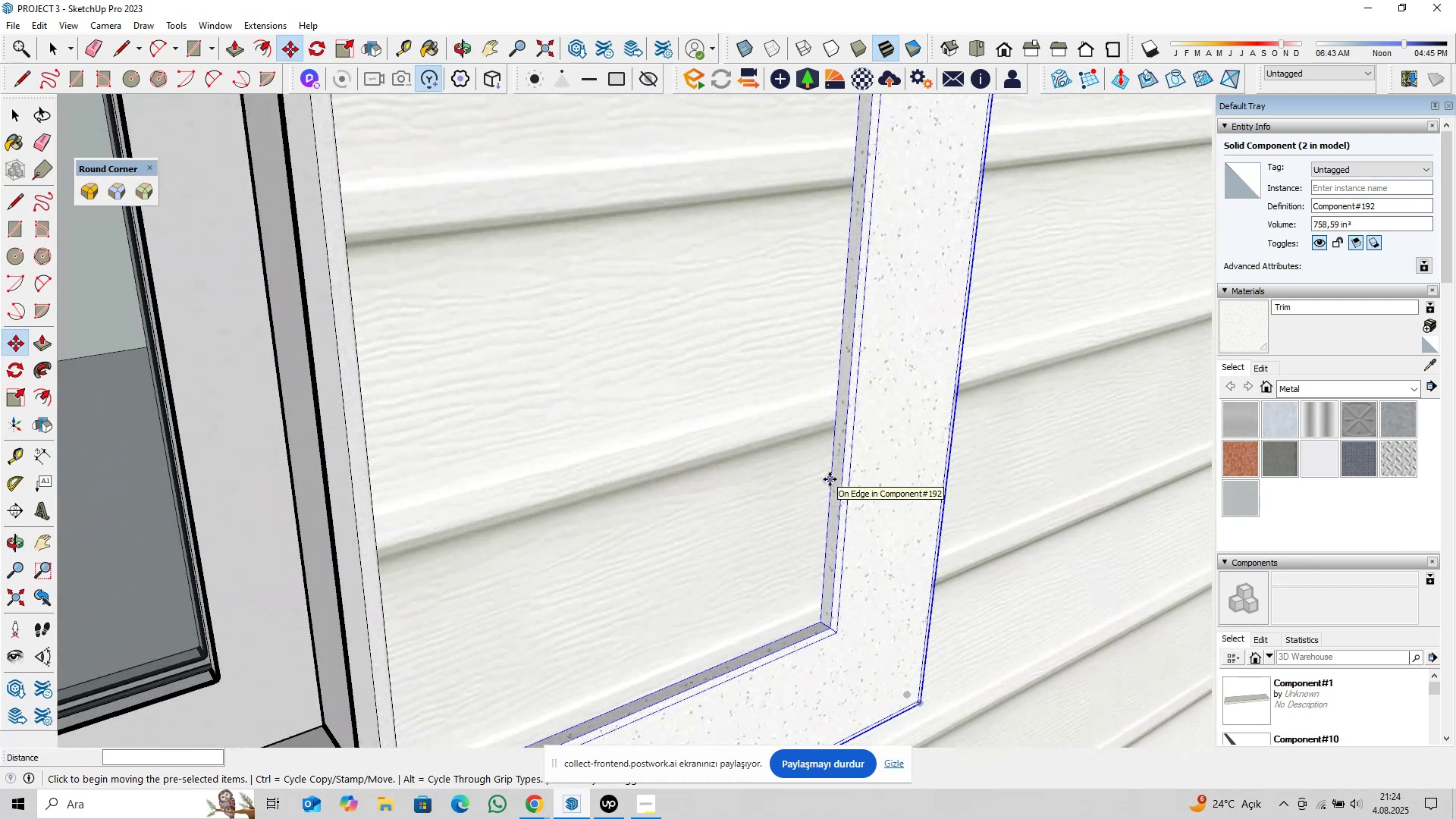 
left_click([830, 479])
 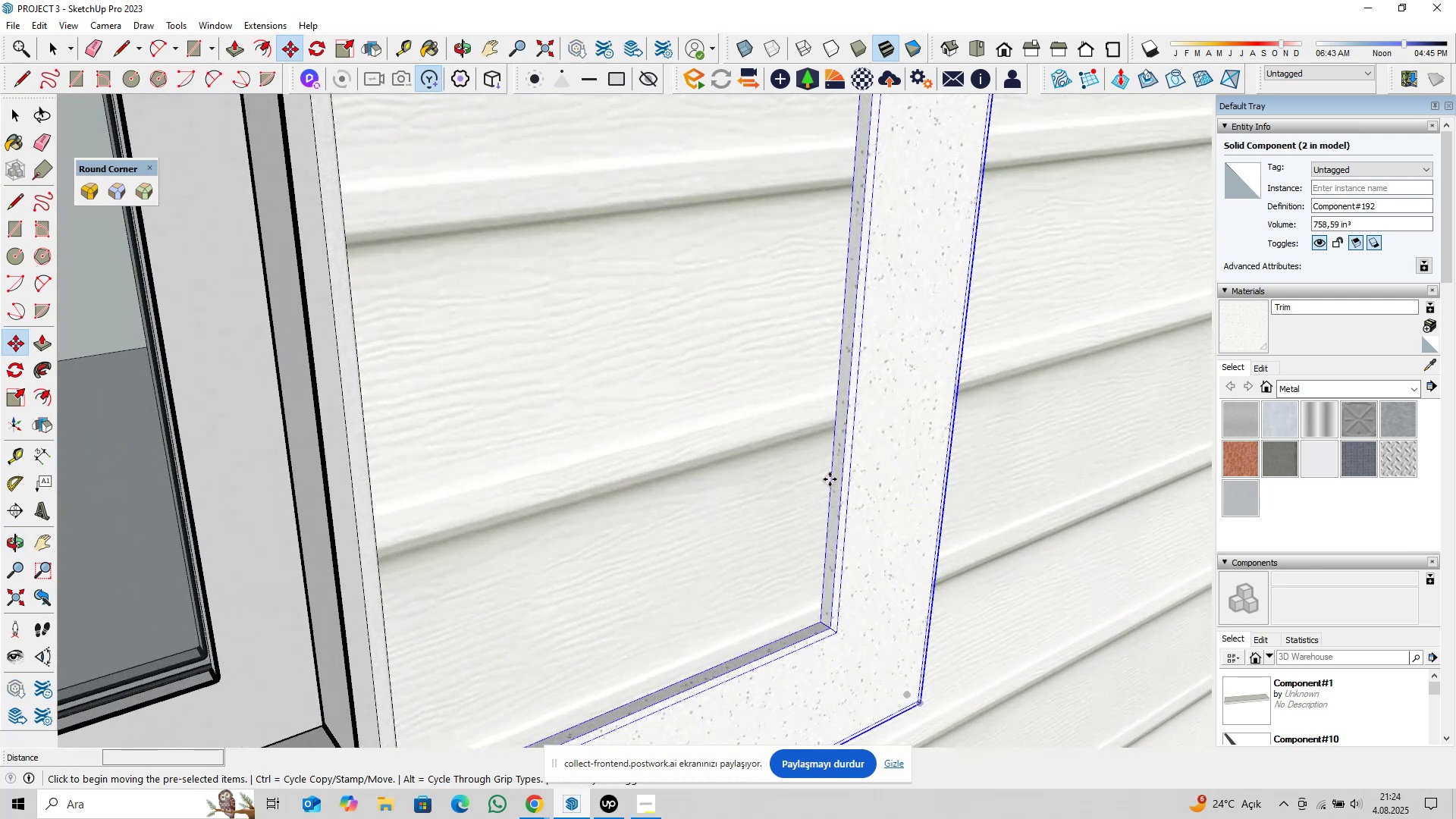 
key(ArrowLeft)
 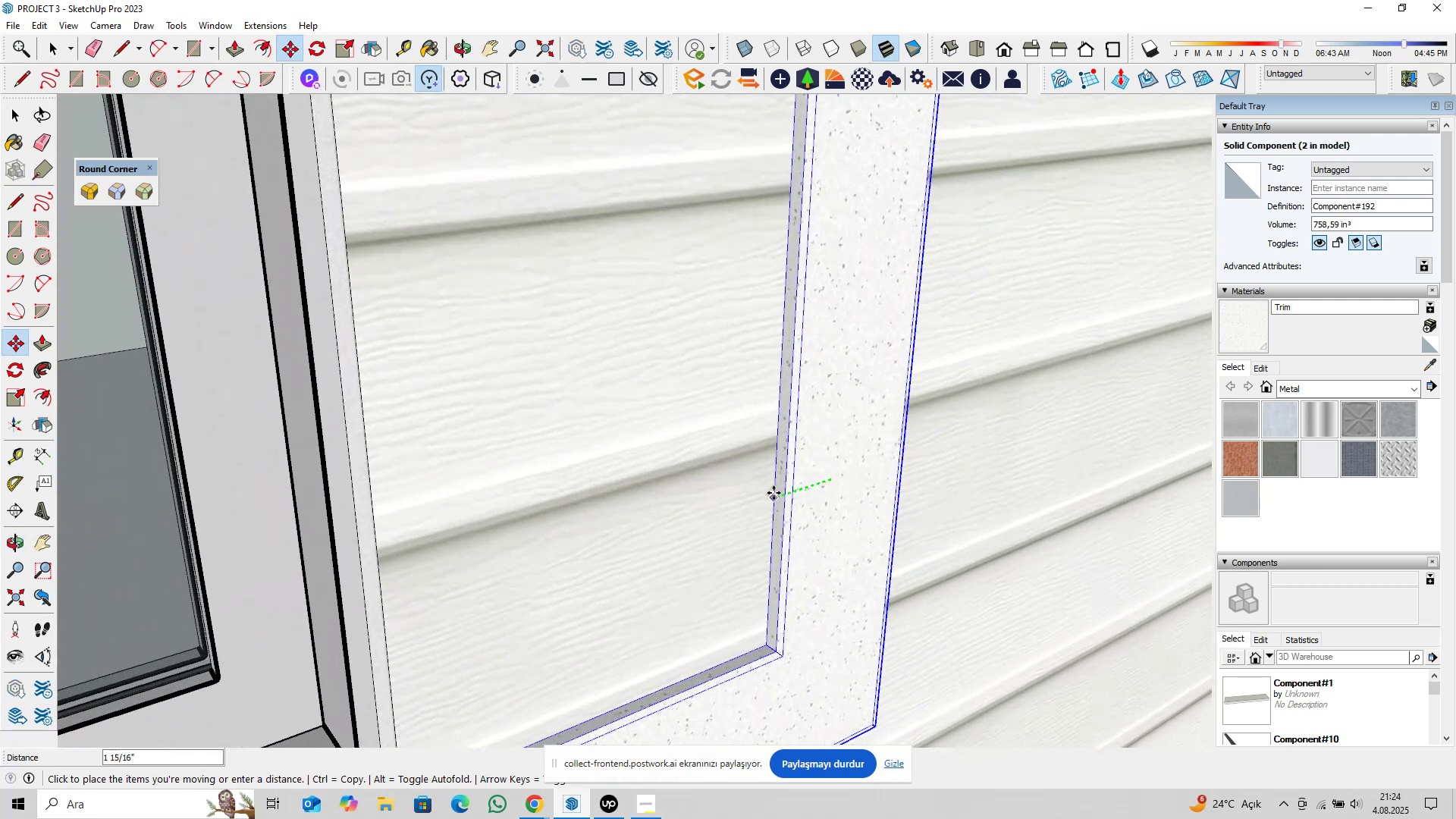 
scroll: coordinate [773, 495], scroll_direction: down, amount: 3.0
 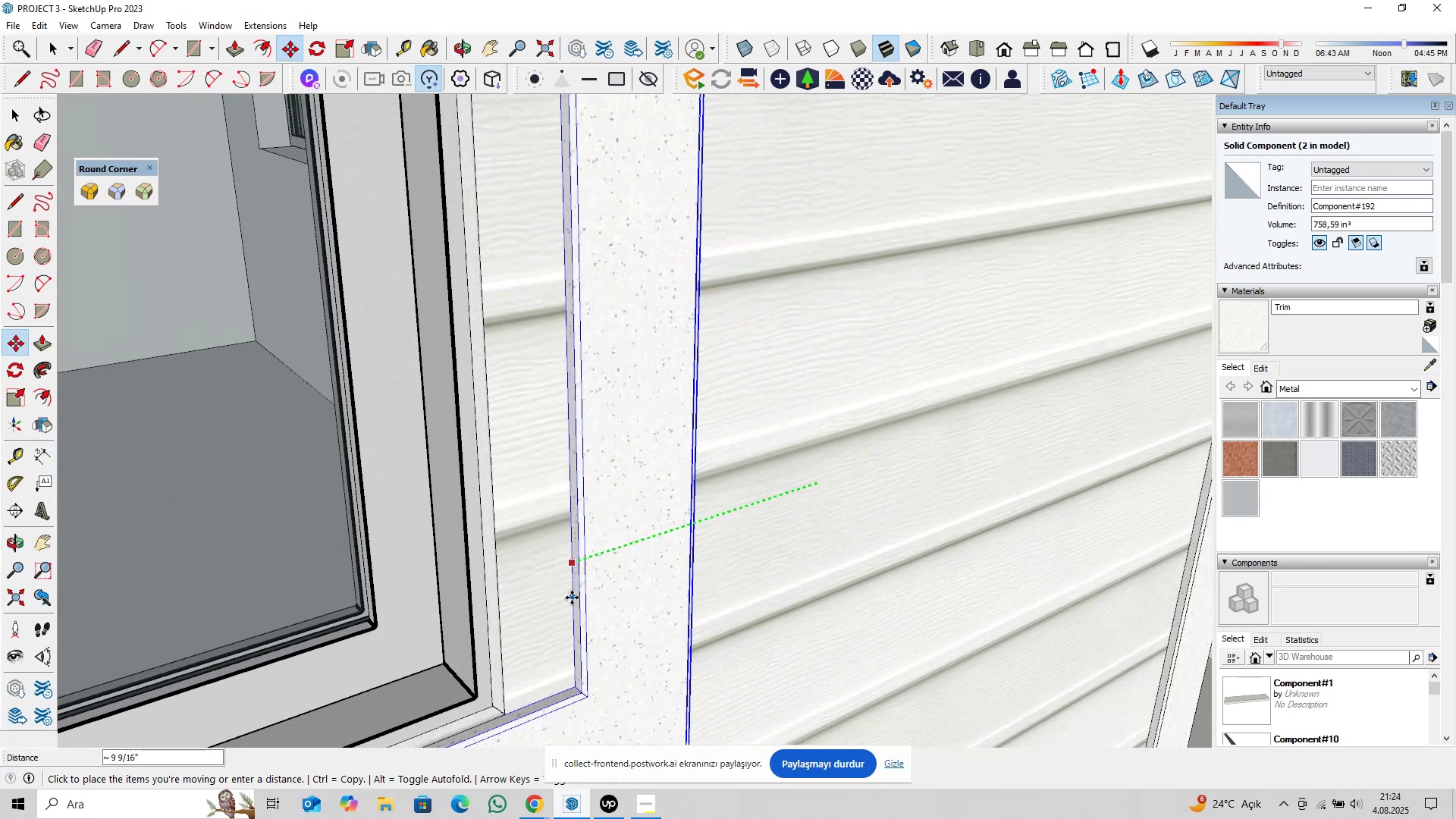 
hold_key(key=ShiftLeft, duration=0.32)
 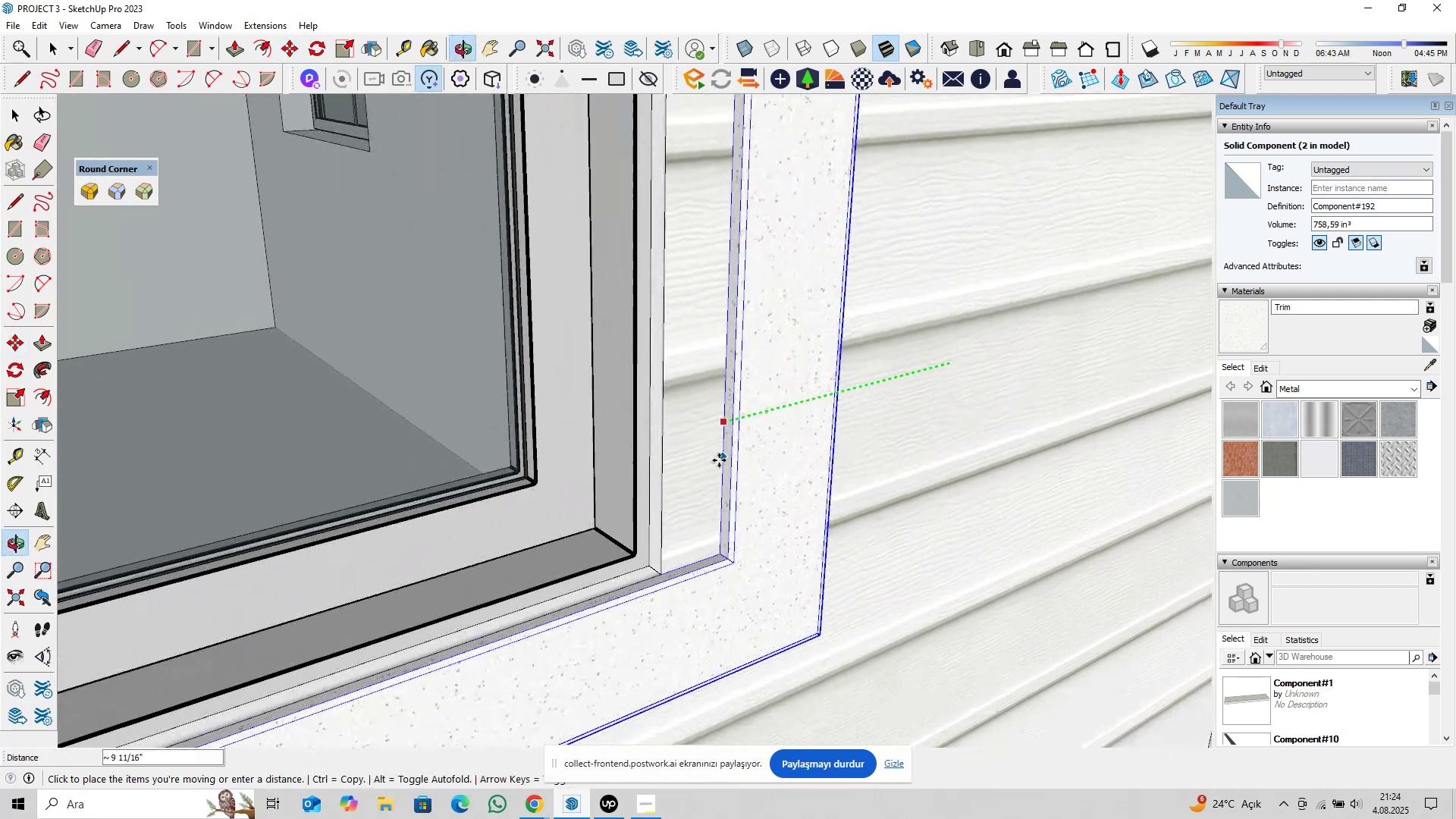 
scroll: coordinate [713, 464], scroll_direction: up, amount: 4.0
 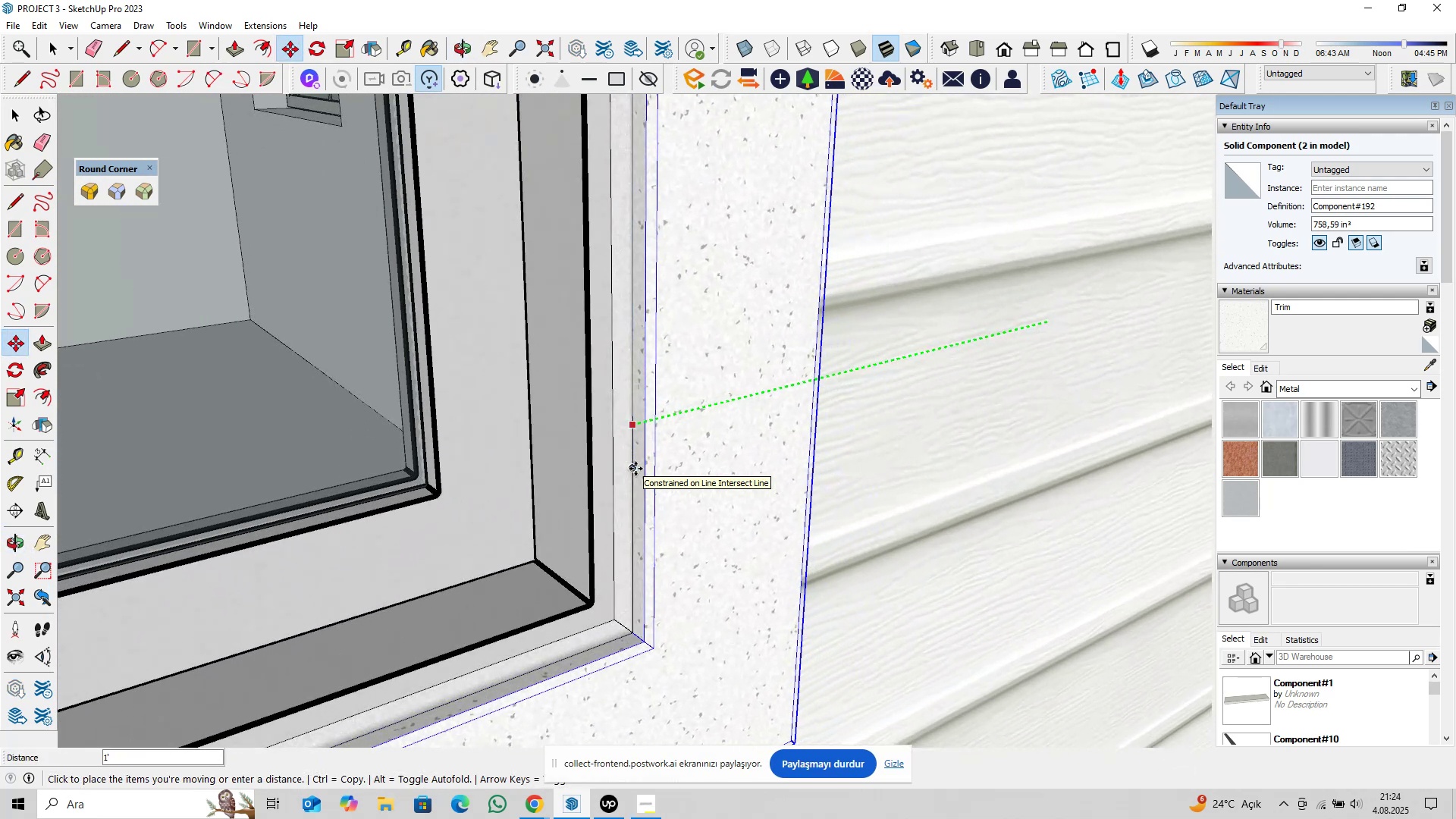 
left_click([635, 469])
 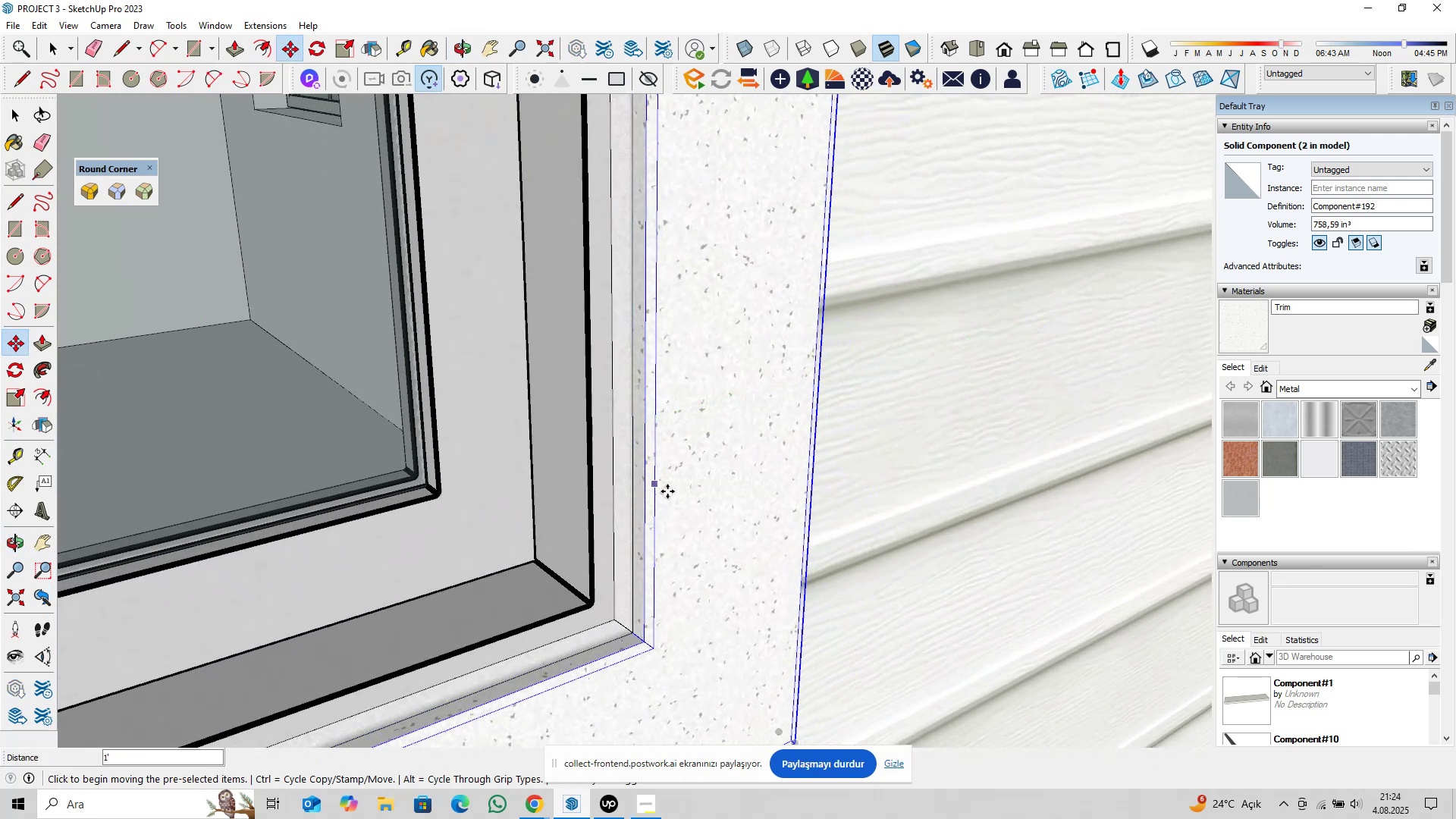 
key(Space)
 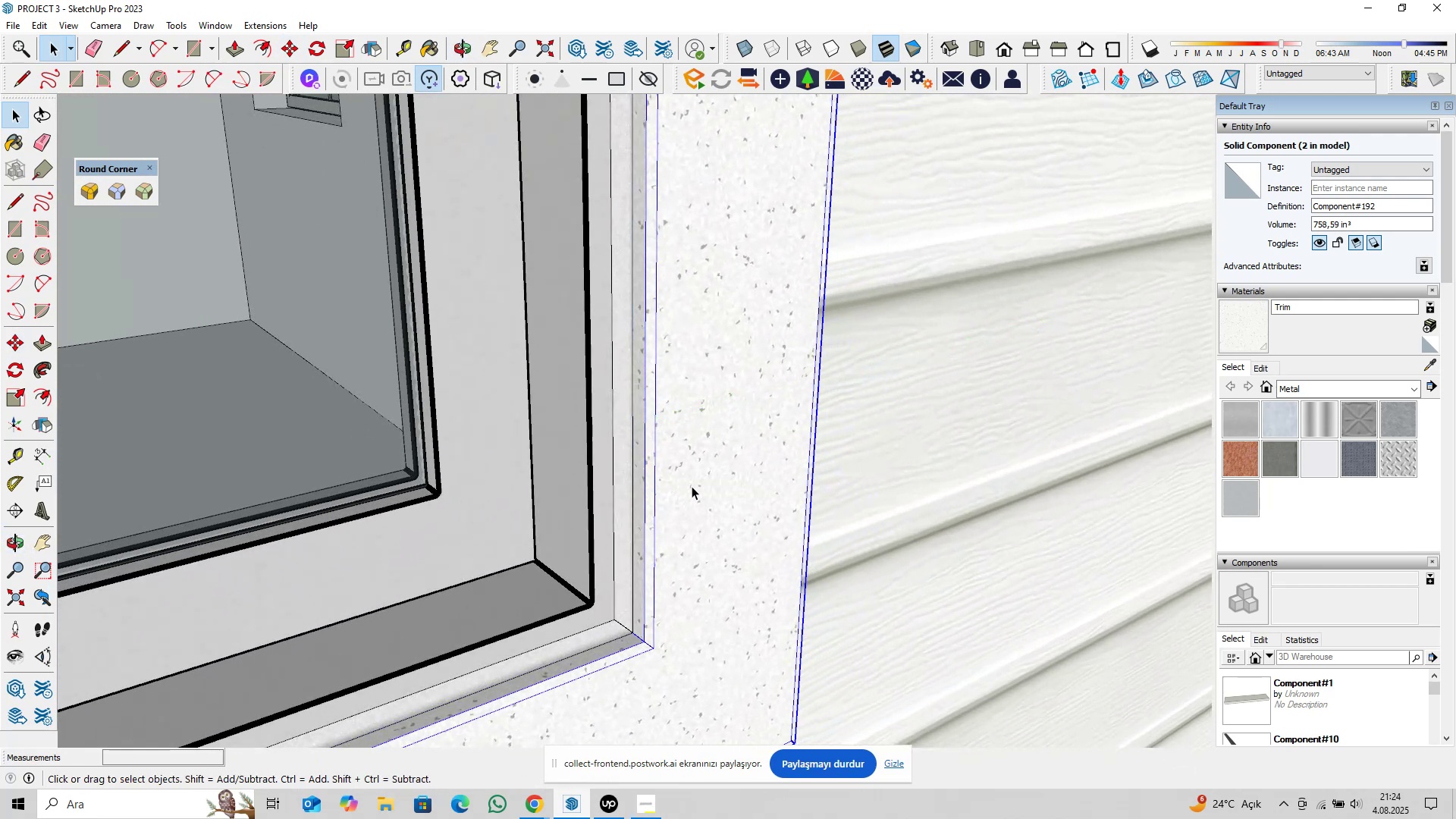 
scroll: coordinate [735, 500], scroll_direction: down, amount: 24.0
 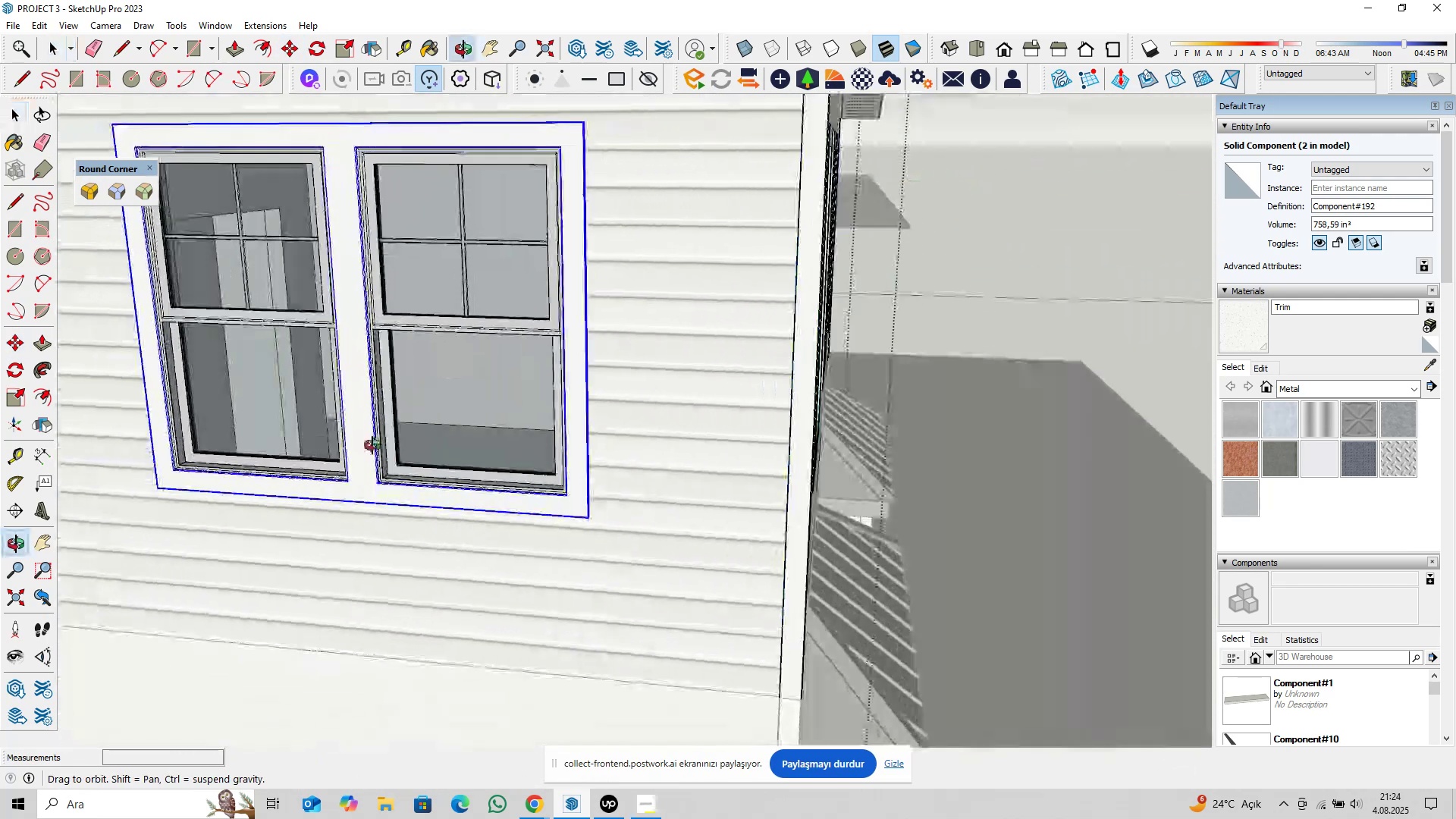 
hold_key(key=ShiftLeft, duration=0.41)
 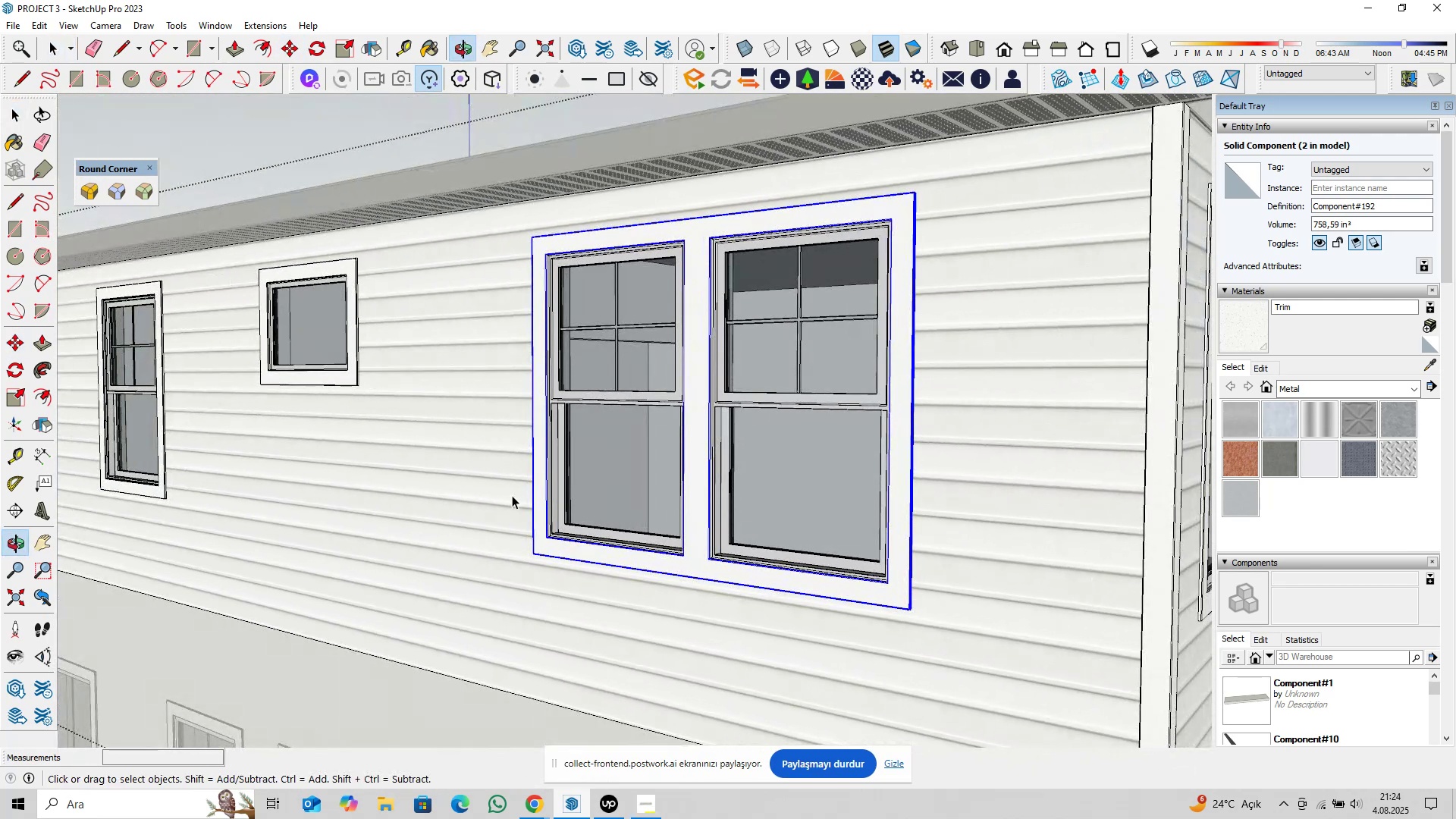 
scroll: coordinate [538, 510], scroll_direction: down, amount: 12.0
 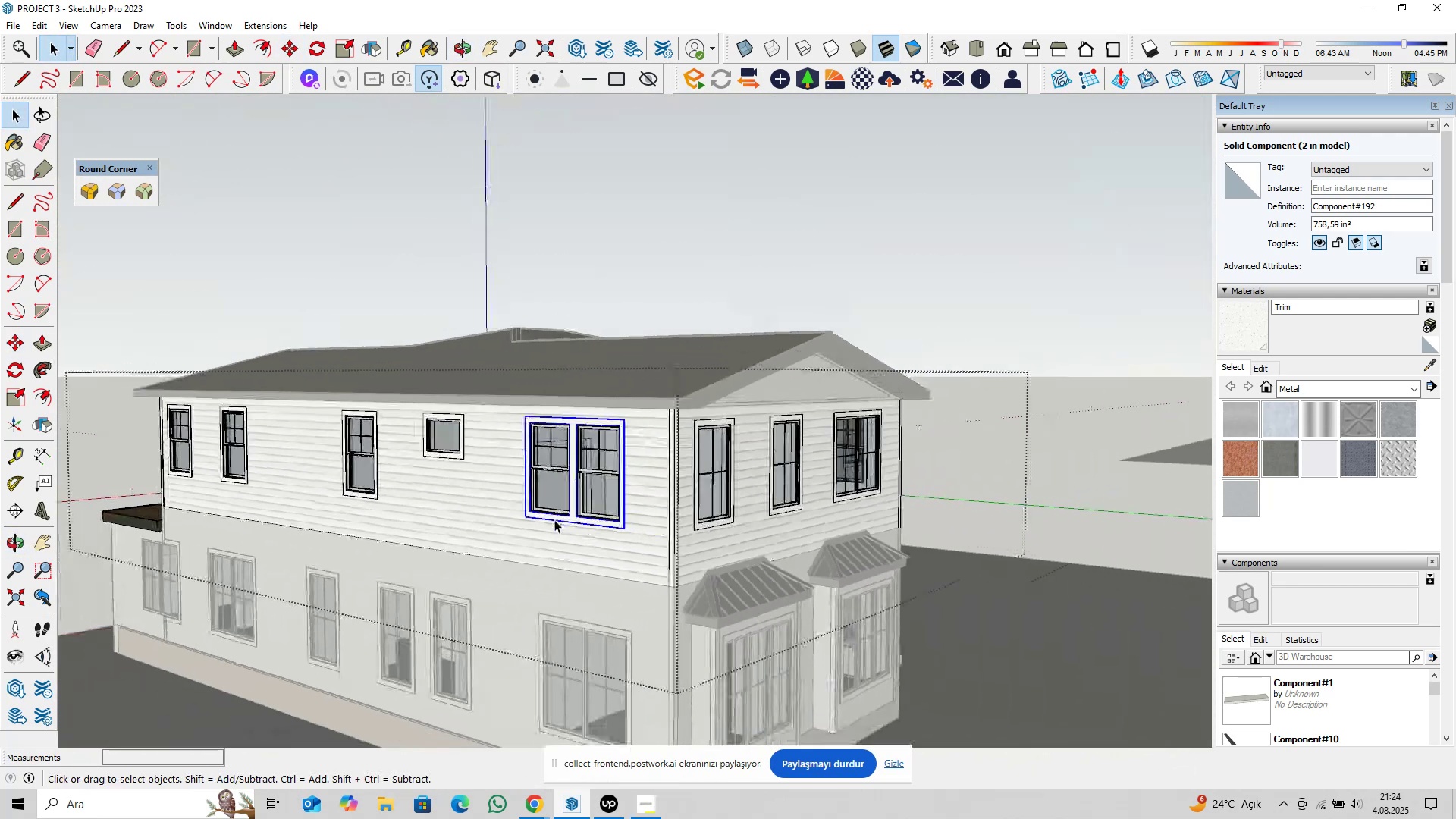 
hold_key(key=ShiftLeft, duration=0.47)
 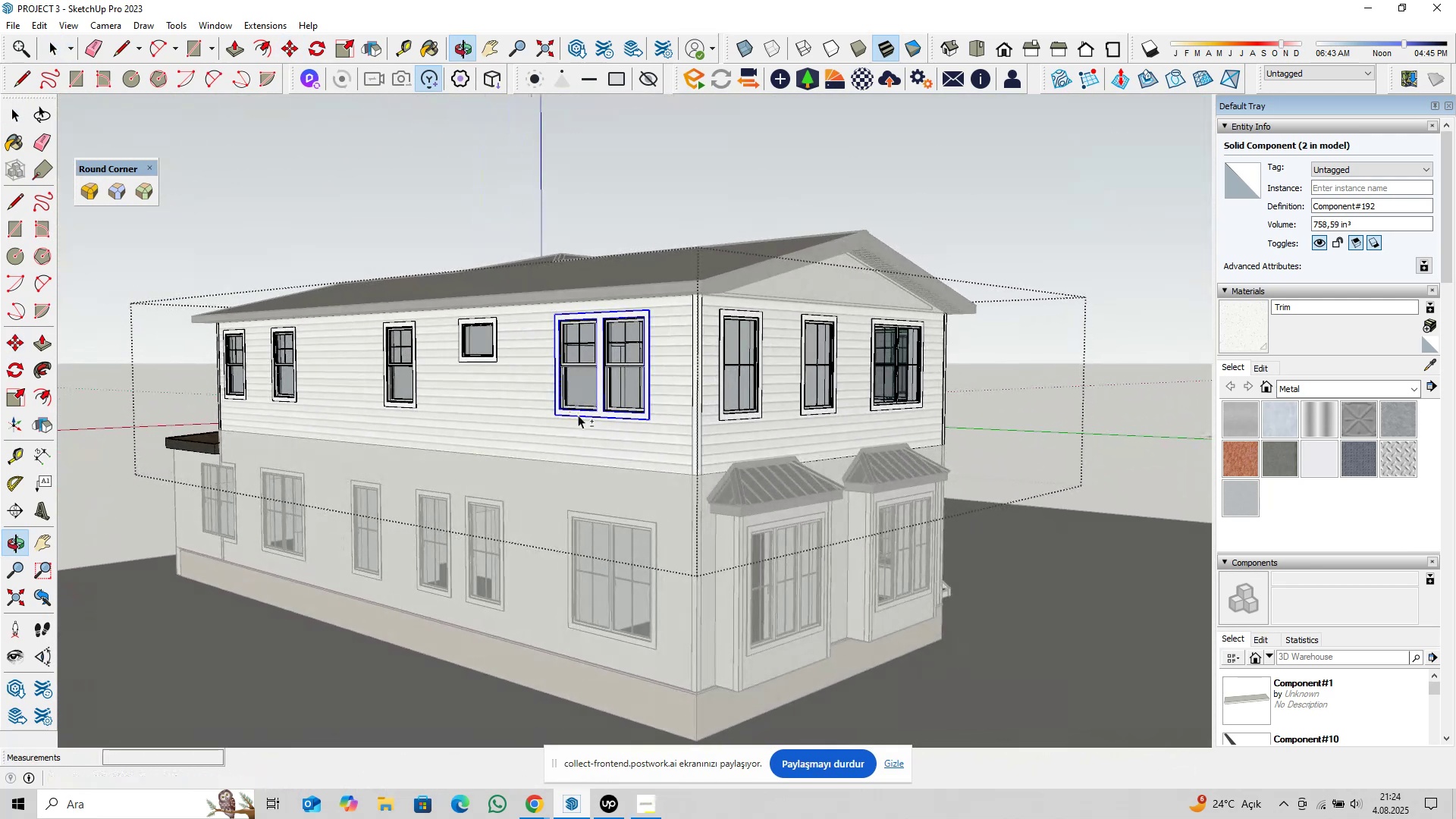 
key(Escape)
 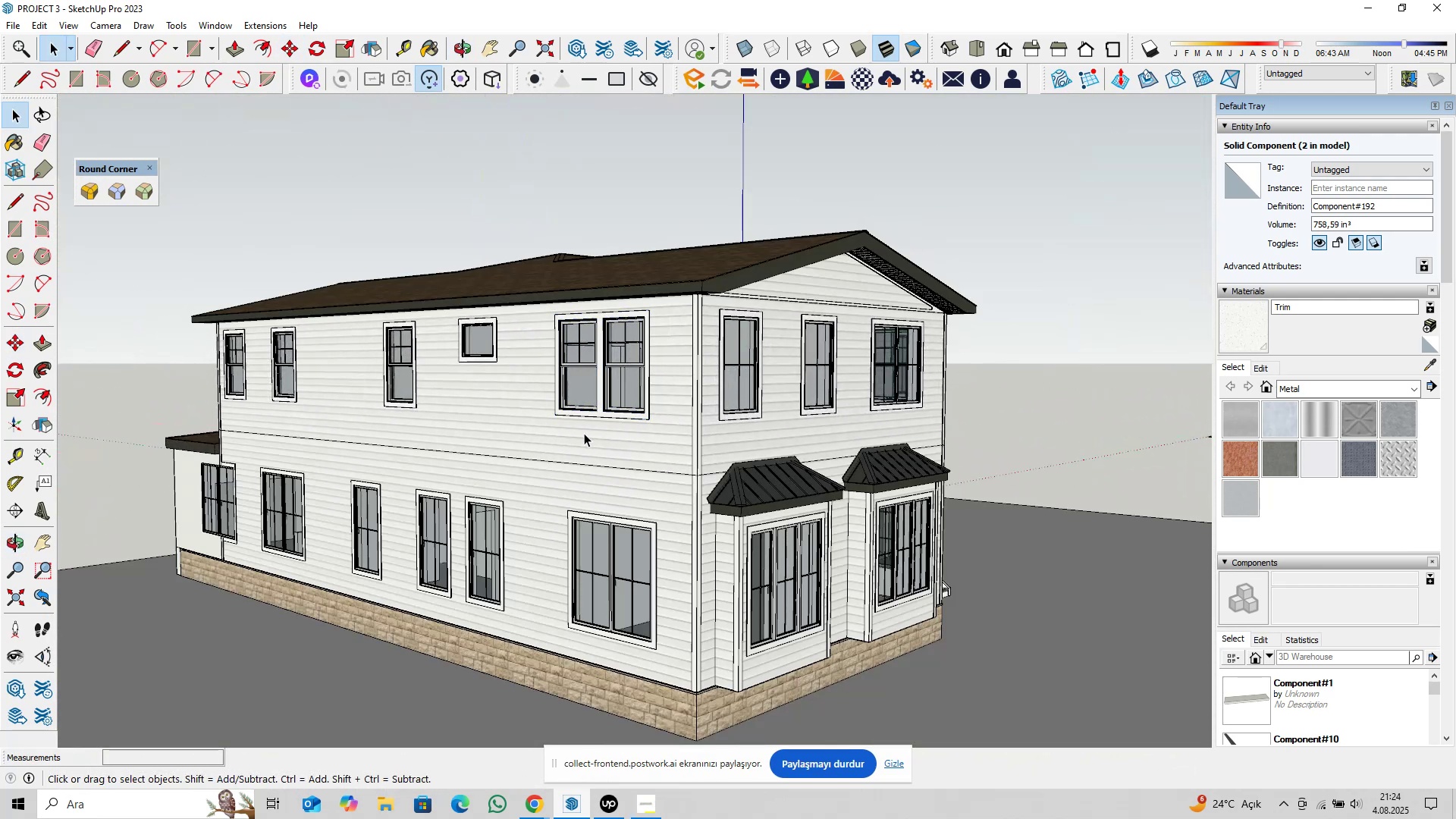 
key(Escape)
 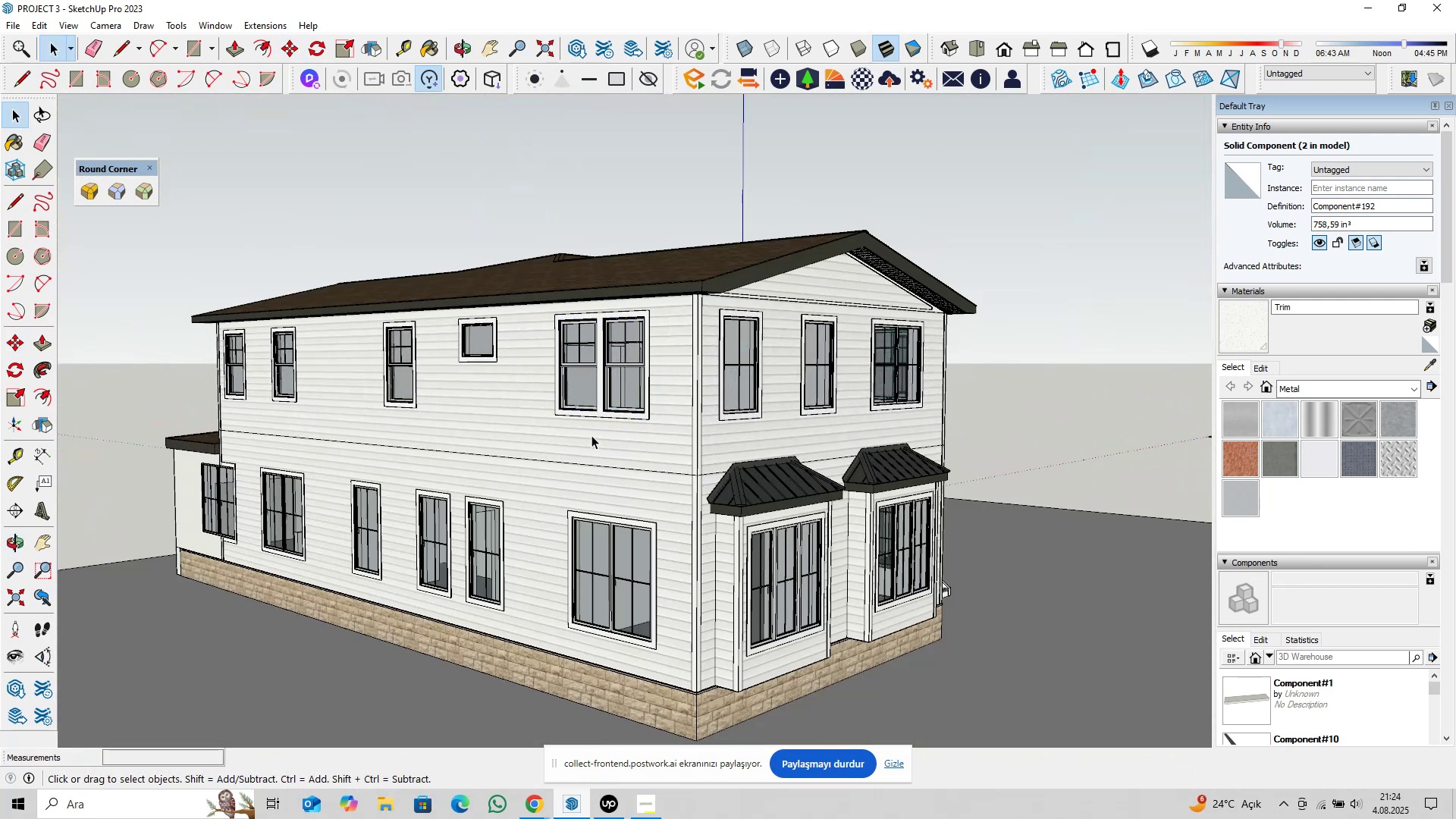 
key(Escape)
 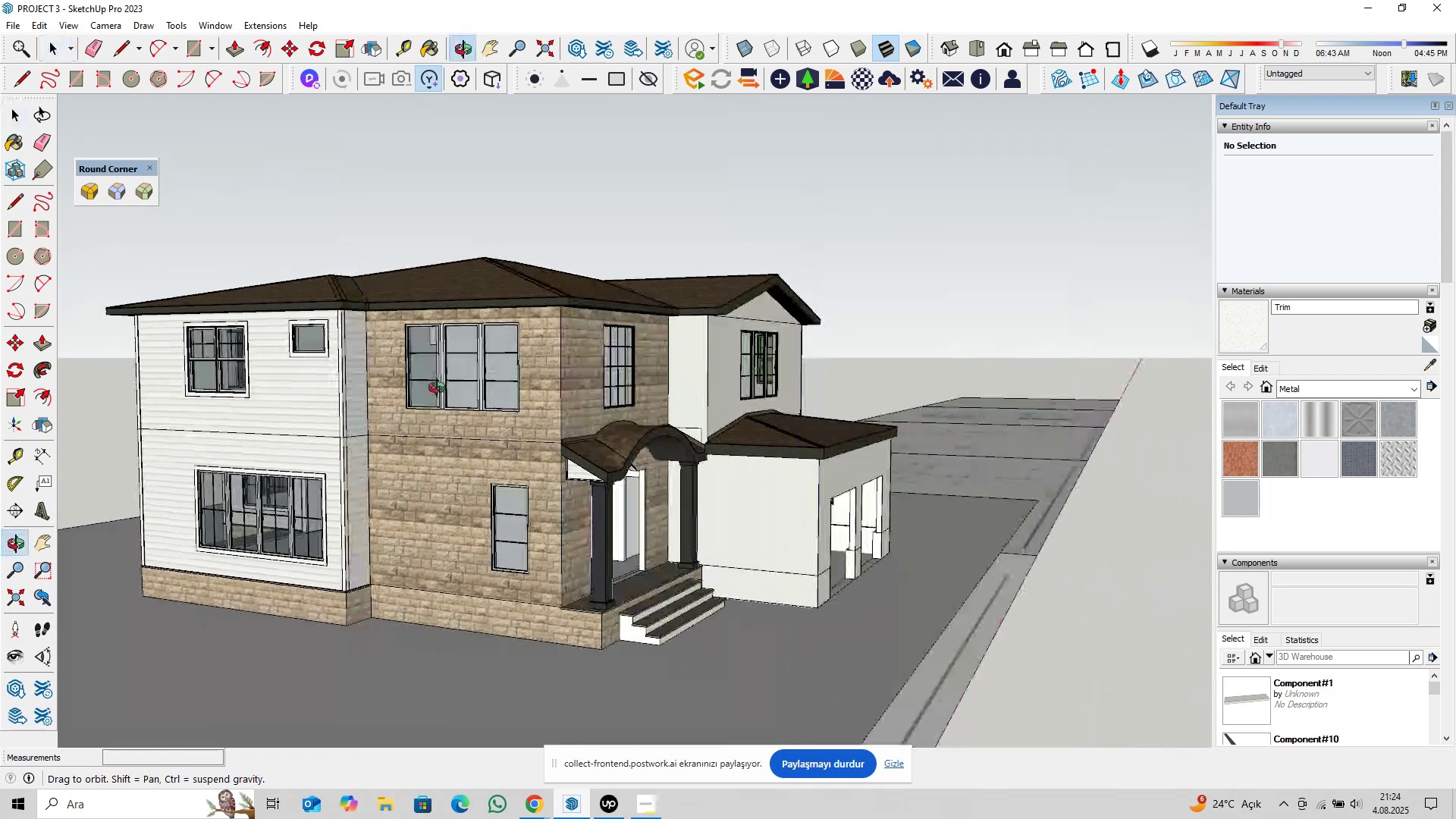 
wait(5.61)
 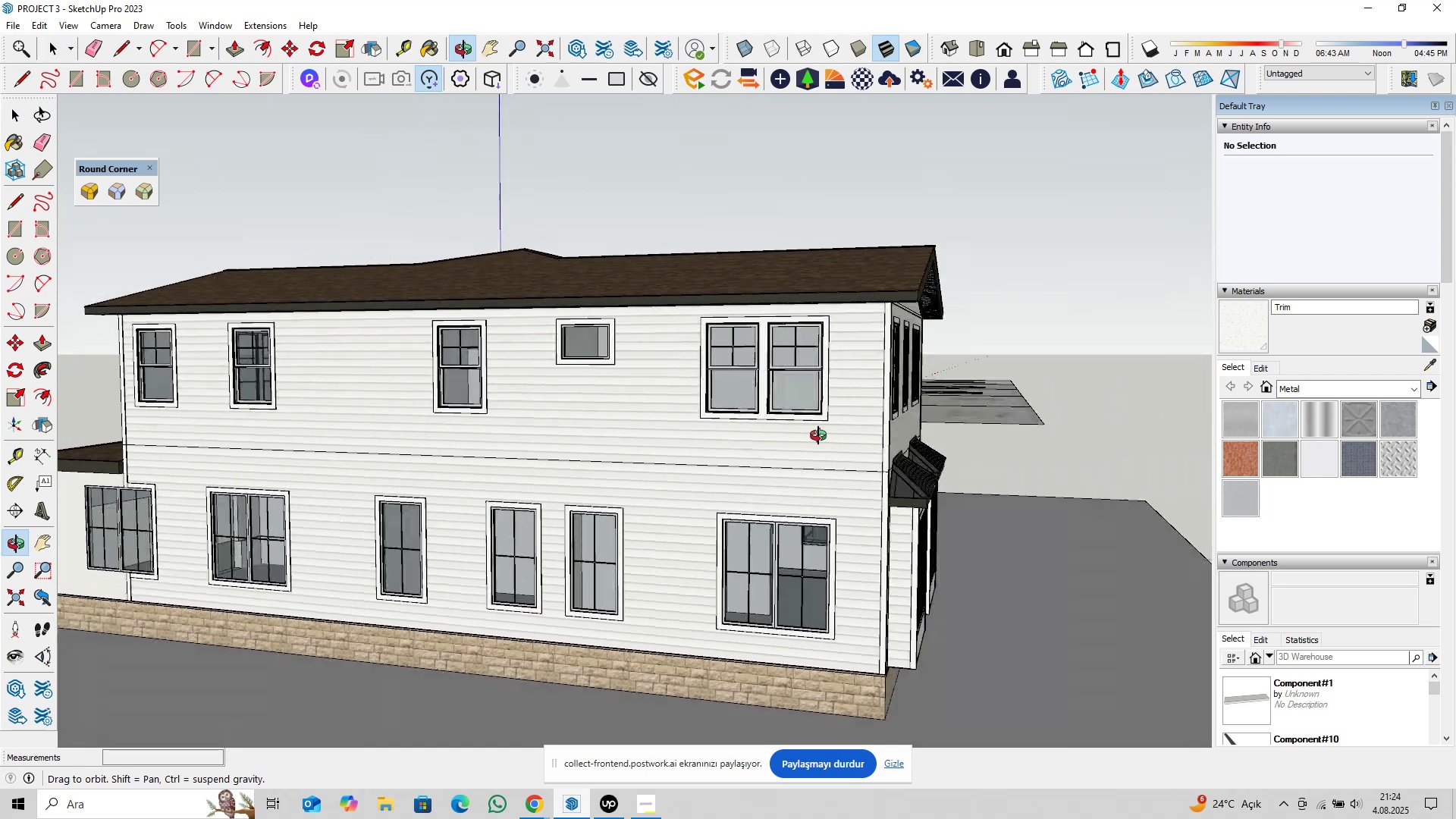 
hold_key(key=ShiftLeft, duration=0.45)
 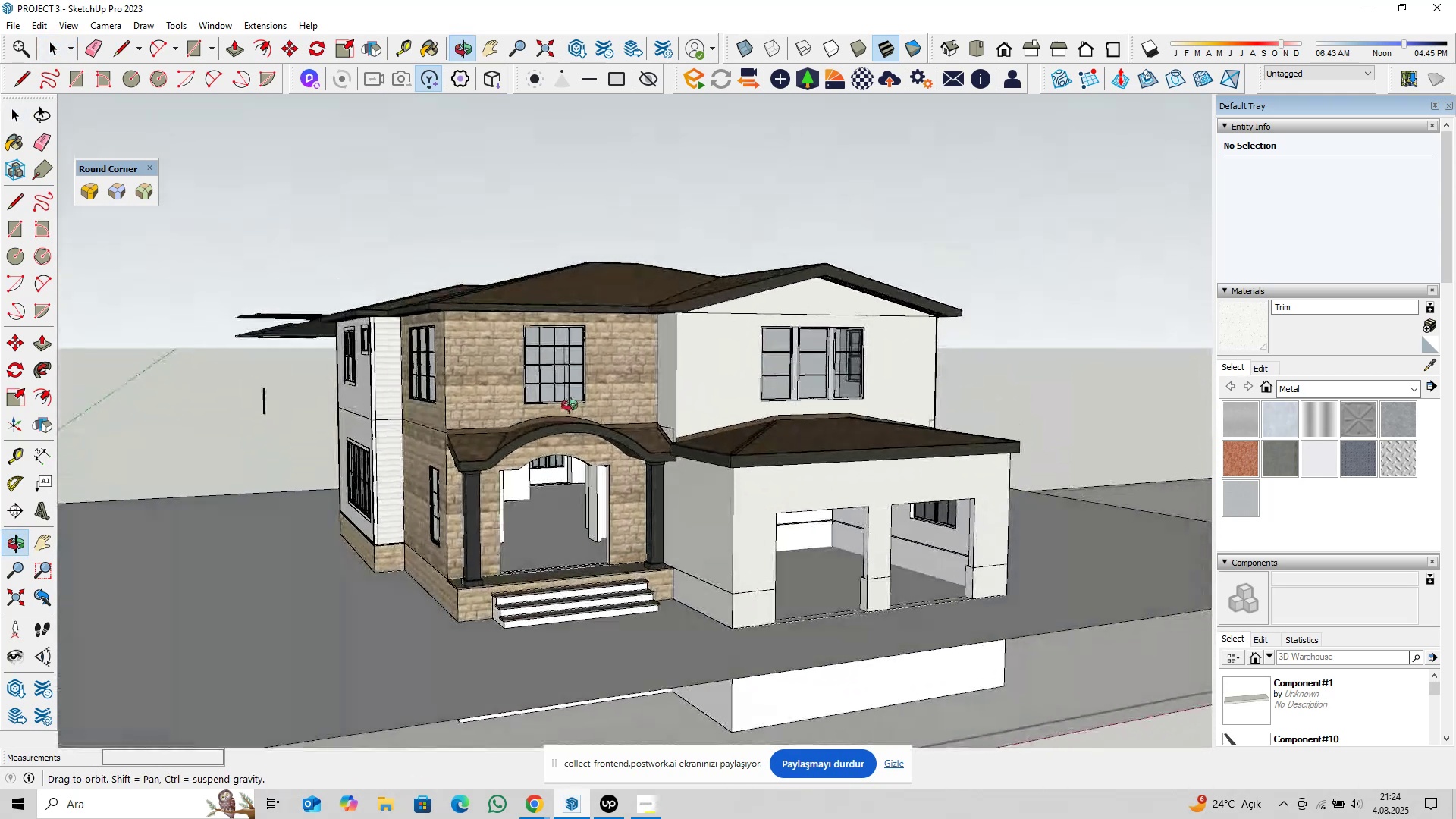 
wait(5.15)
 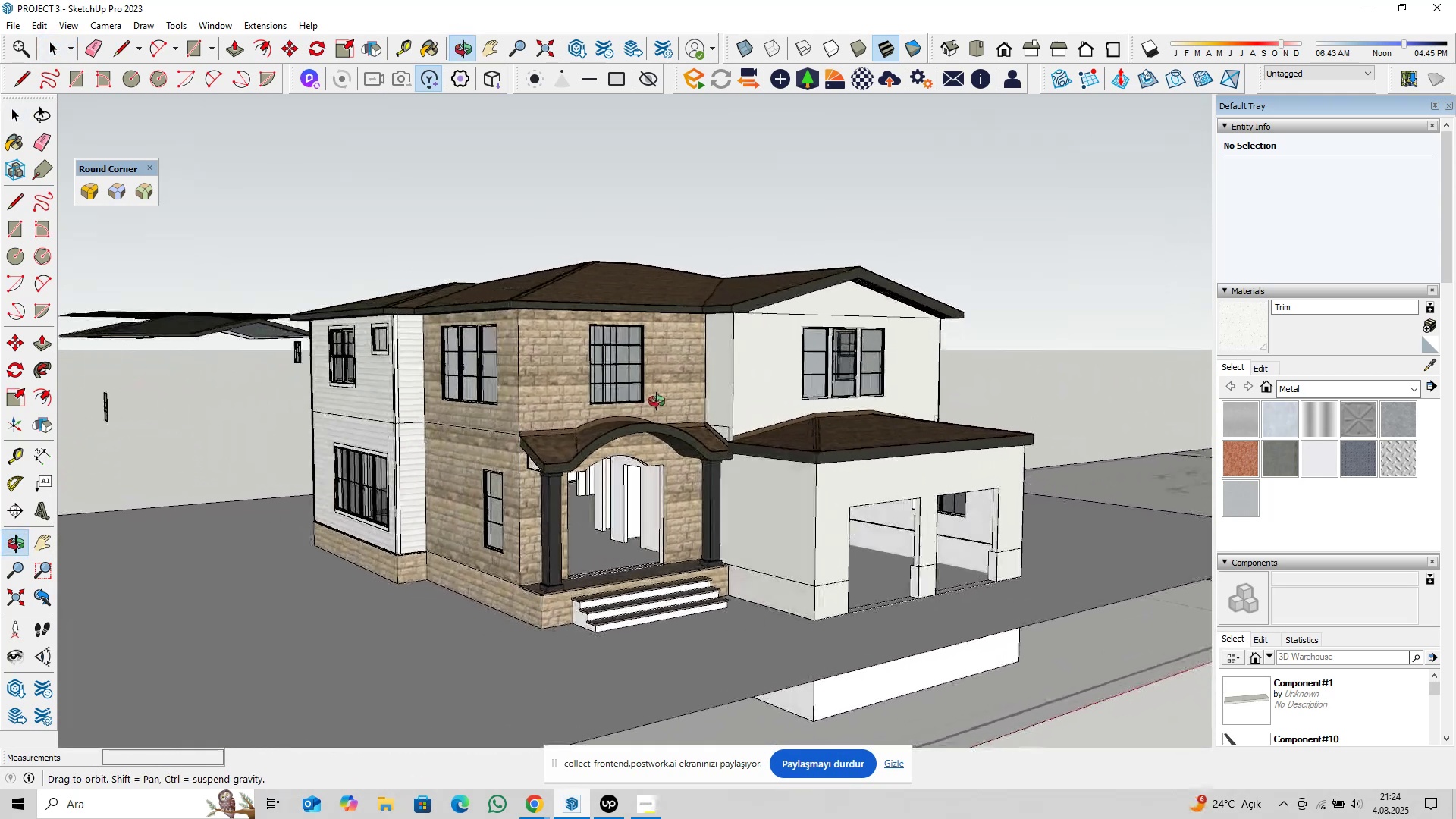 
hold_key(key=ShiftLeft, duration=0.74)
 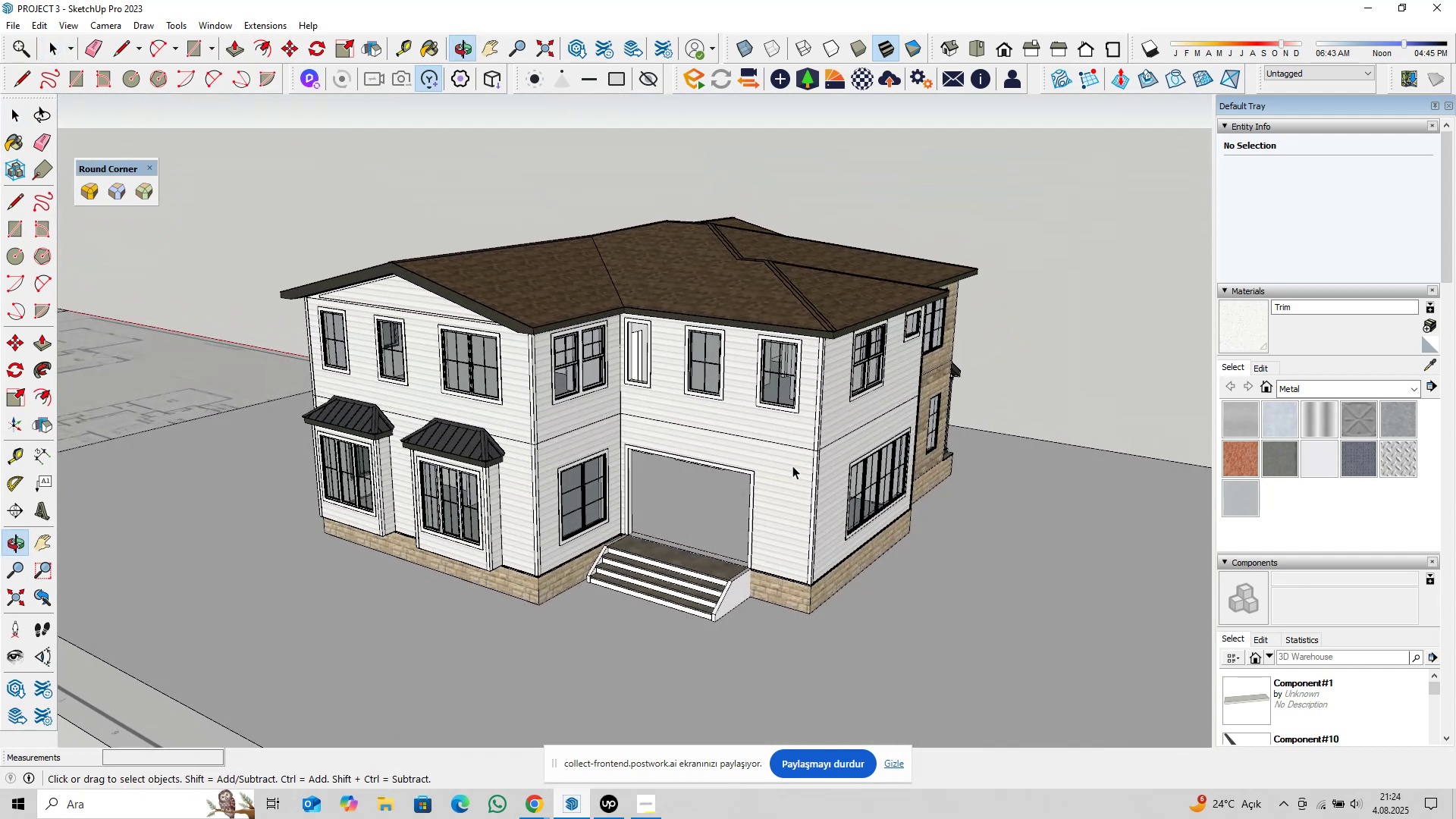 
hold_key(key=ShiftLeft, duration=13.56)
scroll: coordinate [768, 476], scroll_direction: up, amount: 5.0
 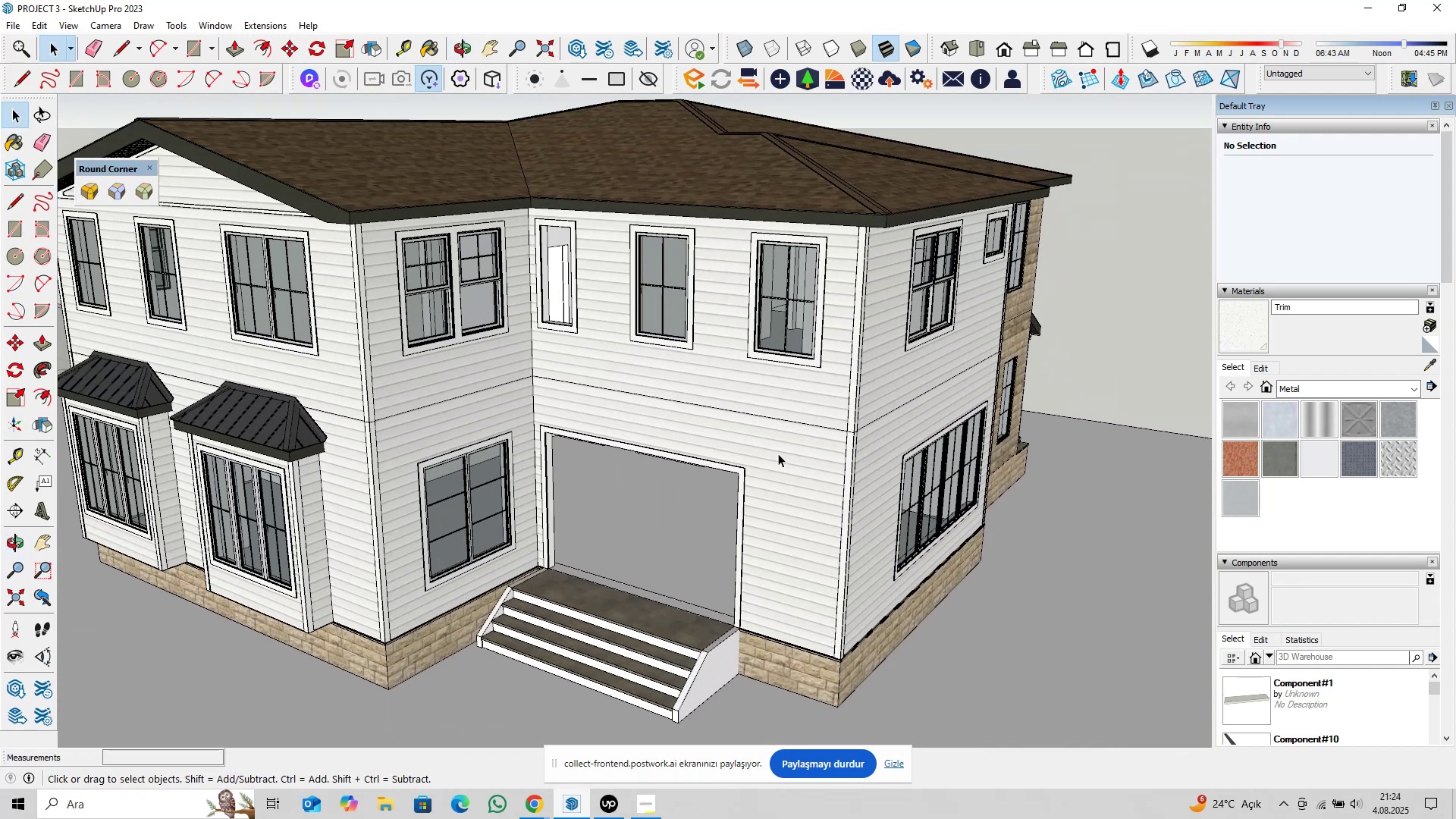 
scroll: coordinate [713, 497], scroll_direction: down, amount: 6.0
 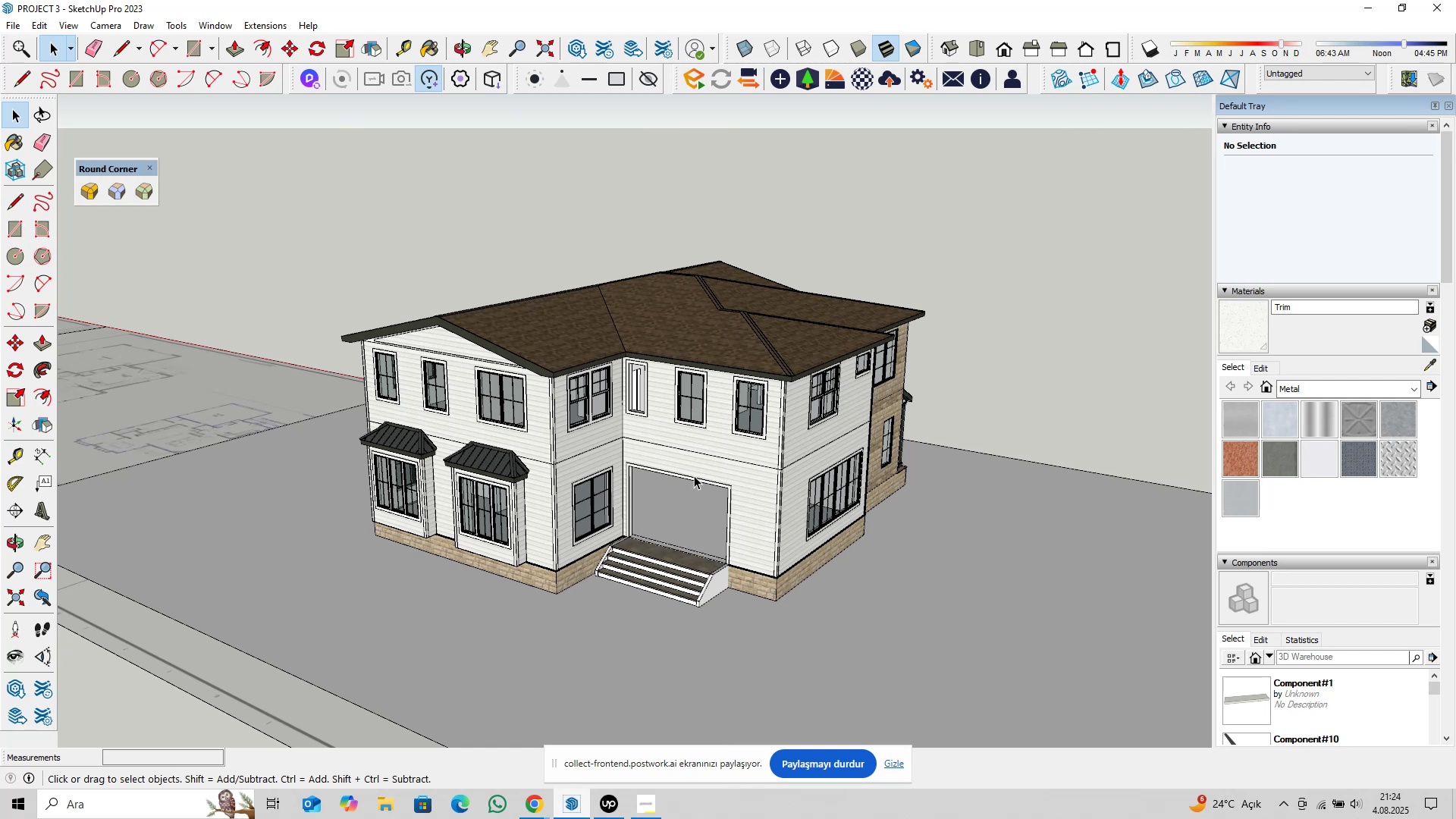 
key(Control+S)
 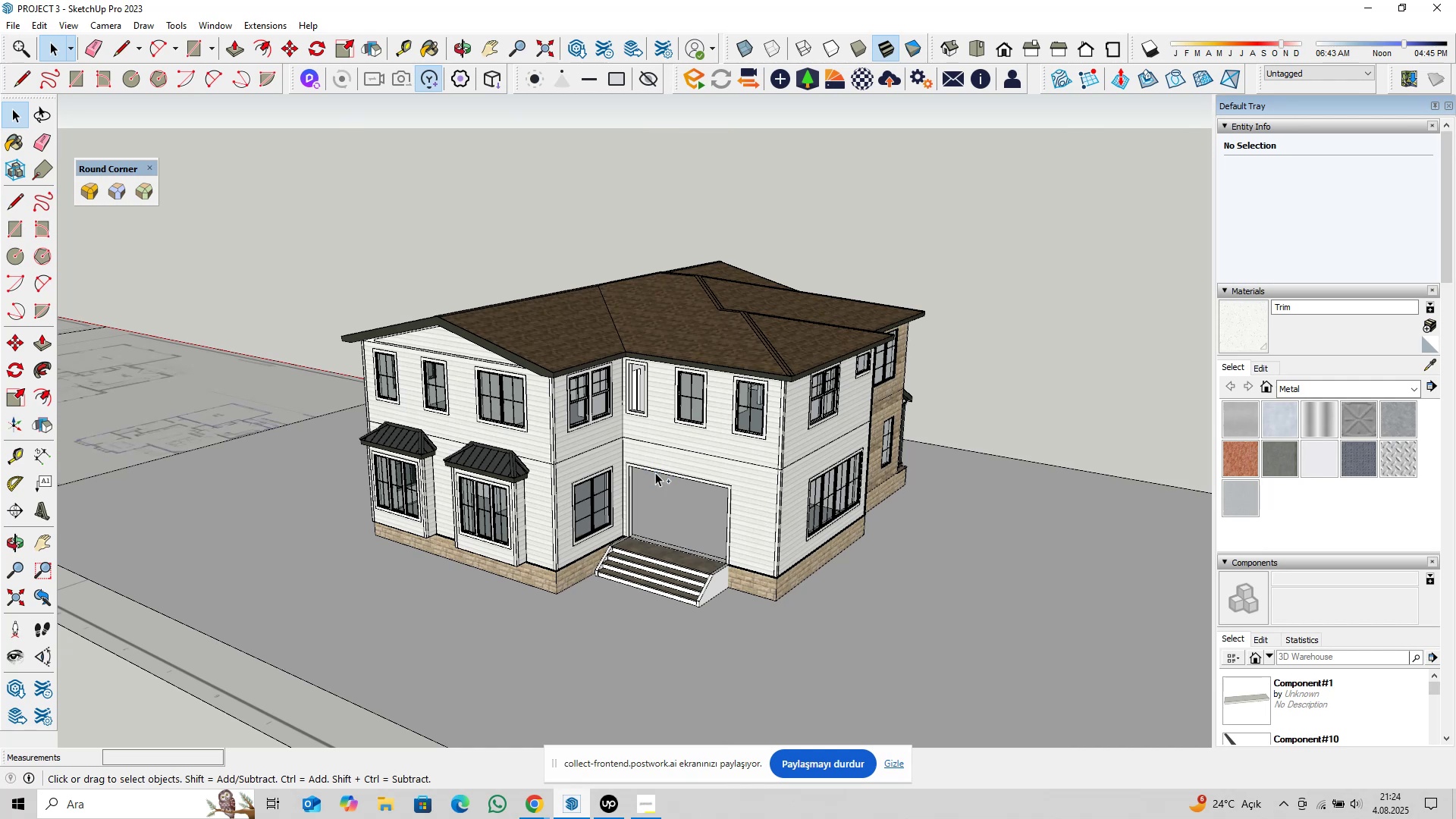 
scroll: coordinate [553, 419], scroll_direction: down, amount: 5.0
 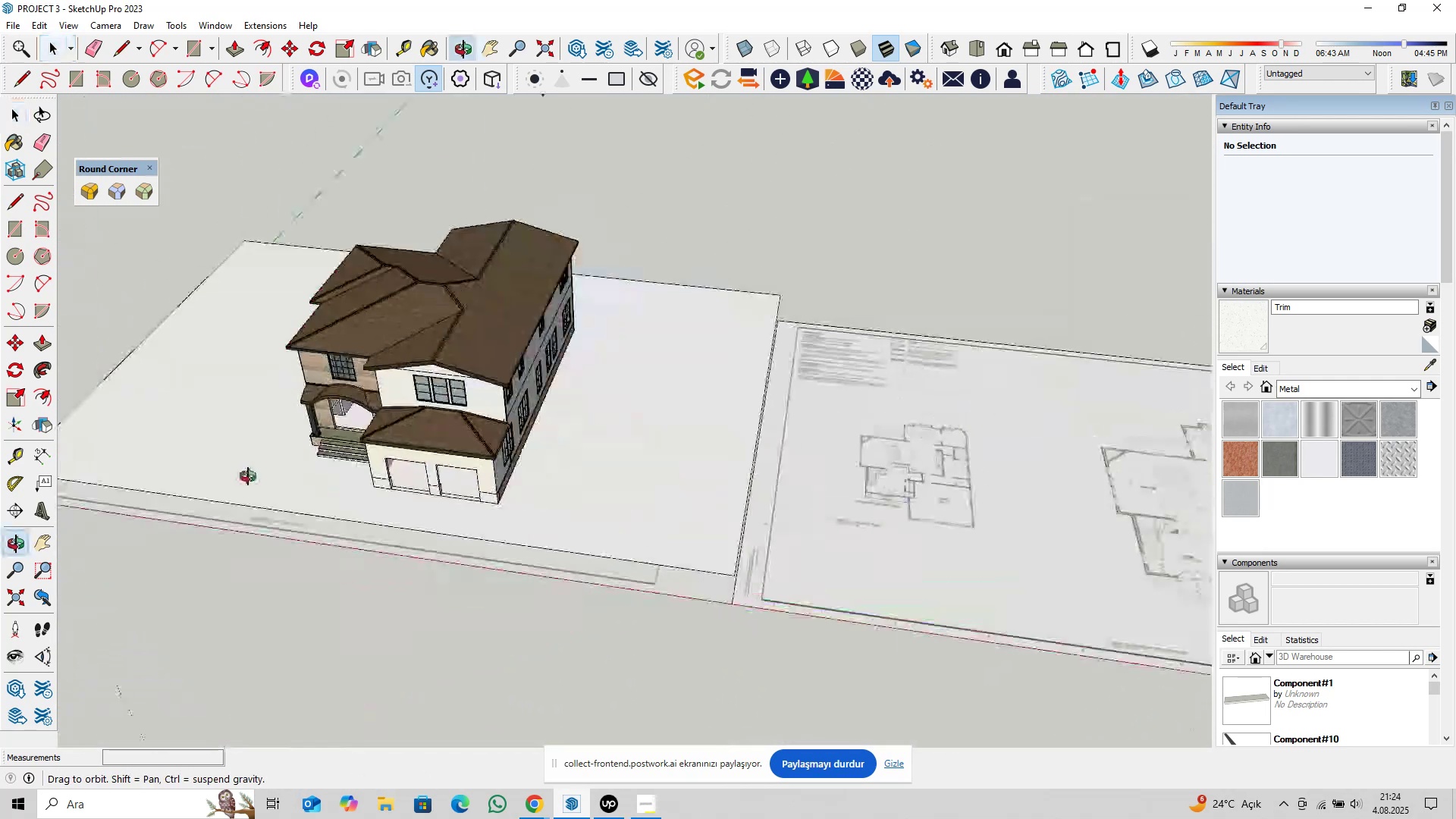 
hold_key(key=ShiftLeft, duration=1.16)
 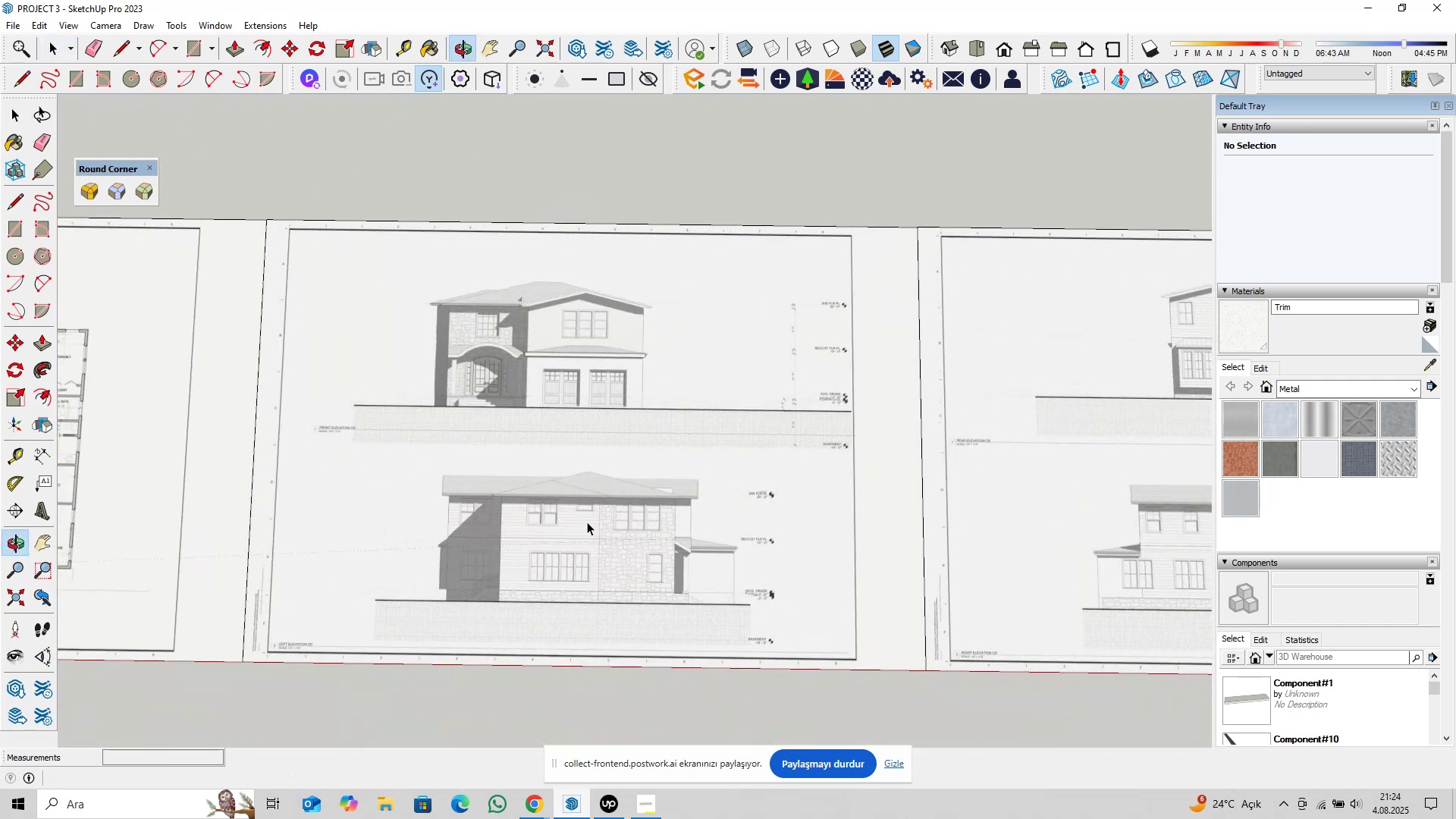 
scroll: coordinate [580, 379], scroll_direction: up, amount: 21.0
 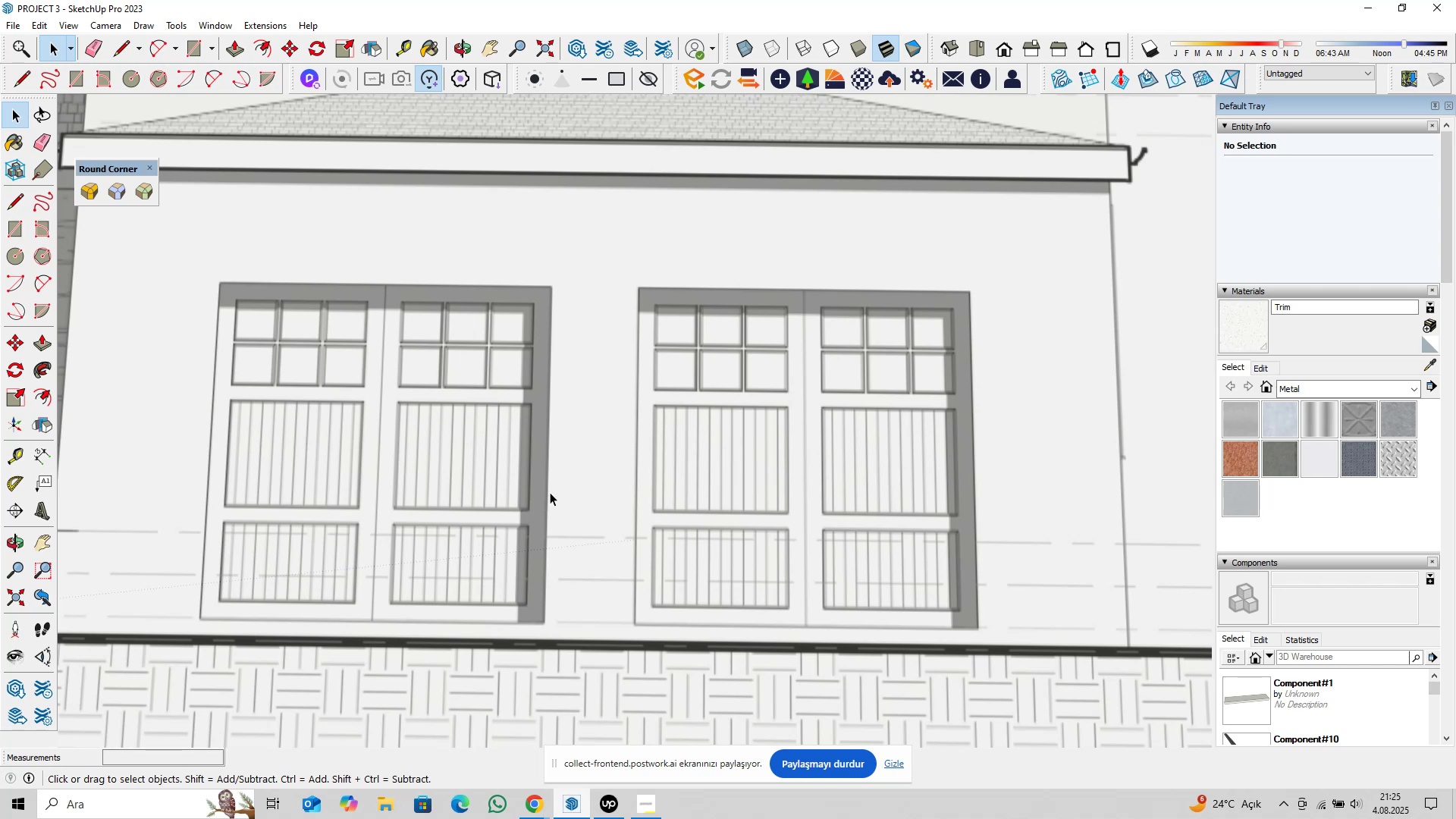 
wait(43.89)
 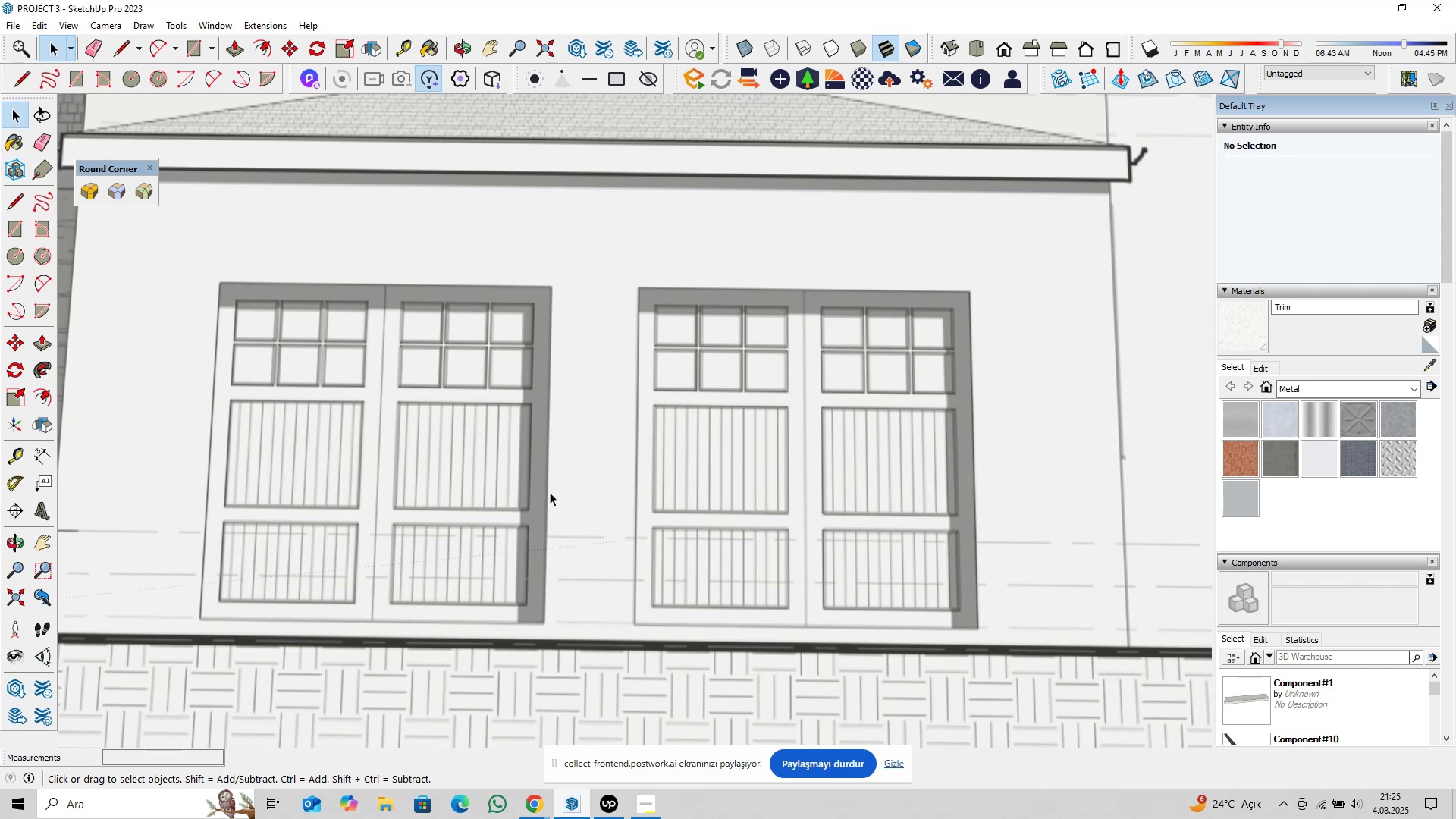 
scroll: coordinate [598, 451], scroll_direction: down, amount: 18.0
 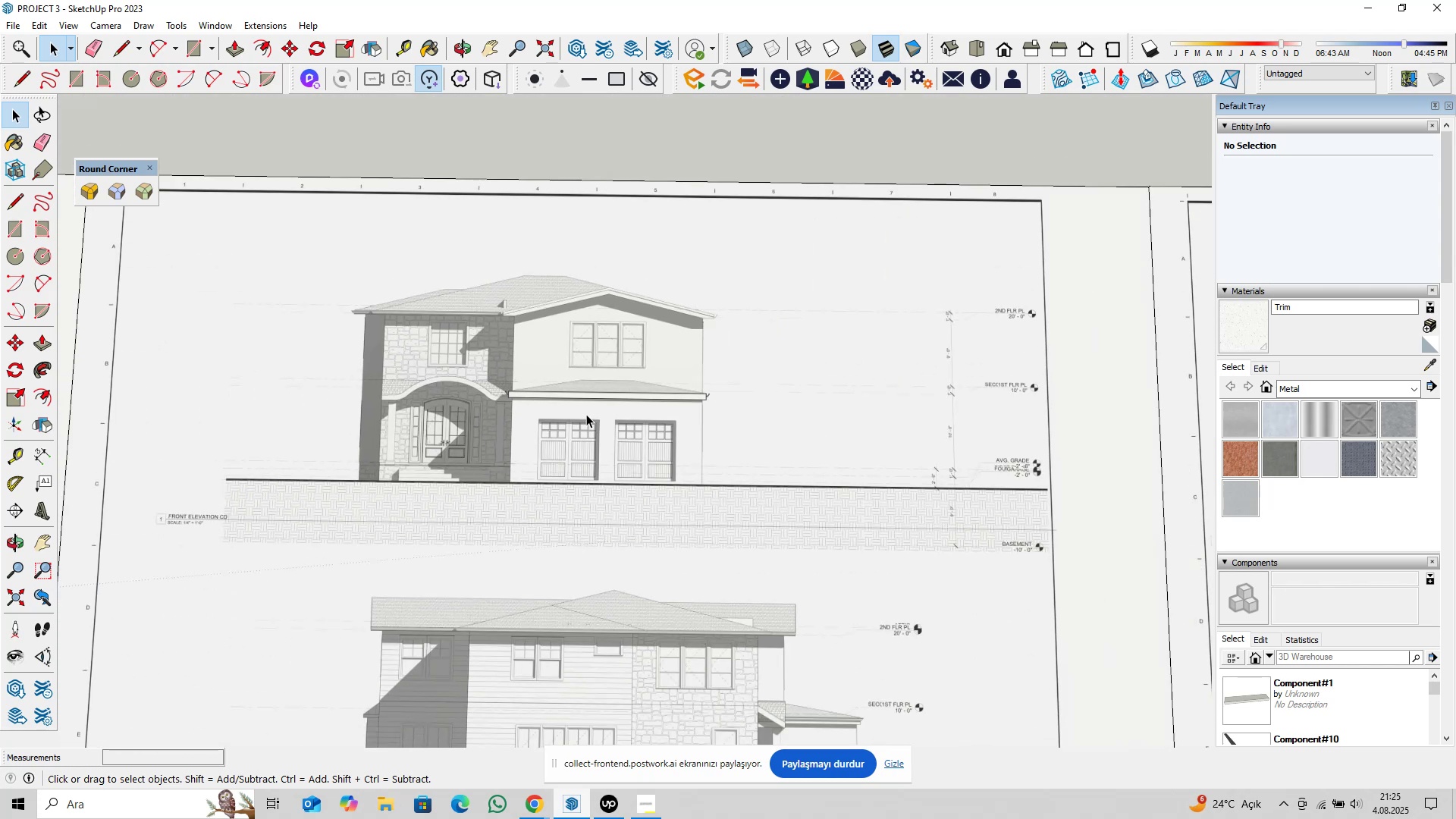 
hold_key(key=ShiftLeft, duration=0.9)
 